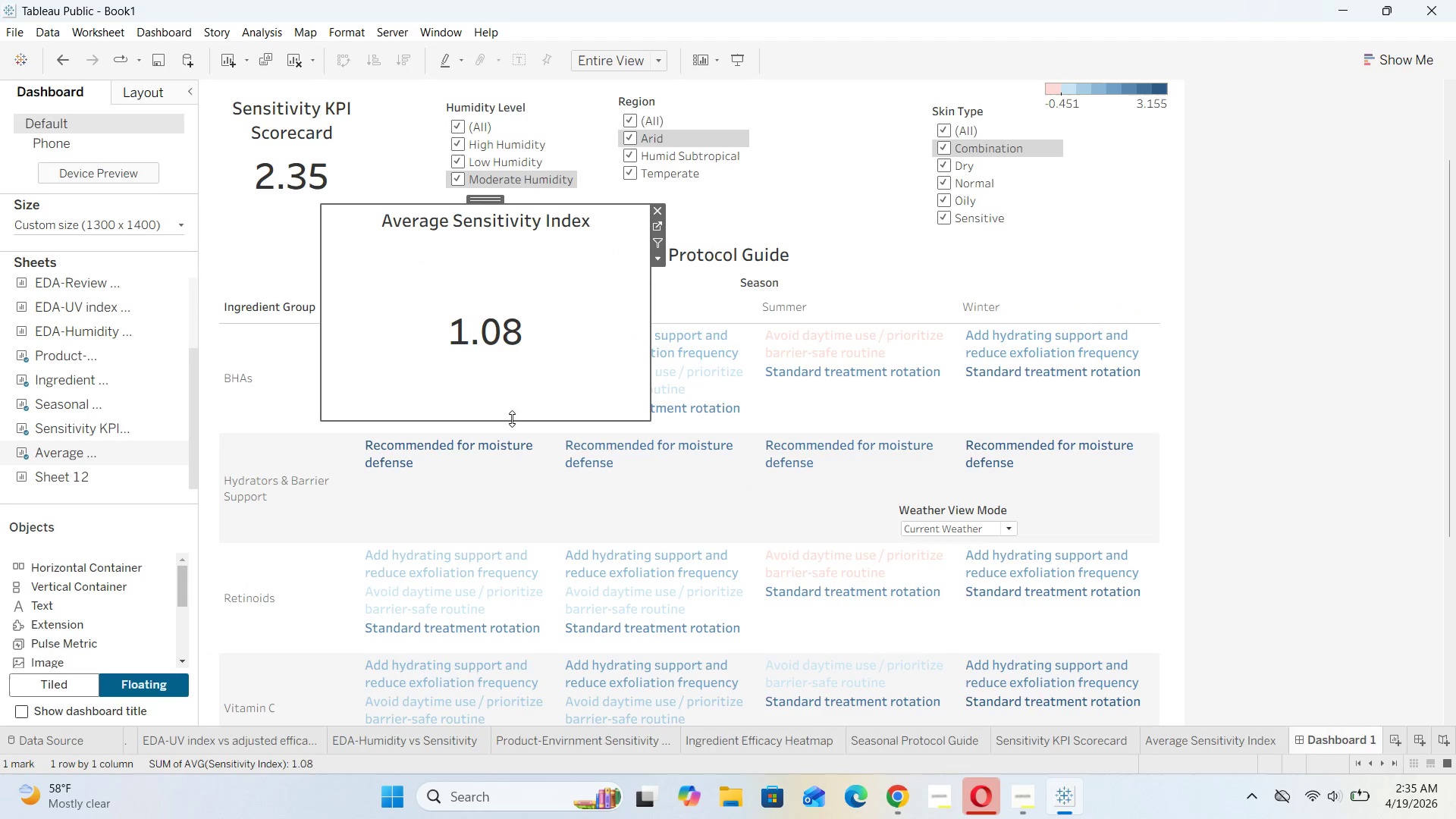 
left_click_drag(start_coordinate=[512, 419], to_coordinate=[519, 306])
 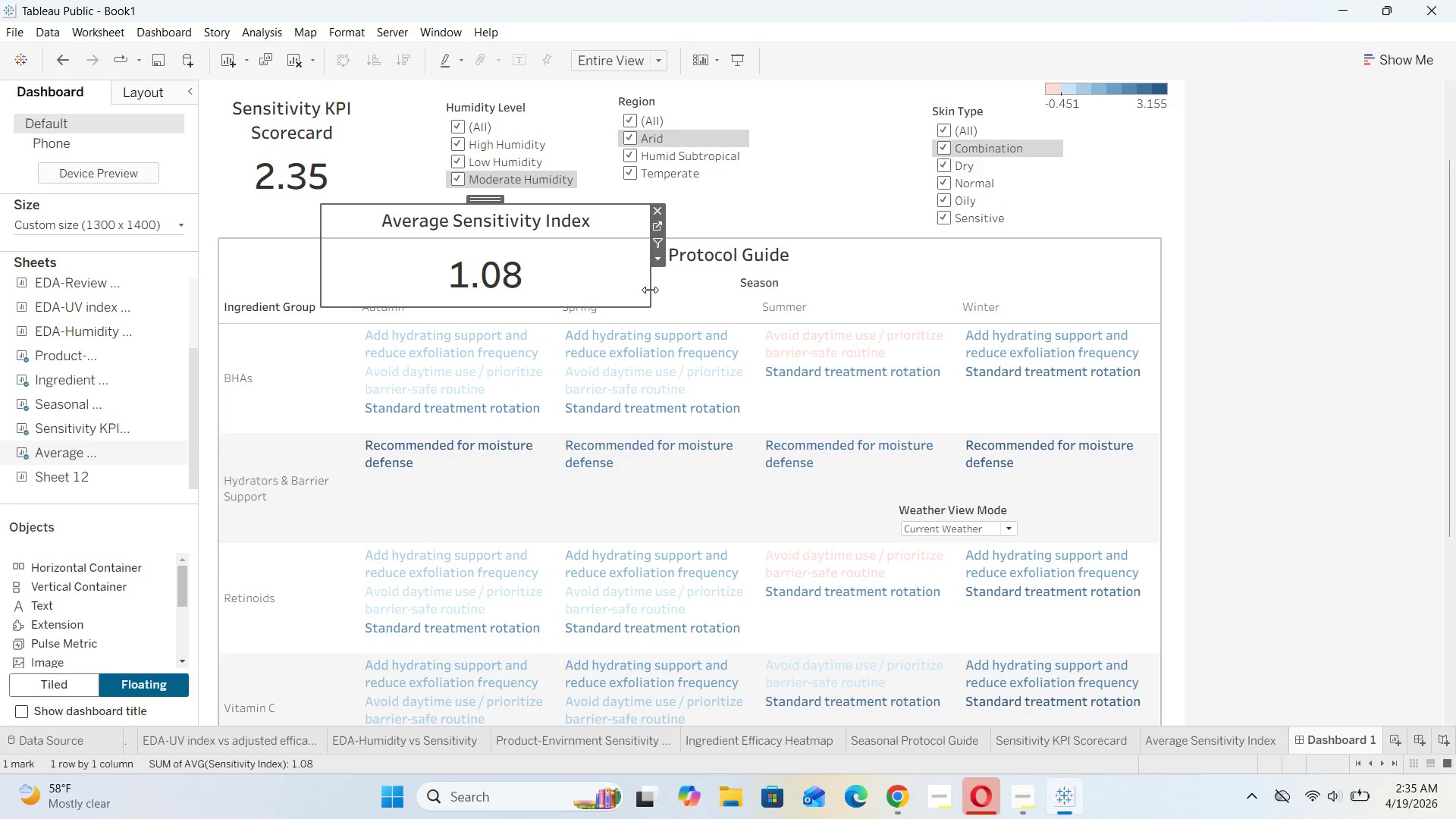 
left_click_drag(start_coordinate=[650, 290], to_coordinate=[500, 290])
 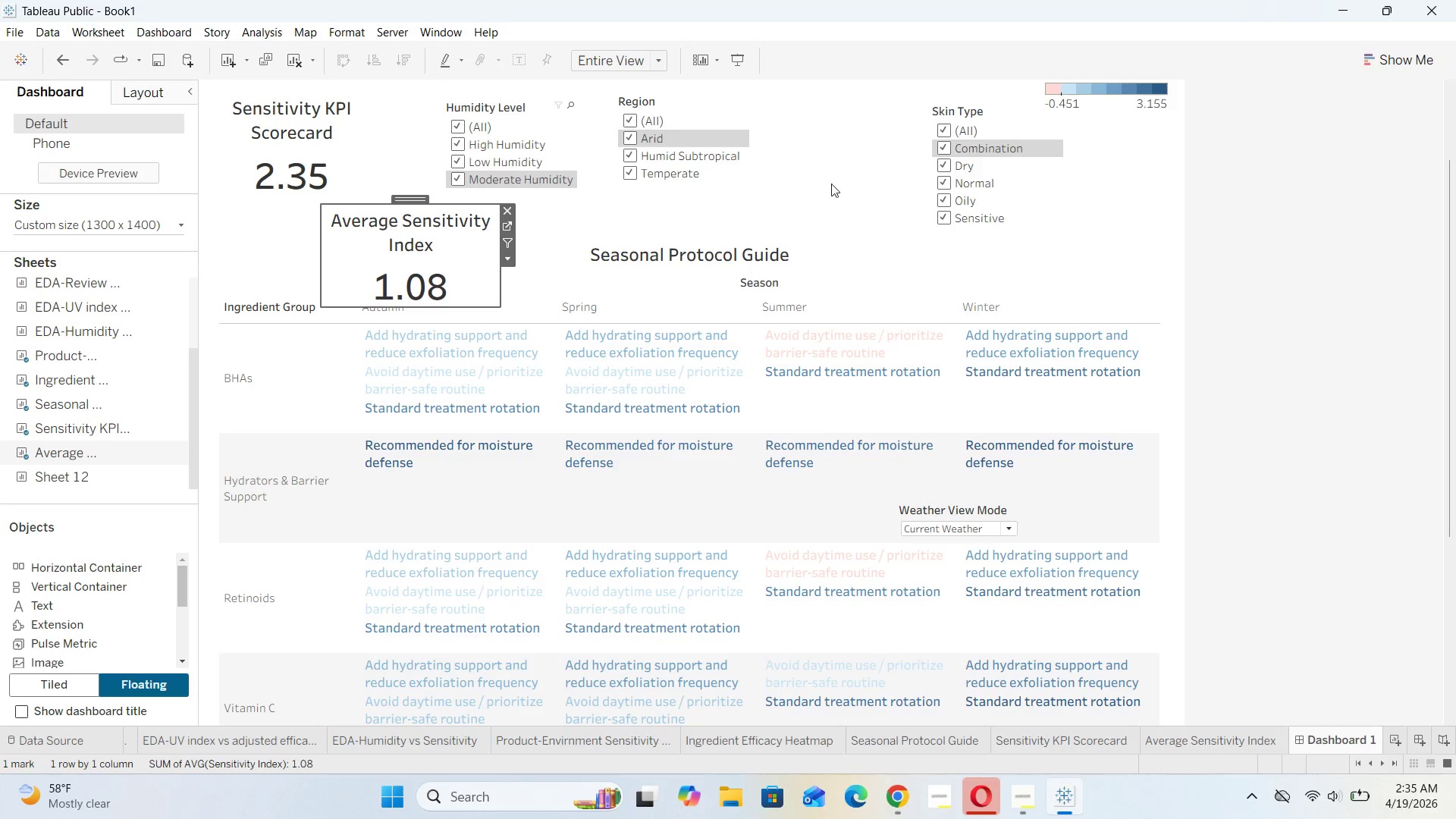 
left_click_drag(start_coordinate=[844, 184], to_coordinate=[852, 177])
 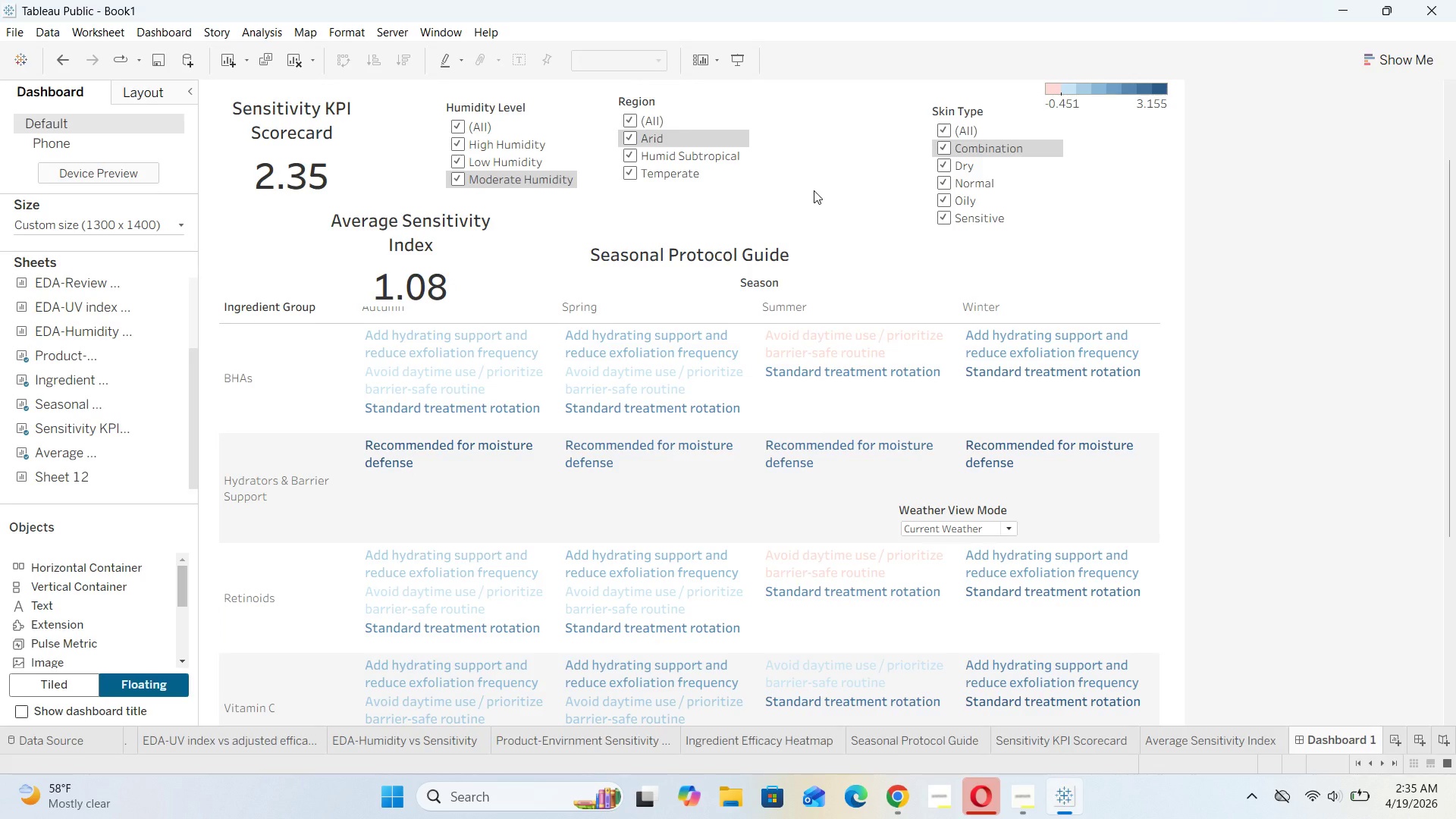 
scroll: coordinate [814, 190], scroll_direction: up, amount: 15.0
 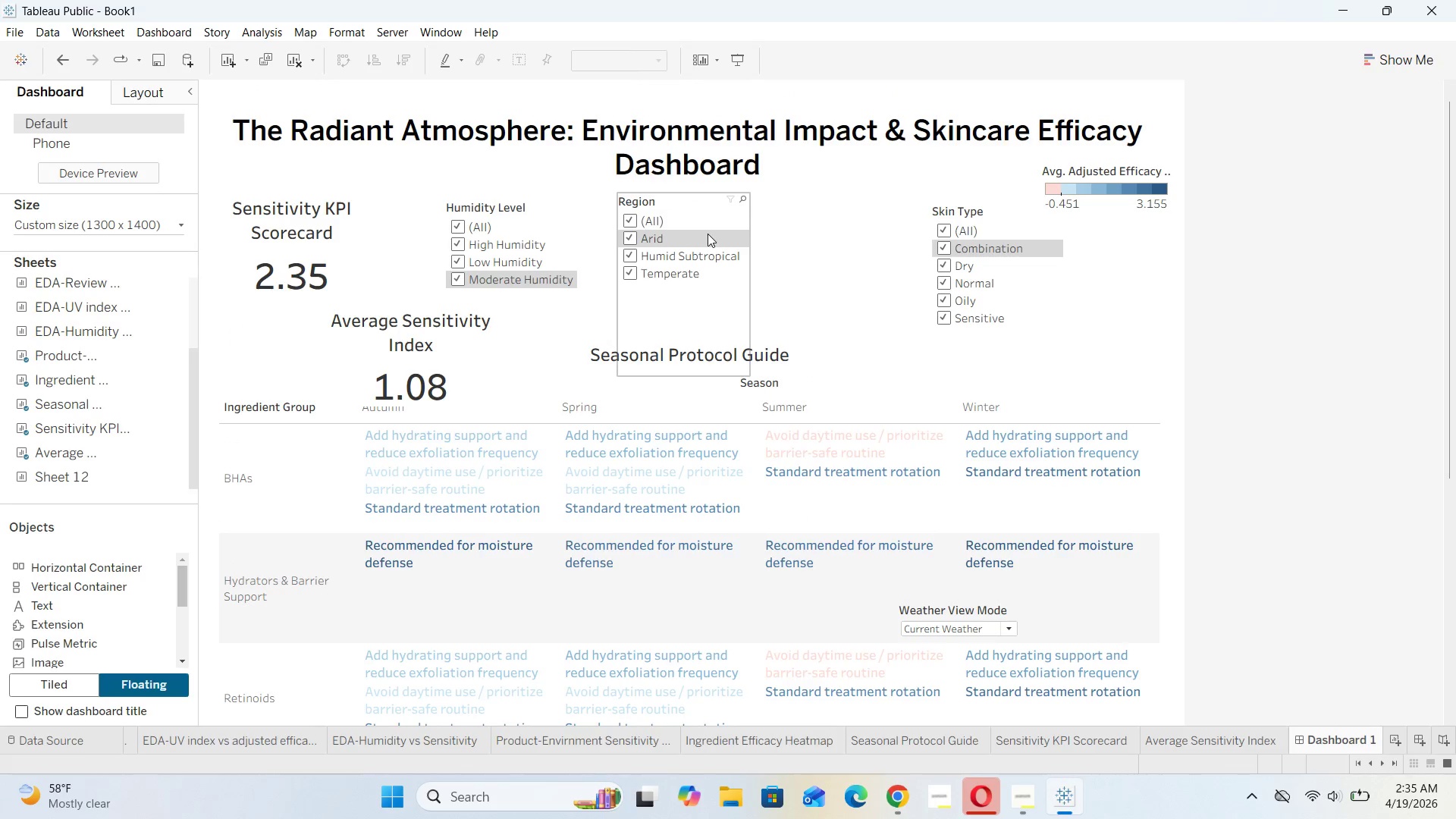 
left_click([707, 233])
 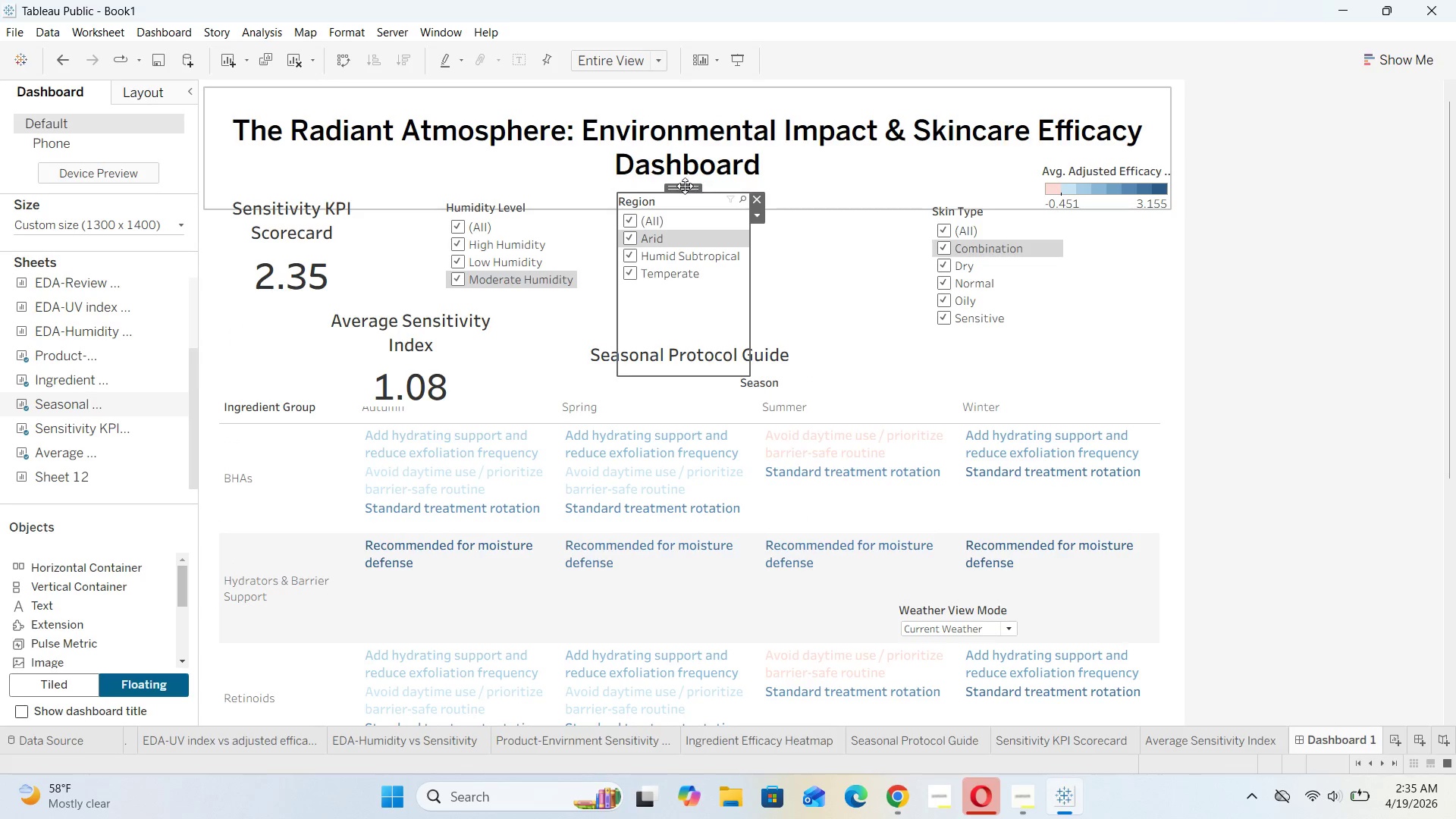 
left_click_drag(start_coordinate=[685, 186], to_coordinate=[825, 186])
 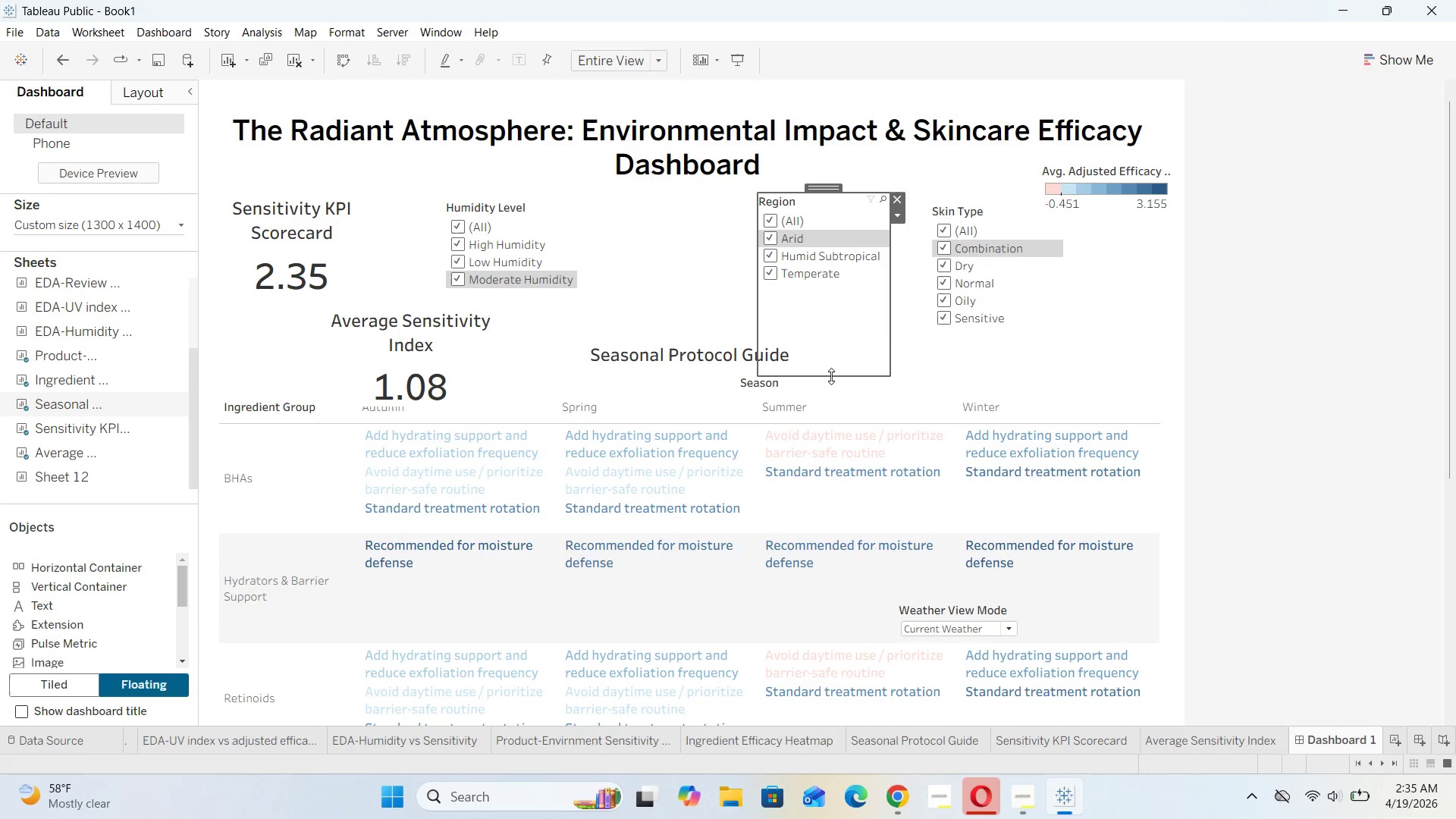 
left_click_drag(start_coordinate=[831, 376], to_coordinate=[837, 316])
 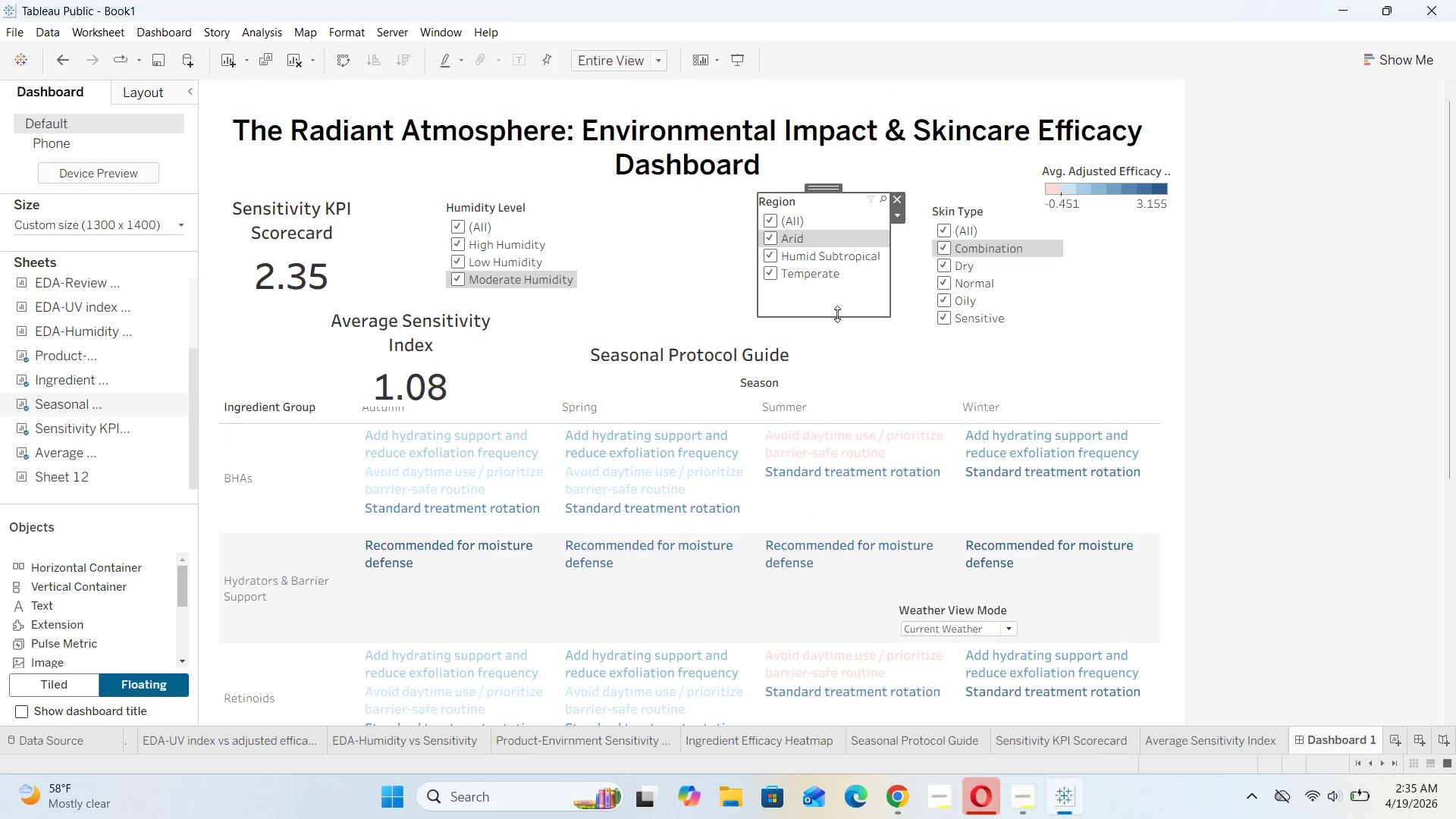 
left_click_drag(start_coordinate=[837, 314], to_coordinate=[836, 297])
 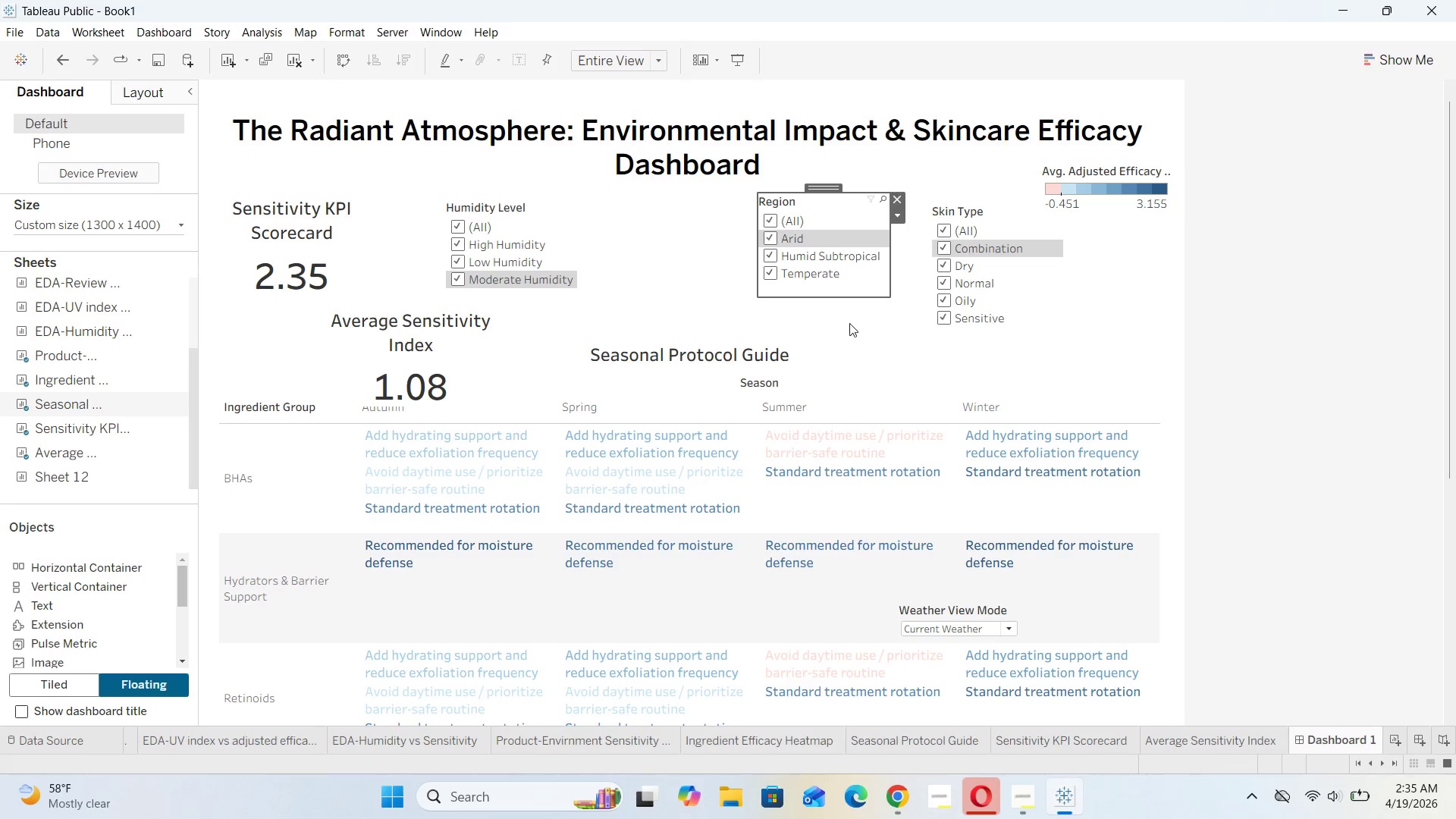 
left_click([851, 325])
 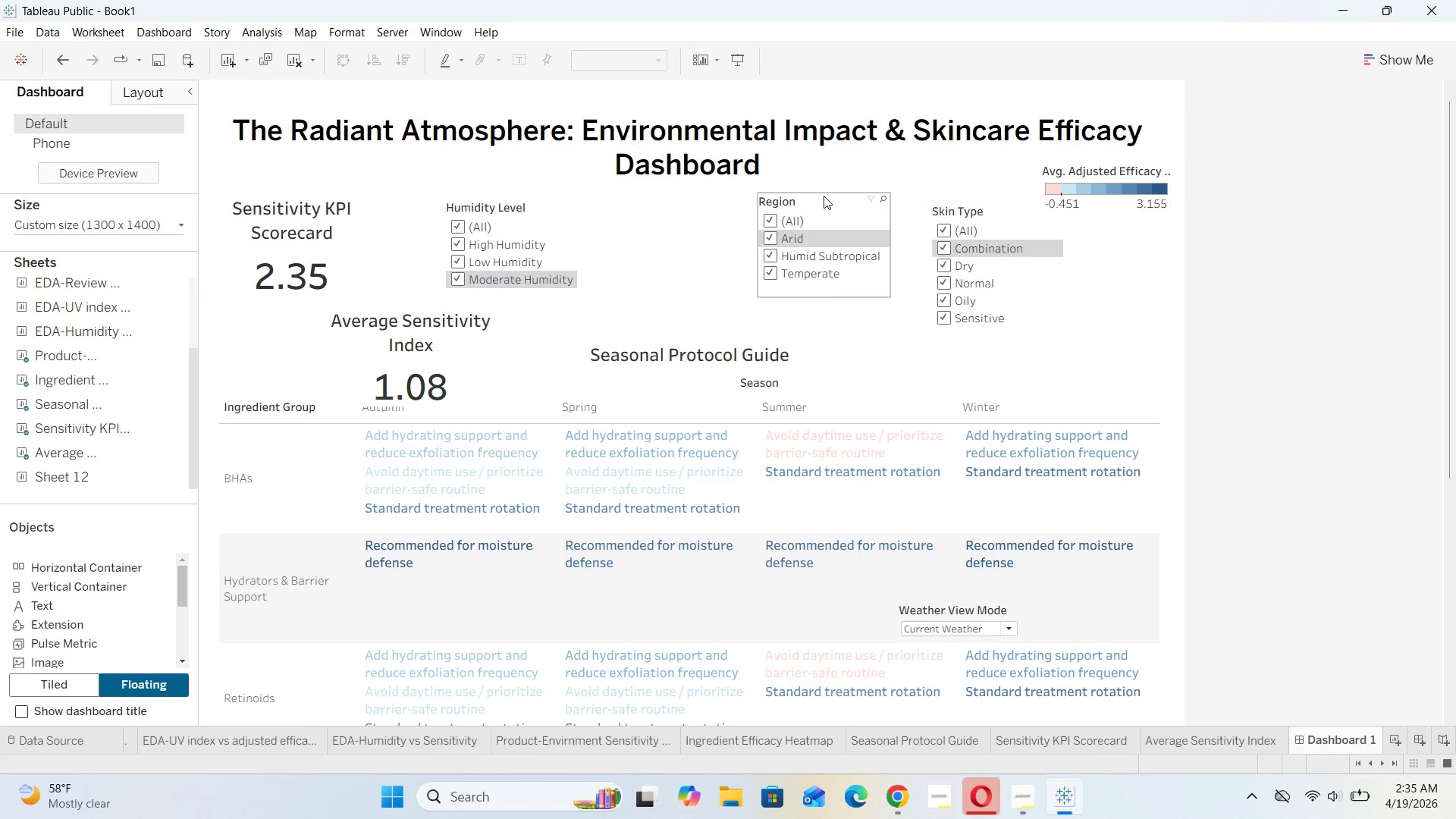 
left_click([823, 207])
 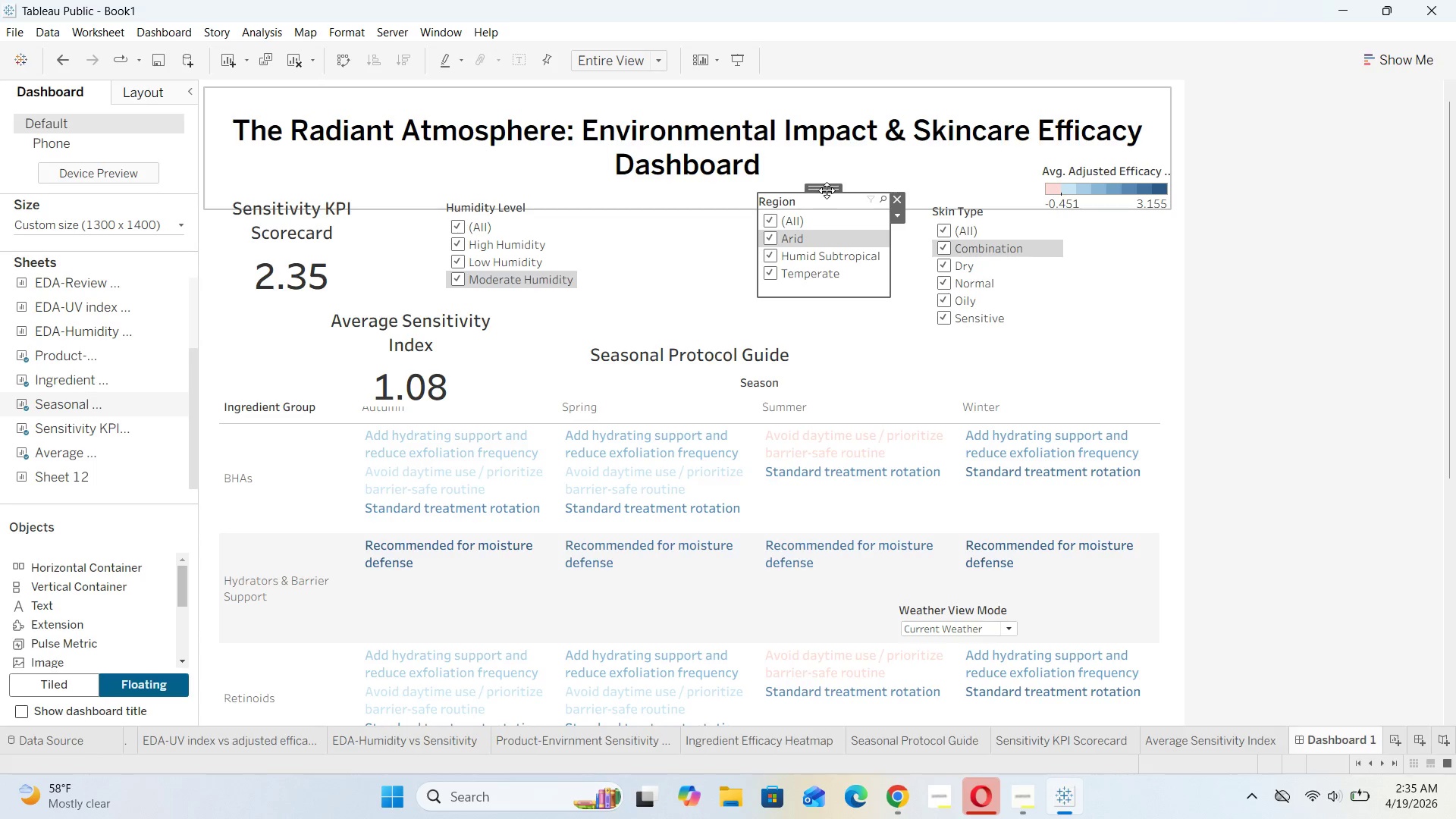 
left_click_drag(start_coordinate=[828, 188], to_coordinate=[839, 215])
 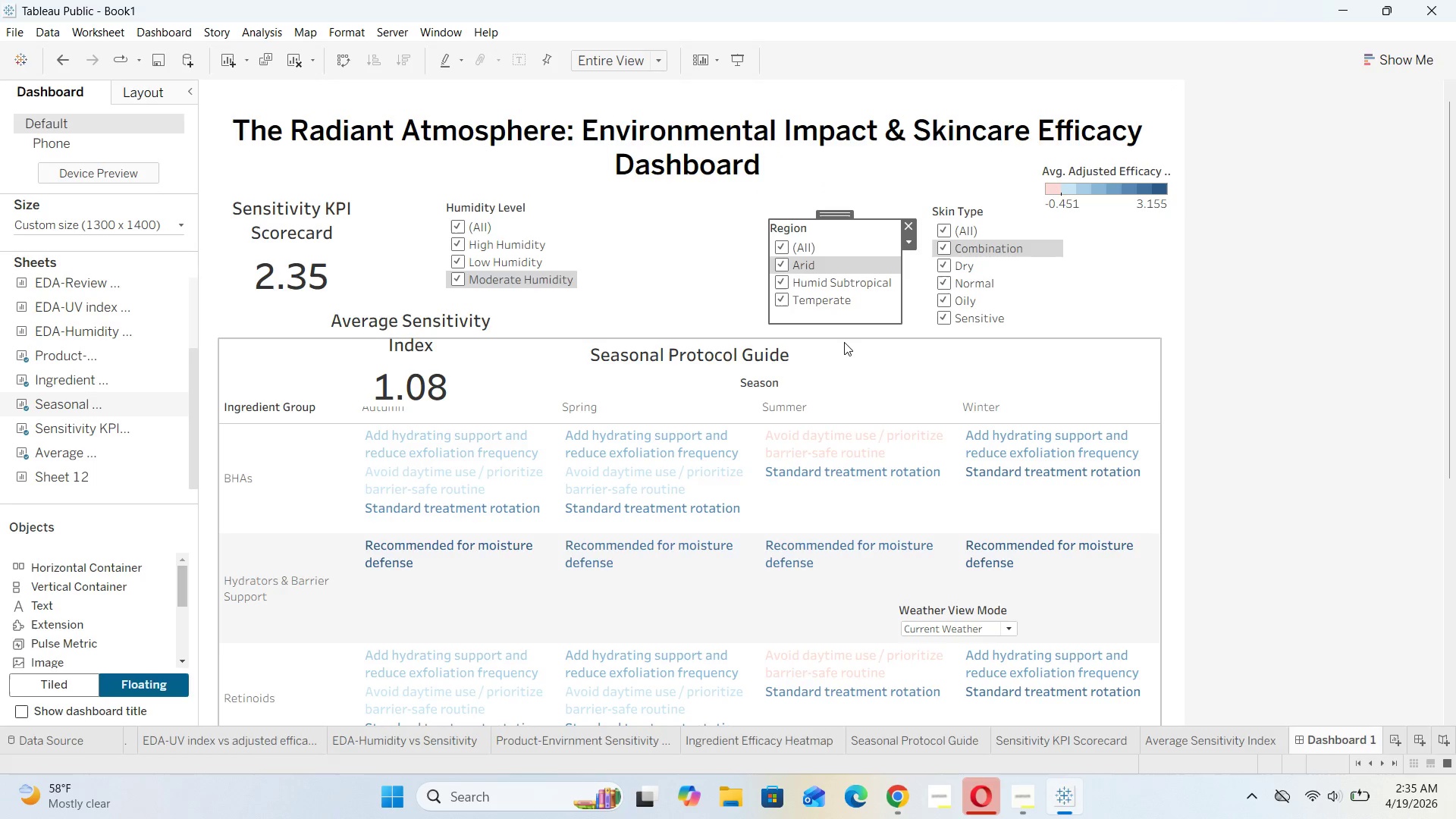 
left_click([845, 342])
 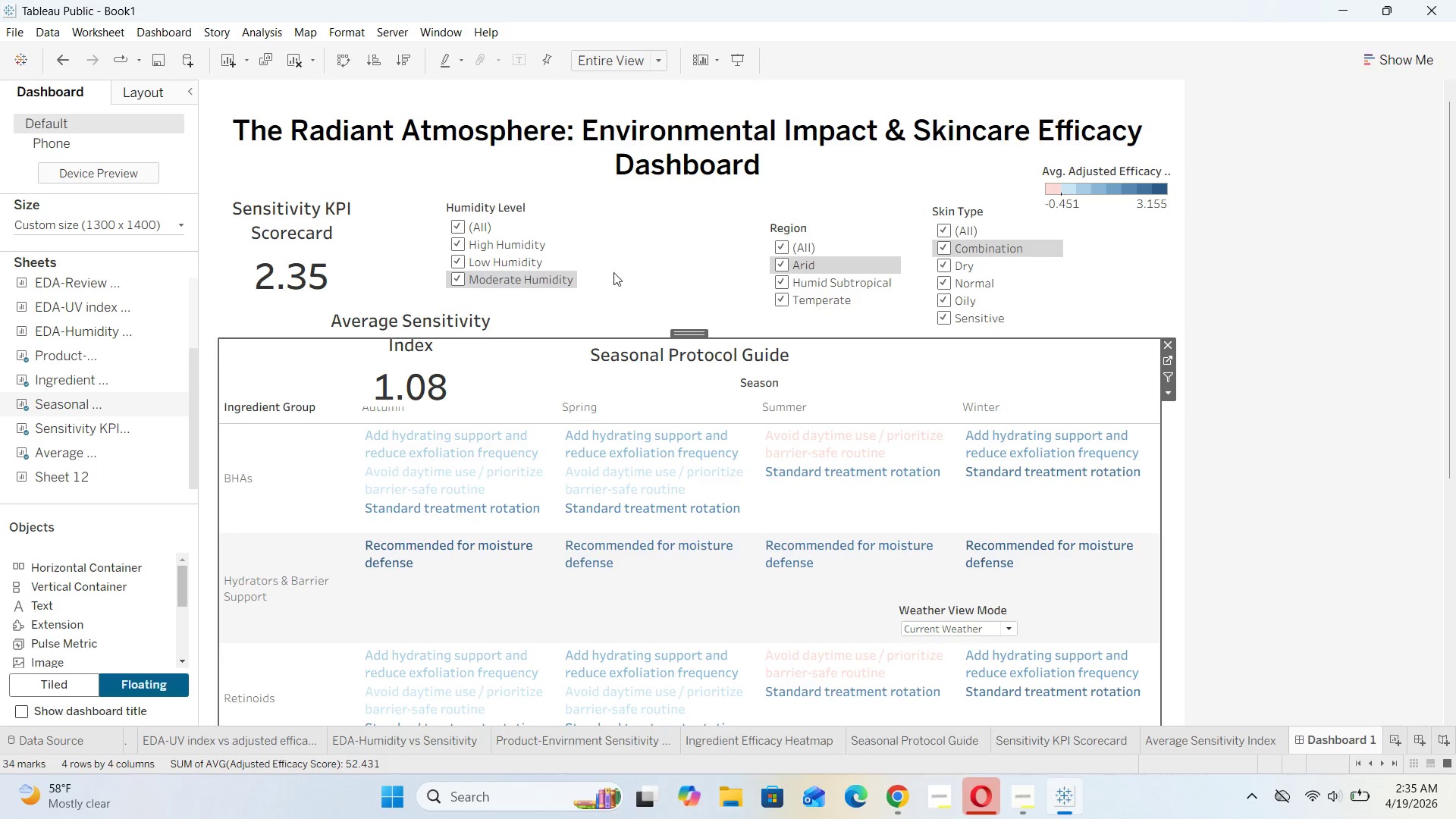 
left_click([572, 252])
 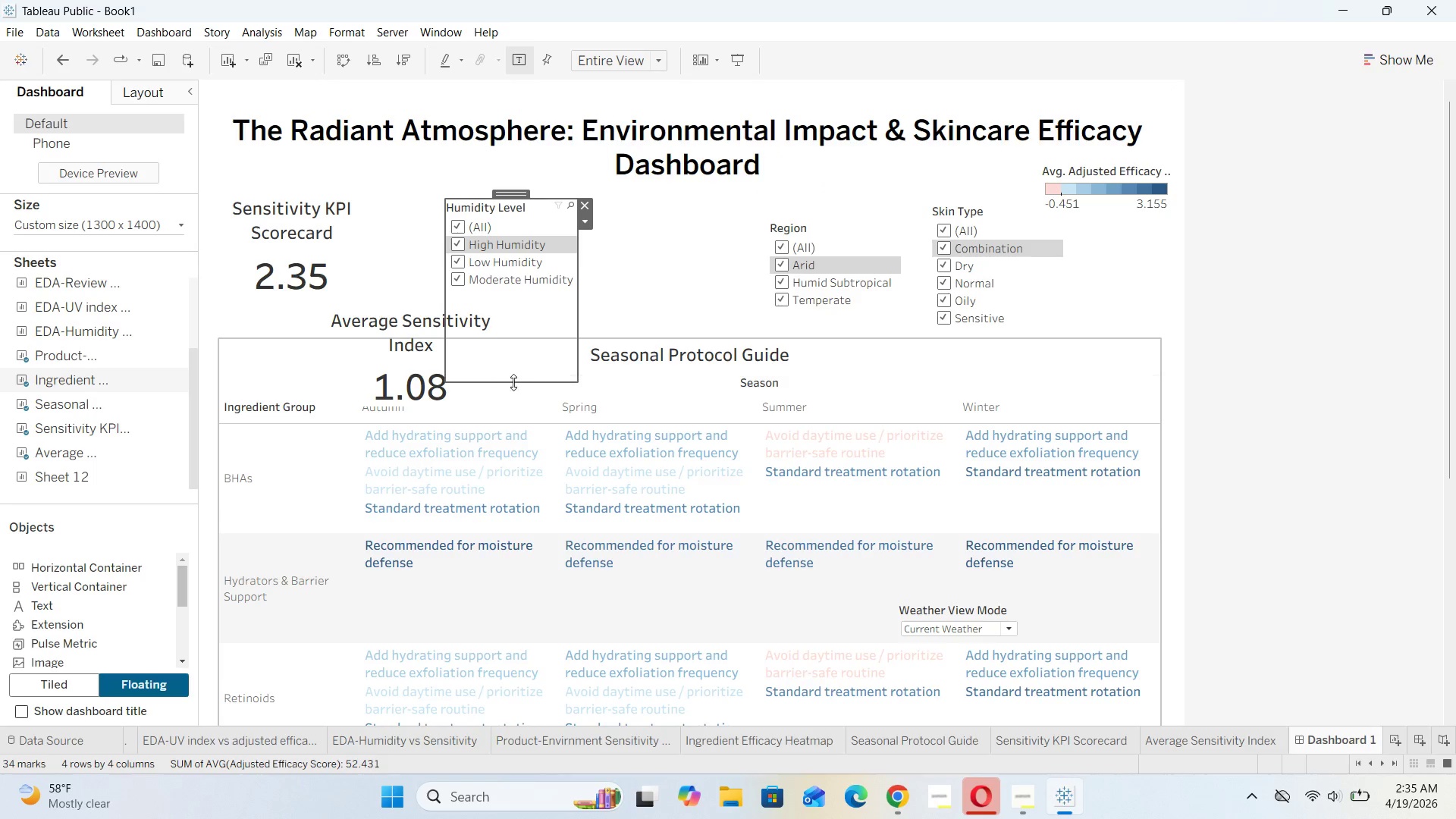 
left_click_drag(start_coordinate=[514, 381], to_coordinate=[521, 297])
 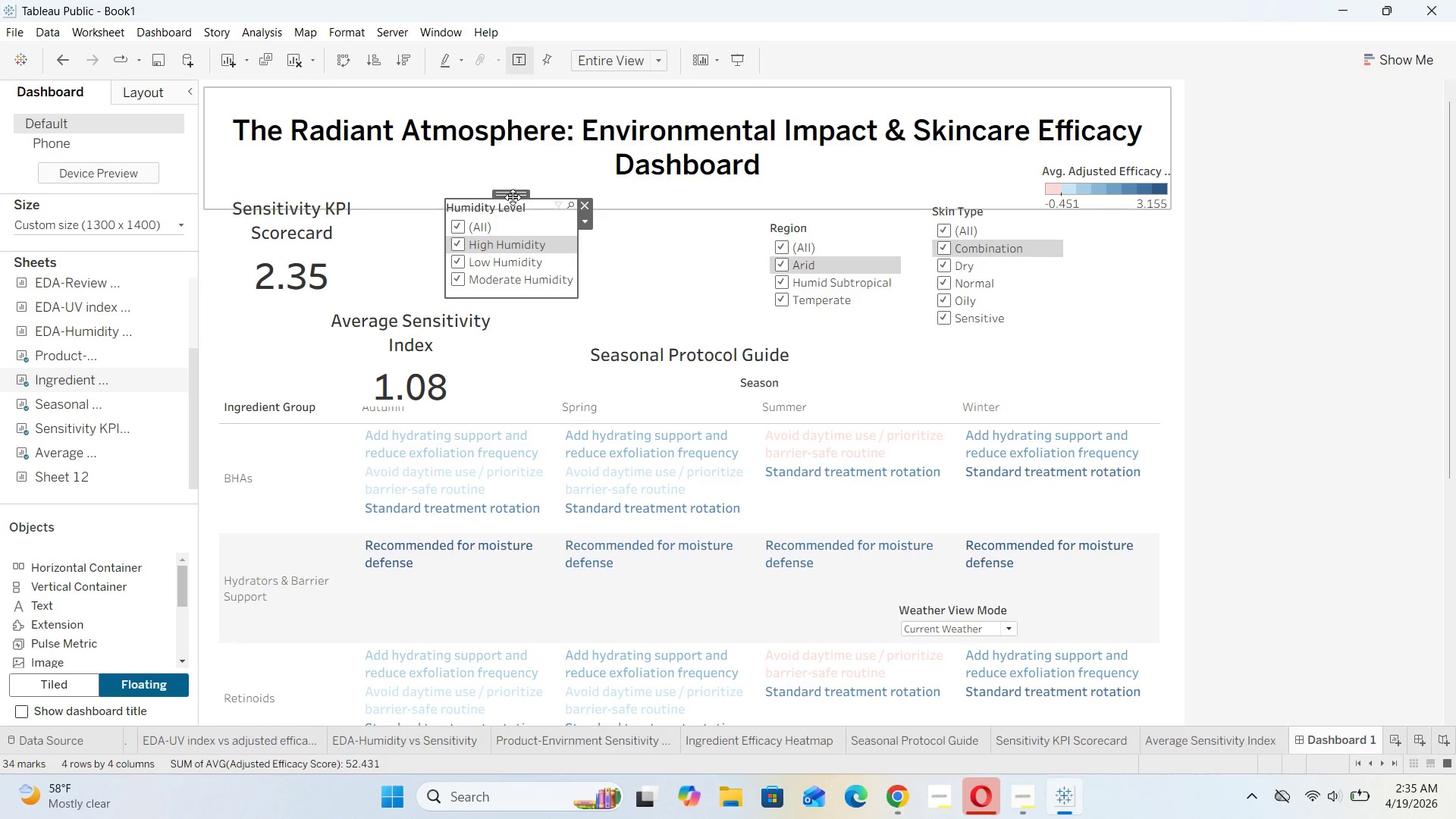 
left_click_drag(start_coordinate=[513, 193], to_coordinate=[682, 215])
 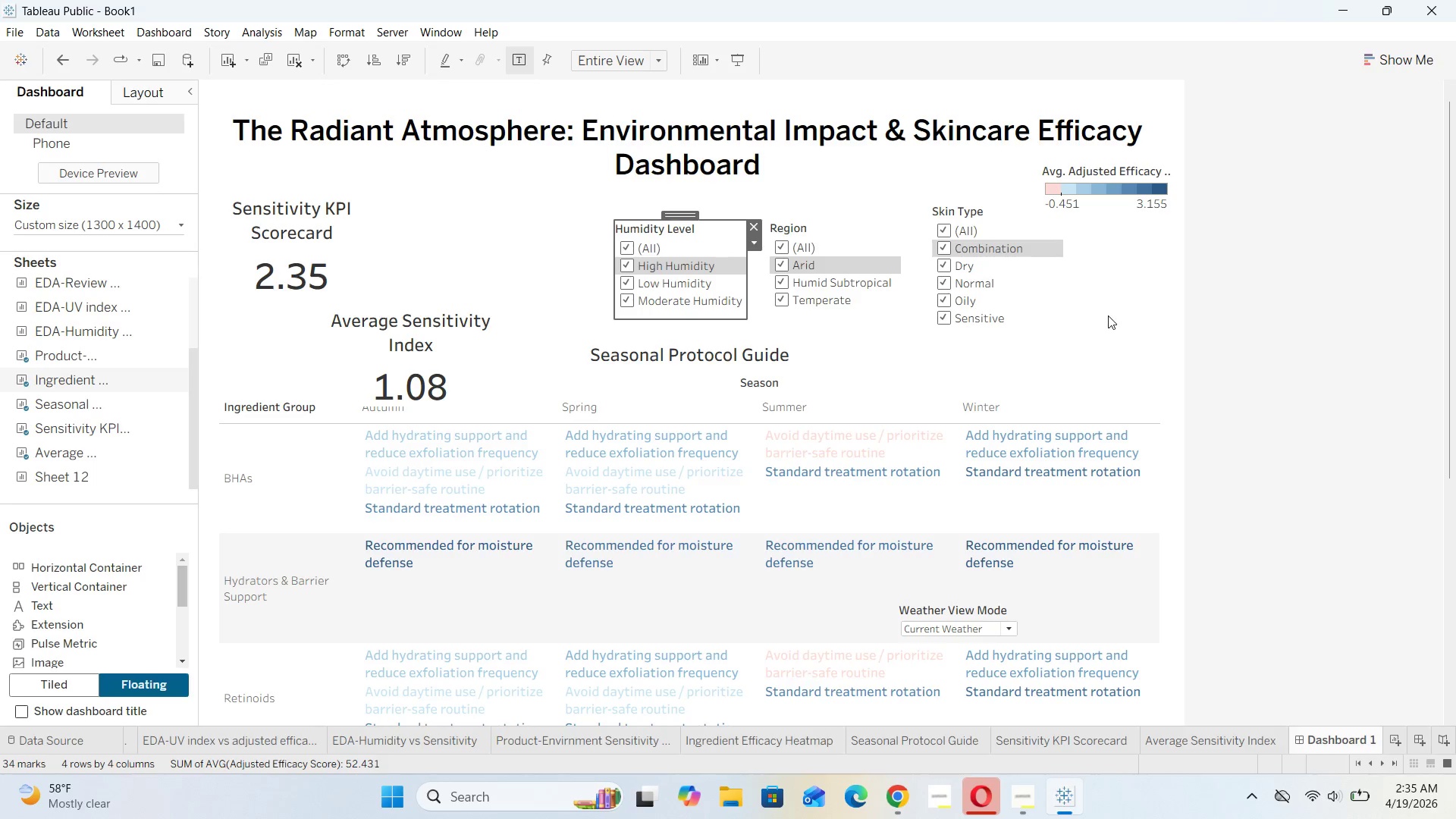 
left_click([1108, 315])
 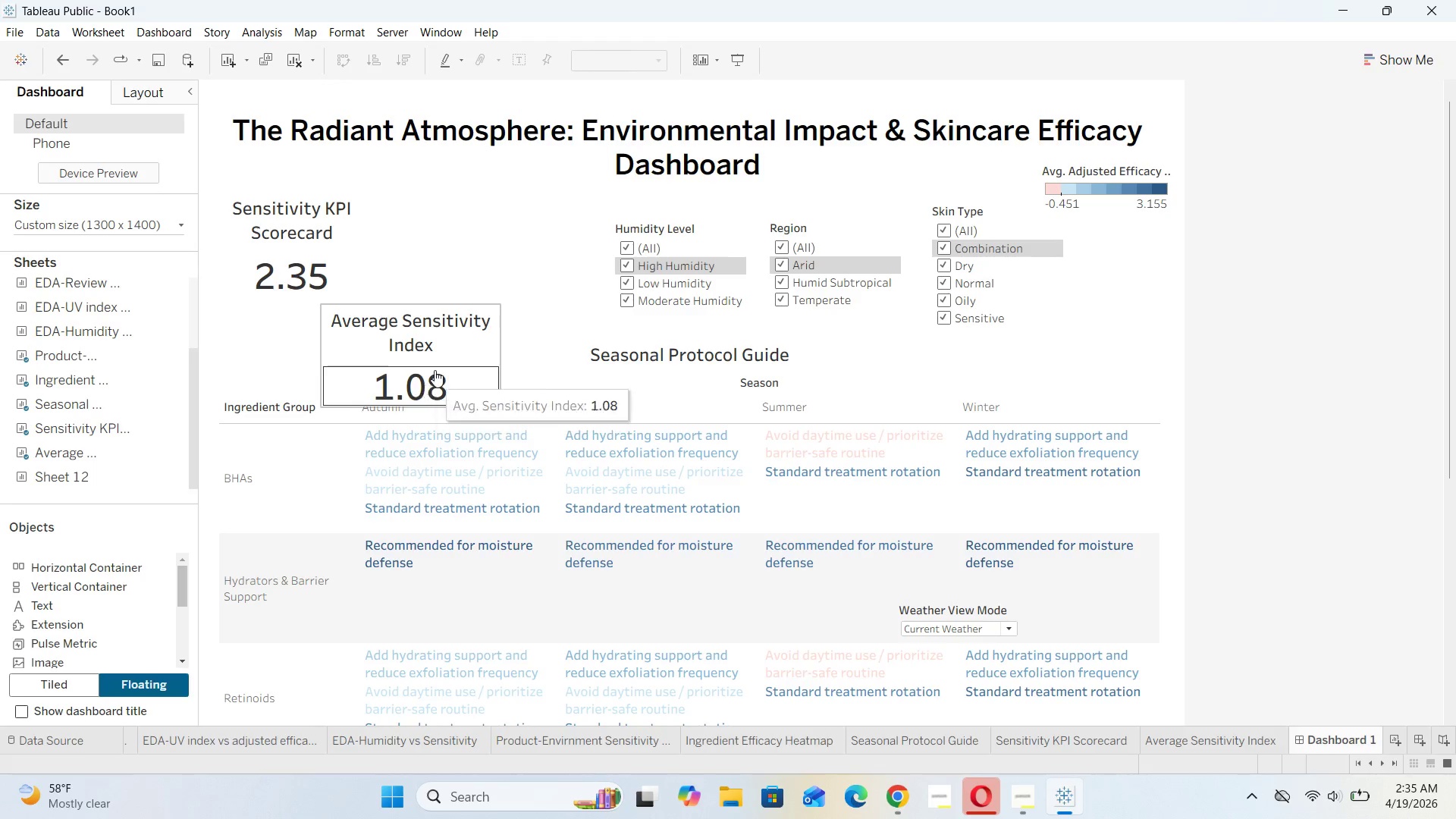 
left_click([444, 346])
 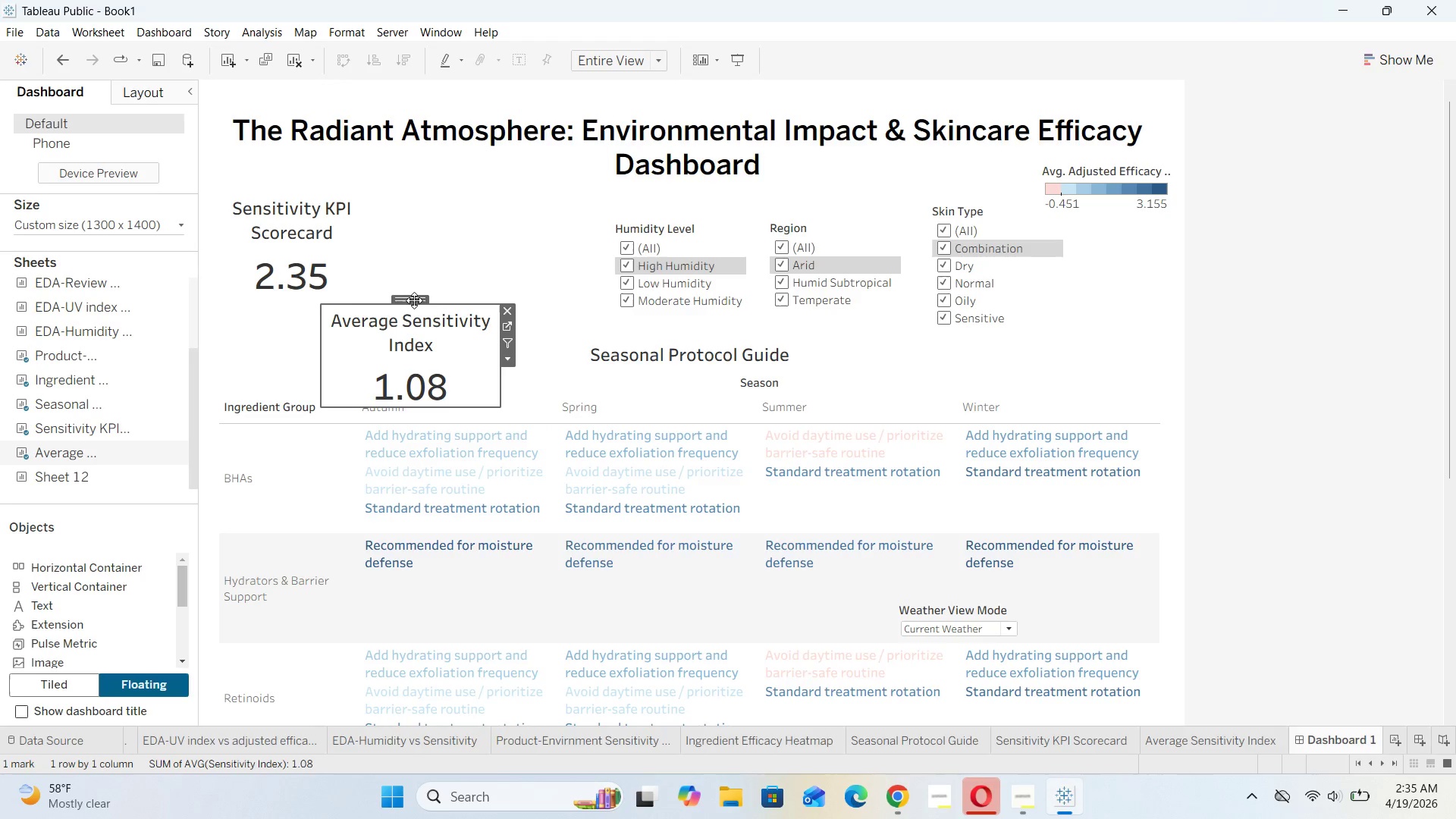 
left_click_drag(start_coordinate=[414, 300], to_coordinate=[473, 213])
 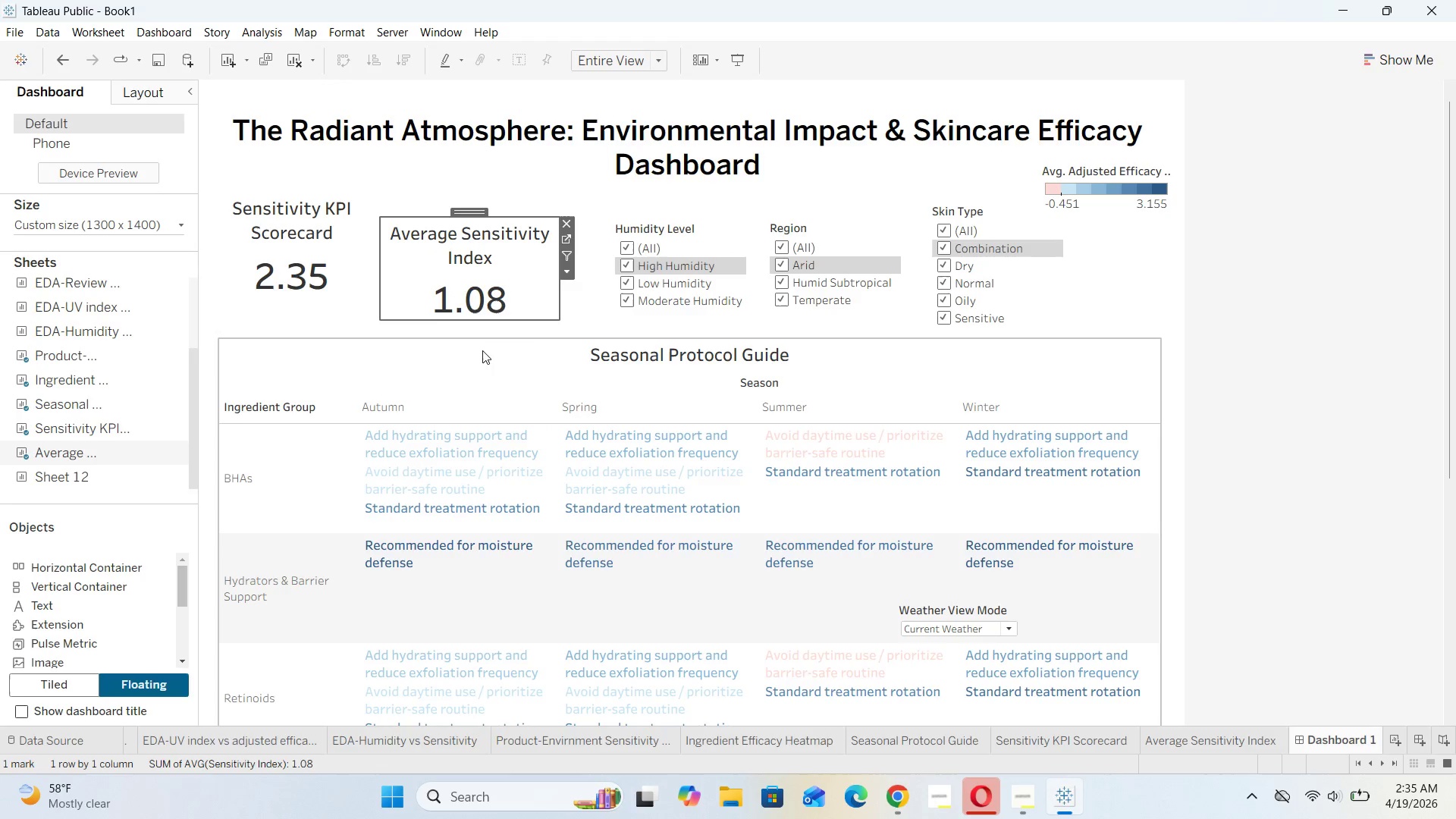 
left_click([483, 350])
 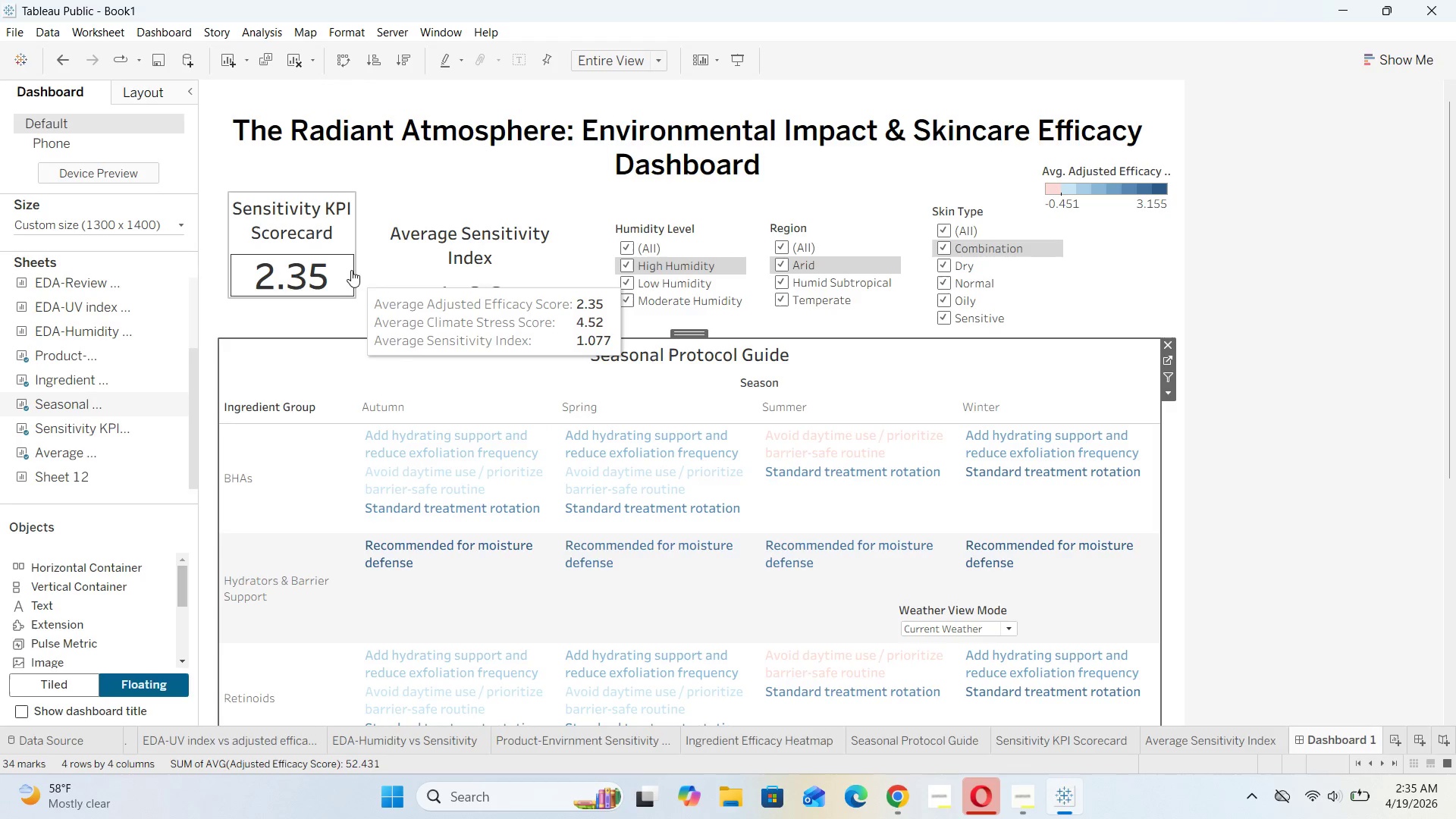 
left_click([351, 265])
 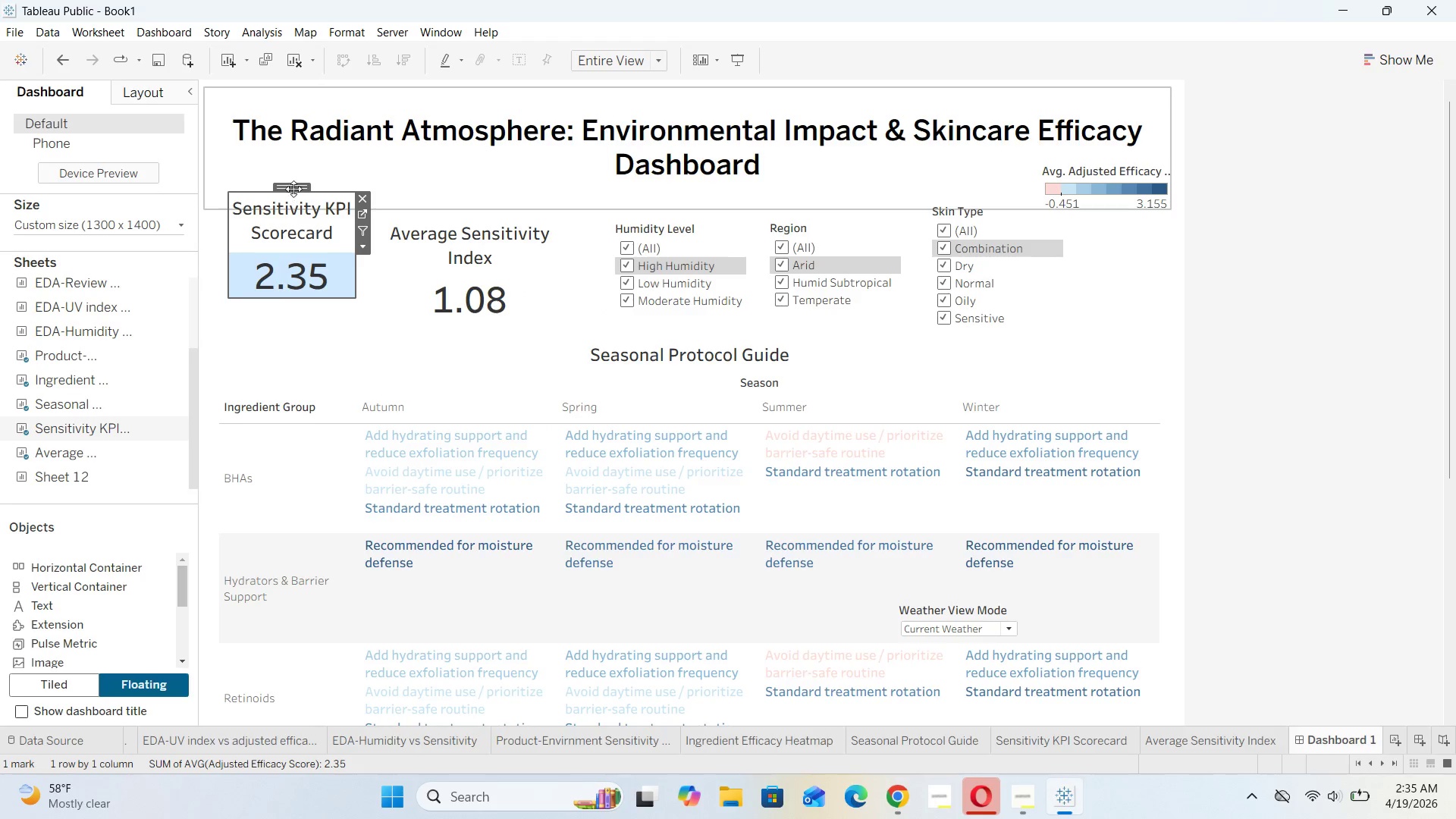 
left_click_drag(start_coordinate=[293, 187], to_coordinate=[294, 218])
 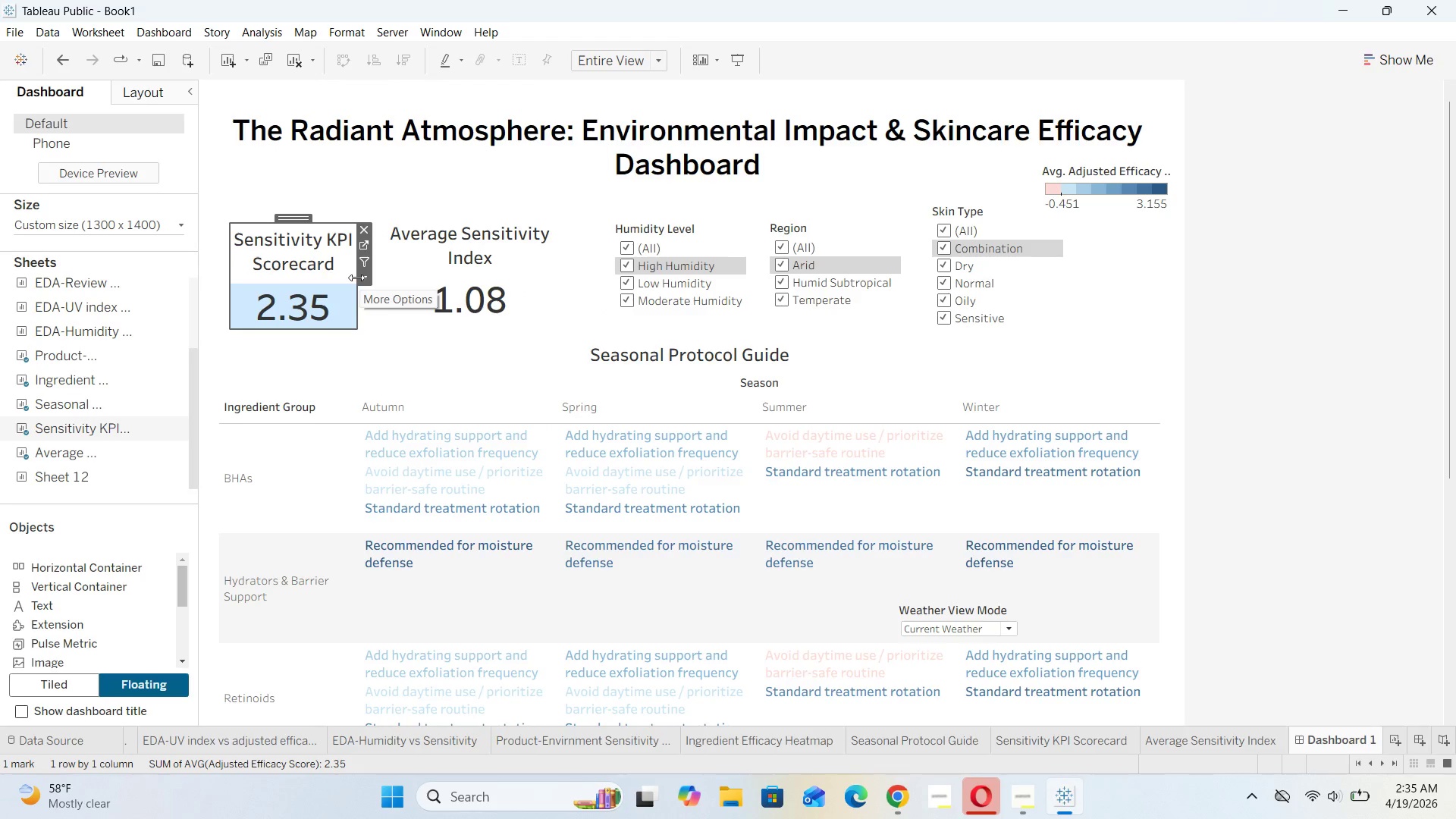 
left_click_drag(start_coordinate=[356, 278], to_coordinate=[375, 278])
 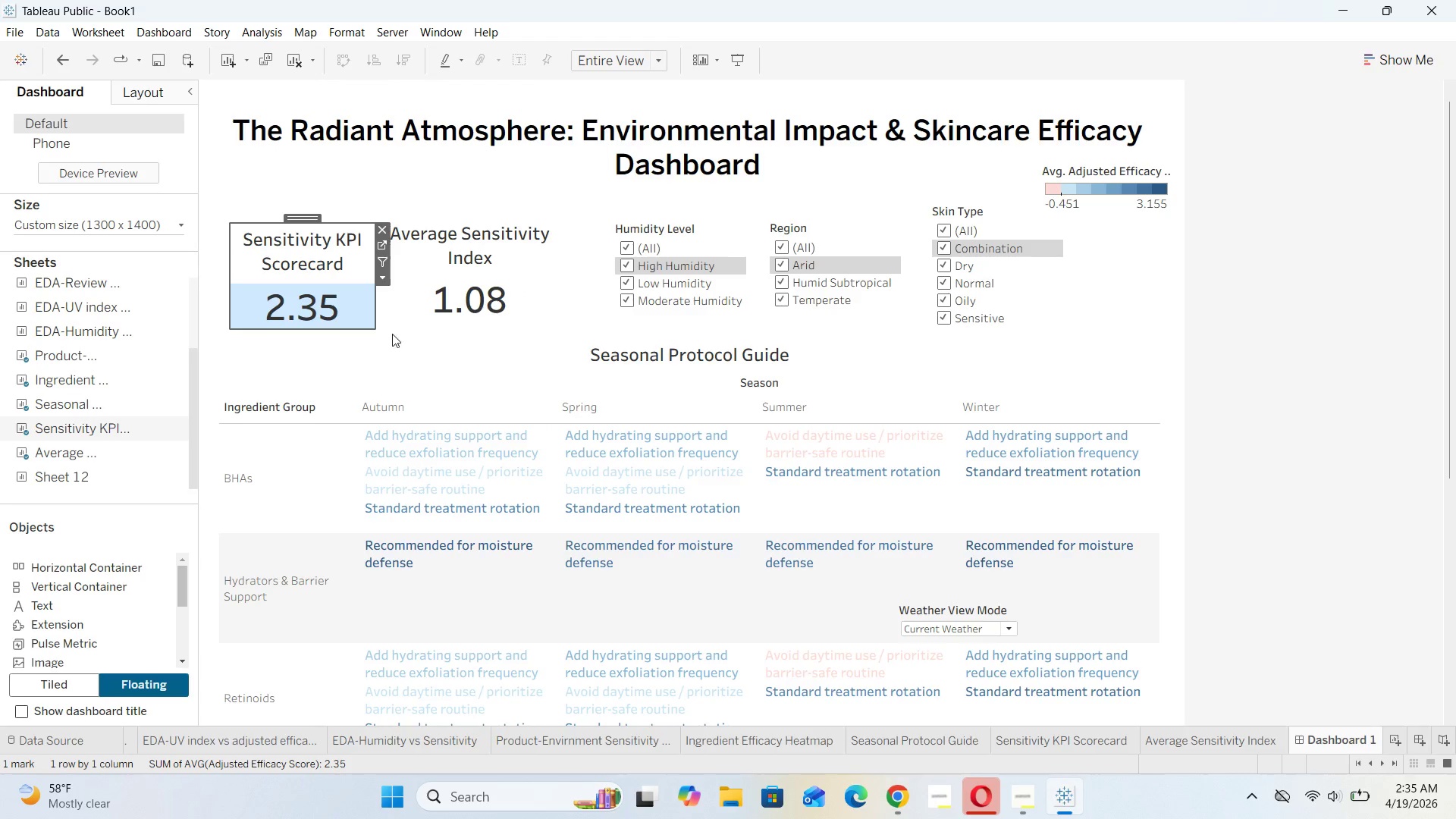 
left_click([394, 337])
 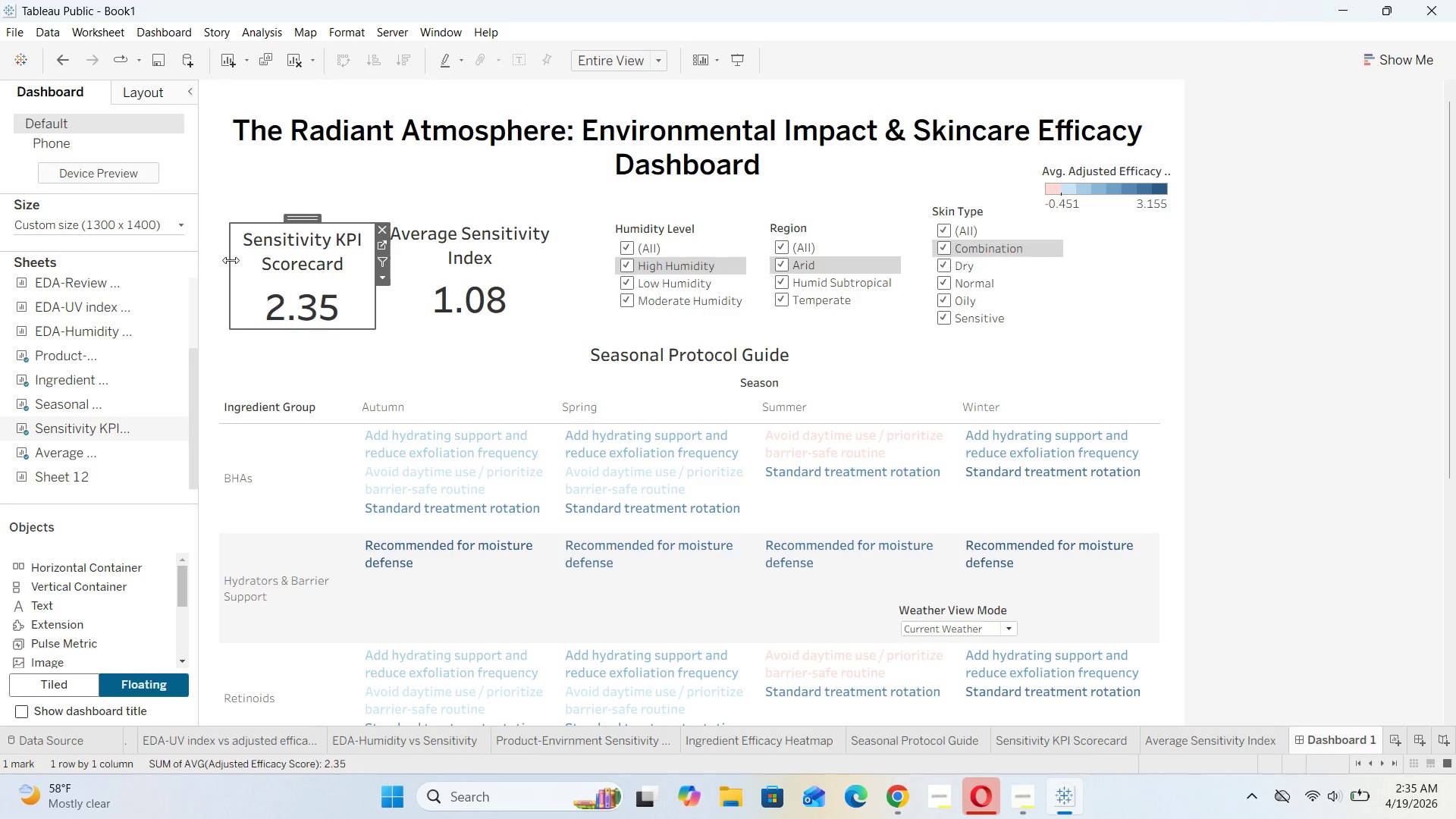 
left_click_drag(start_coordinate=[230, 260], to_coordinate=[206, 268])
 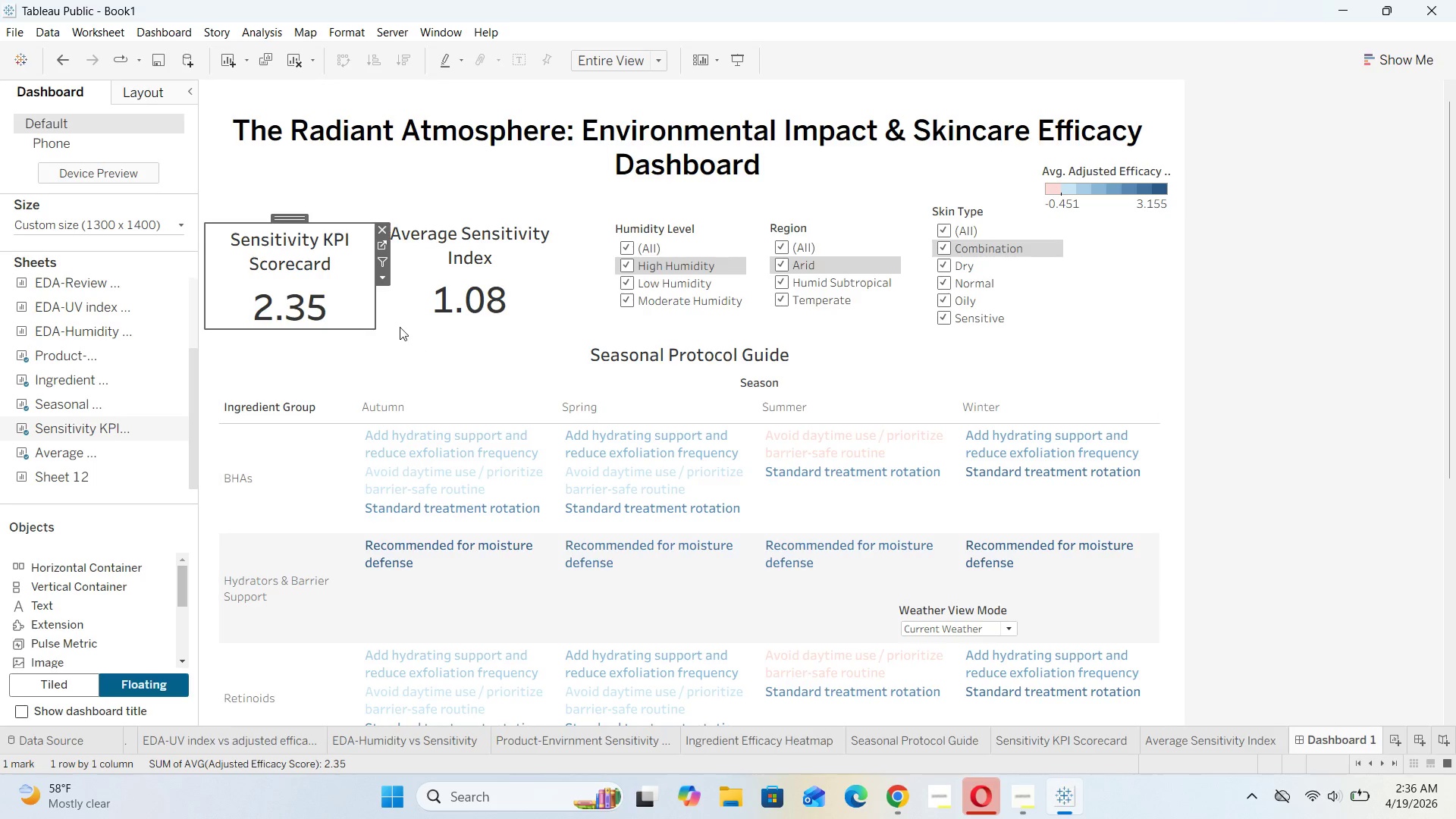 
left_click([397, 321])
 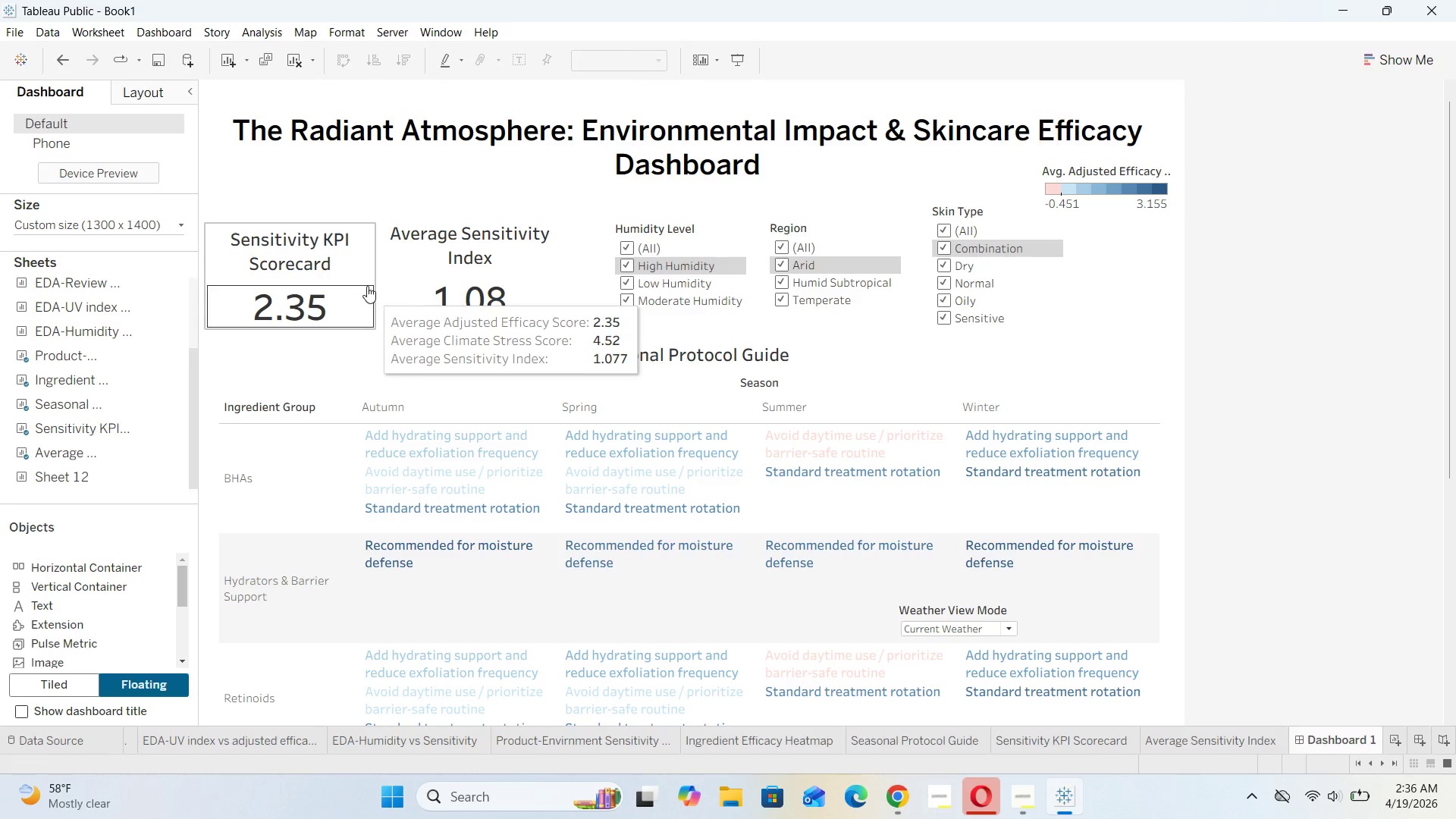 
left_click([362, 272])
 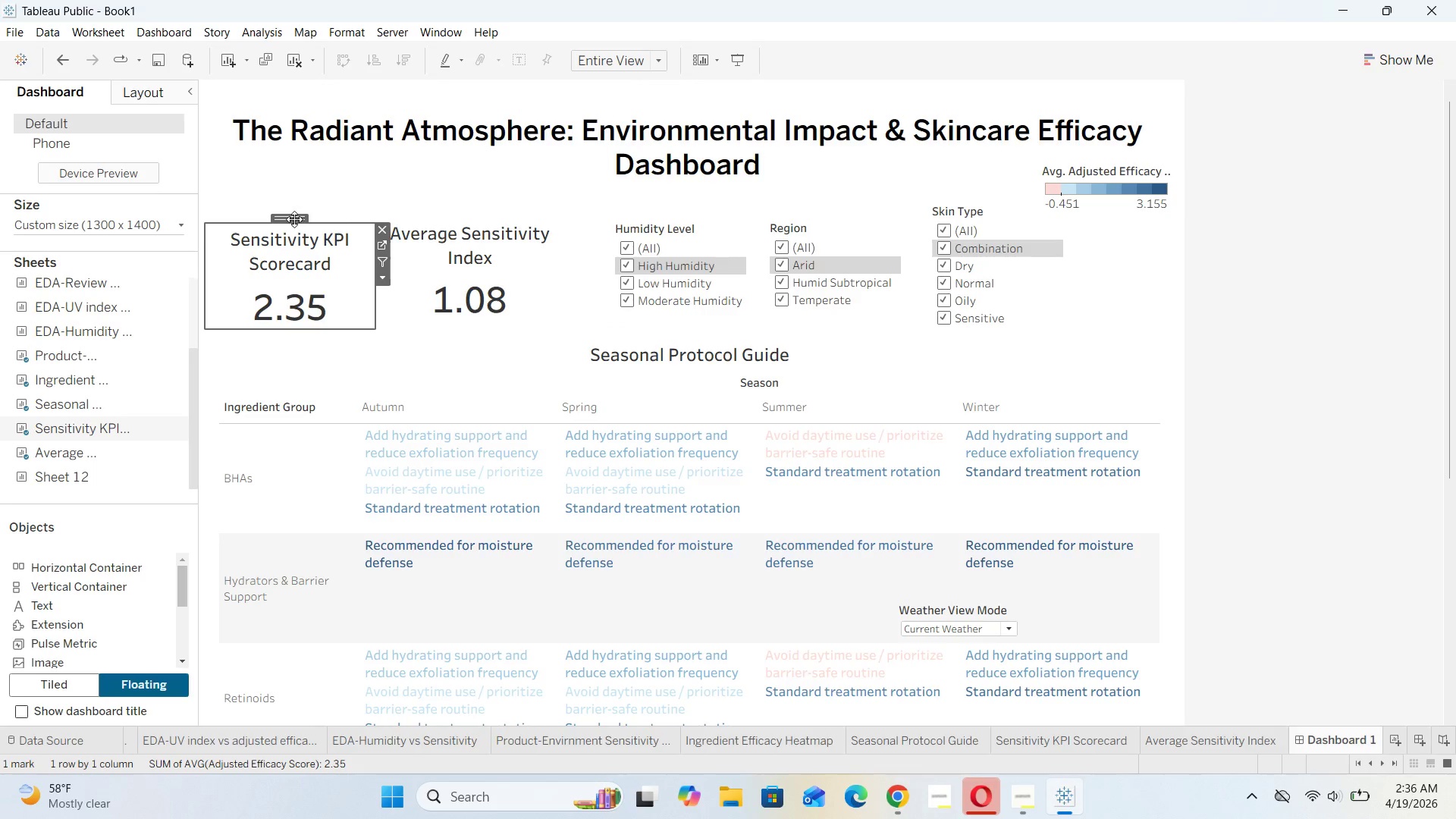 
left_click_drag(start_coordinate=[294, 219], to_coordinate=[294, 213])
 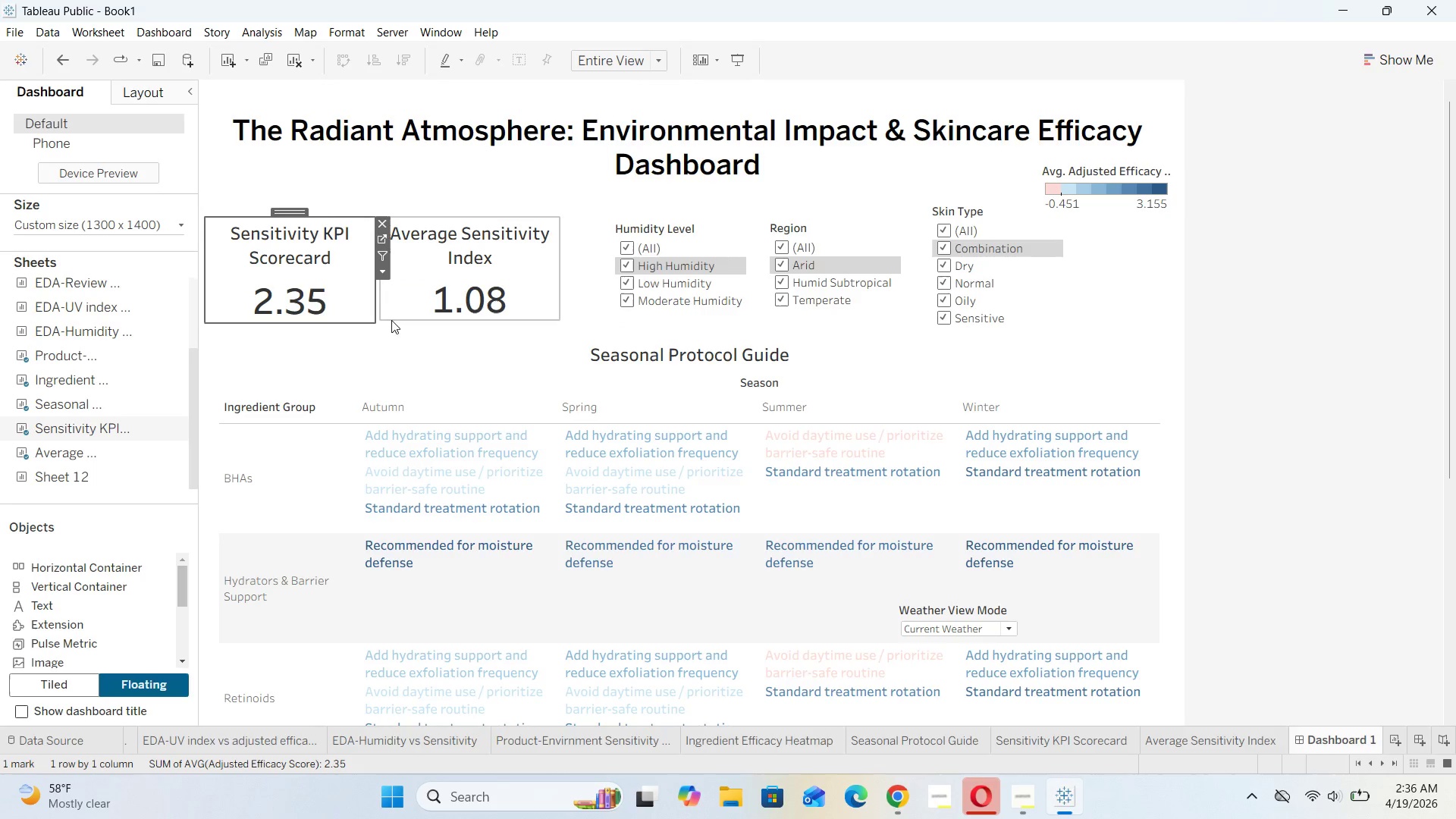 
left_click([390, 334])
 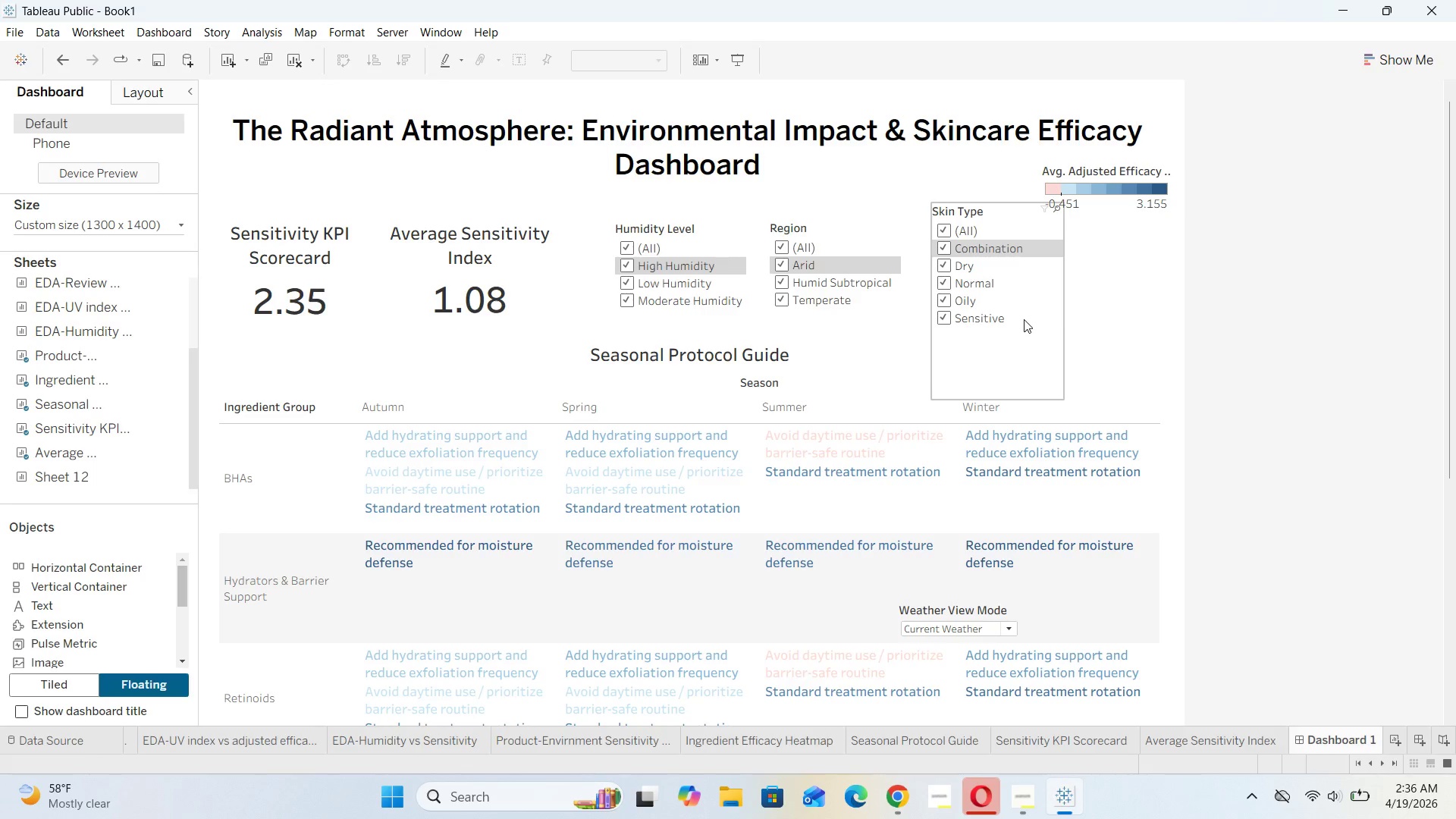 
left_click([1027, 305])
 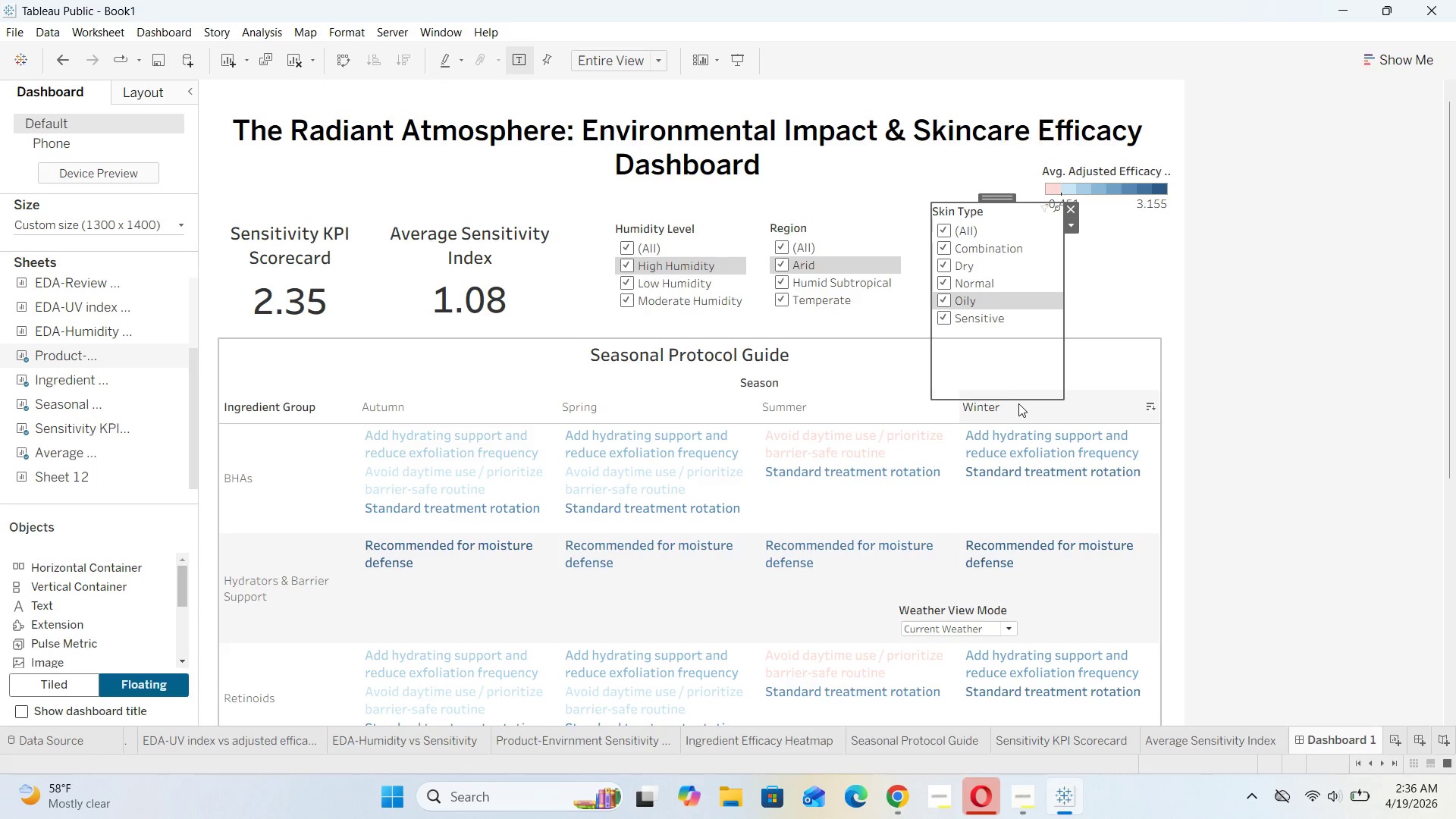 
left_click_drag(start_coordinate=[1019, 400], to_coordinate=[1015, 336])
 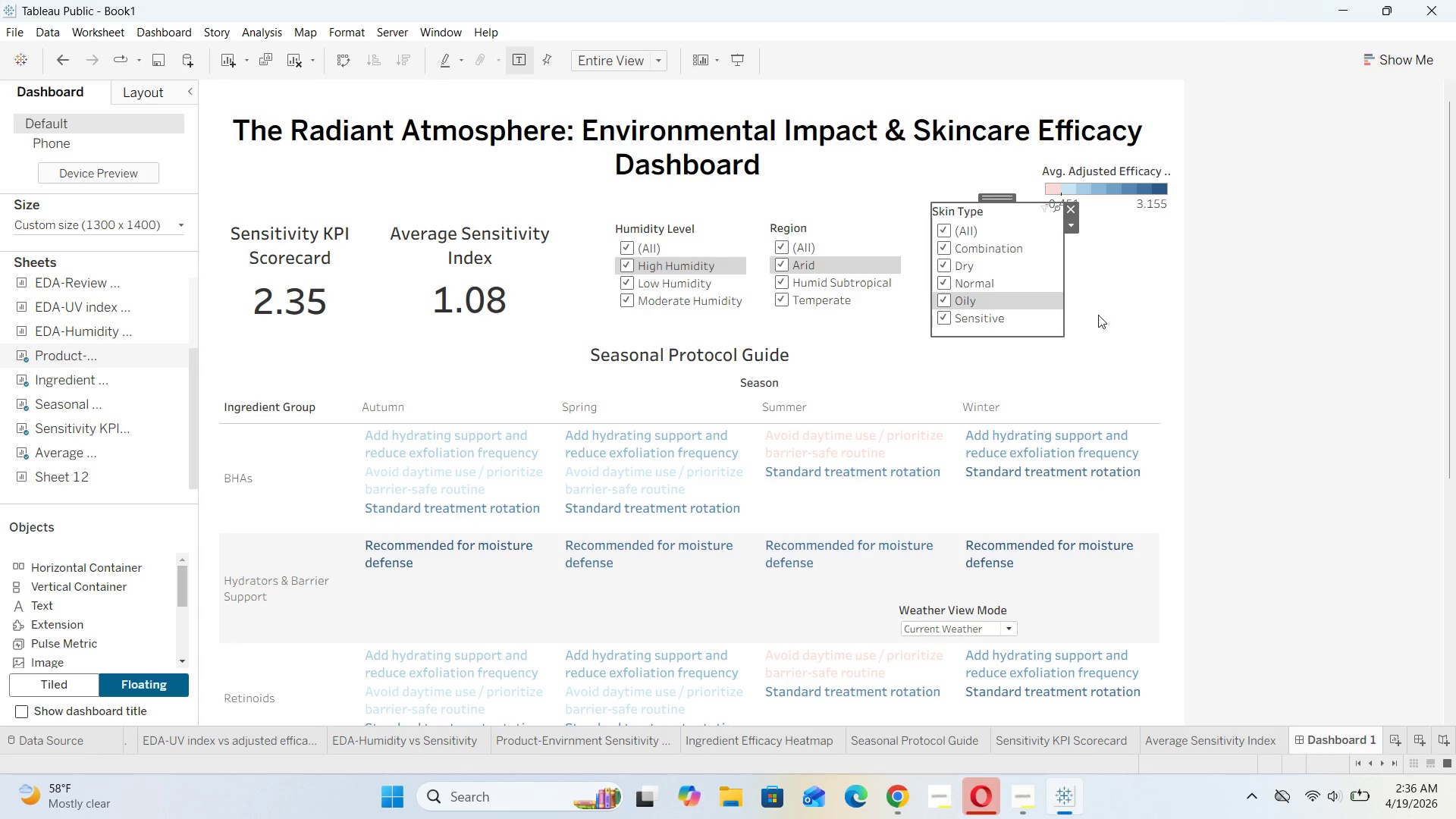 
left_click([1103, 309])
 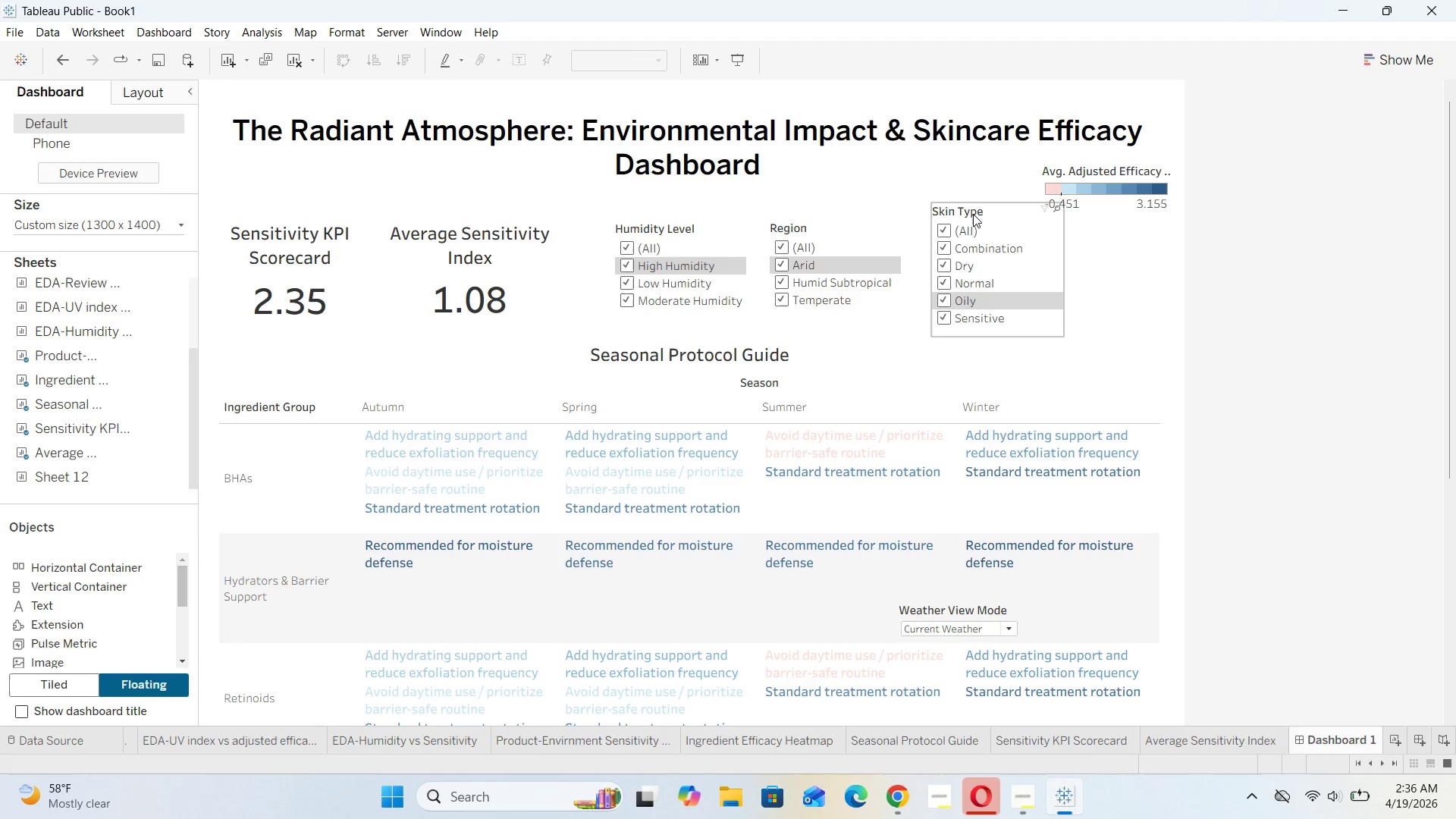 
left_click([1010, 213])
 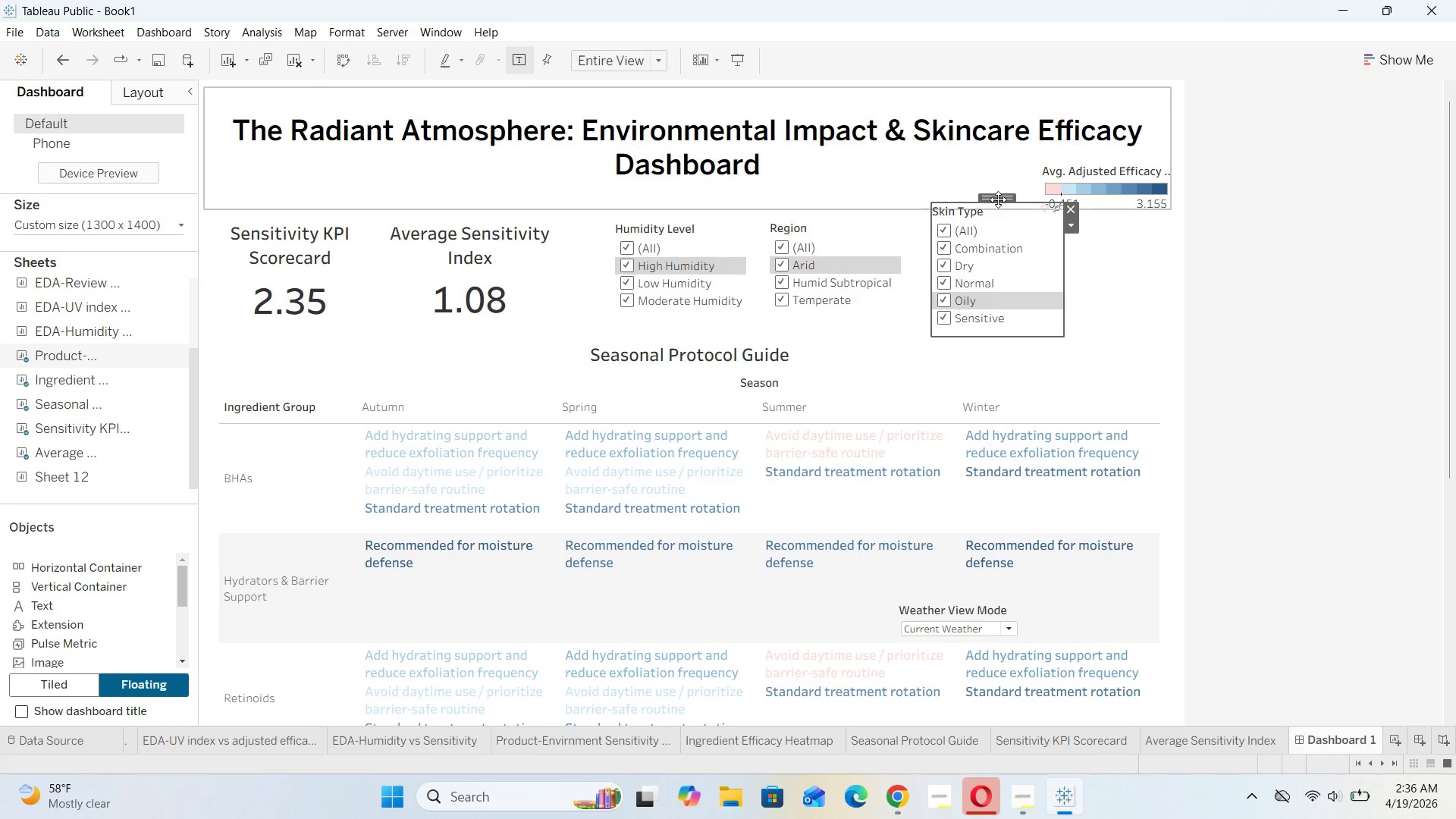 
left_click_drag(start_coordinate=[998, 199], to_coordinate=[1004, 218])
 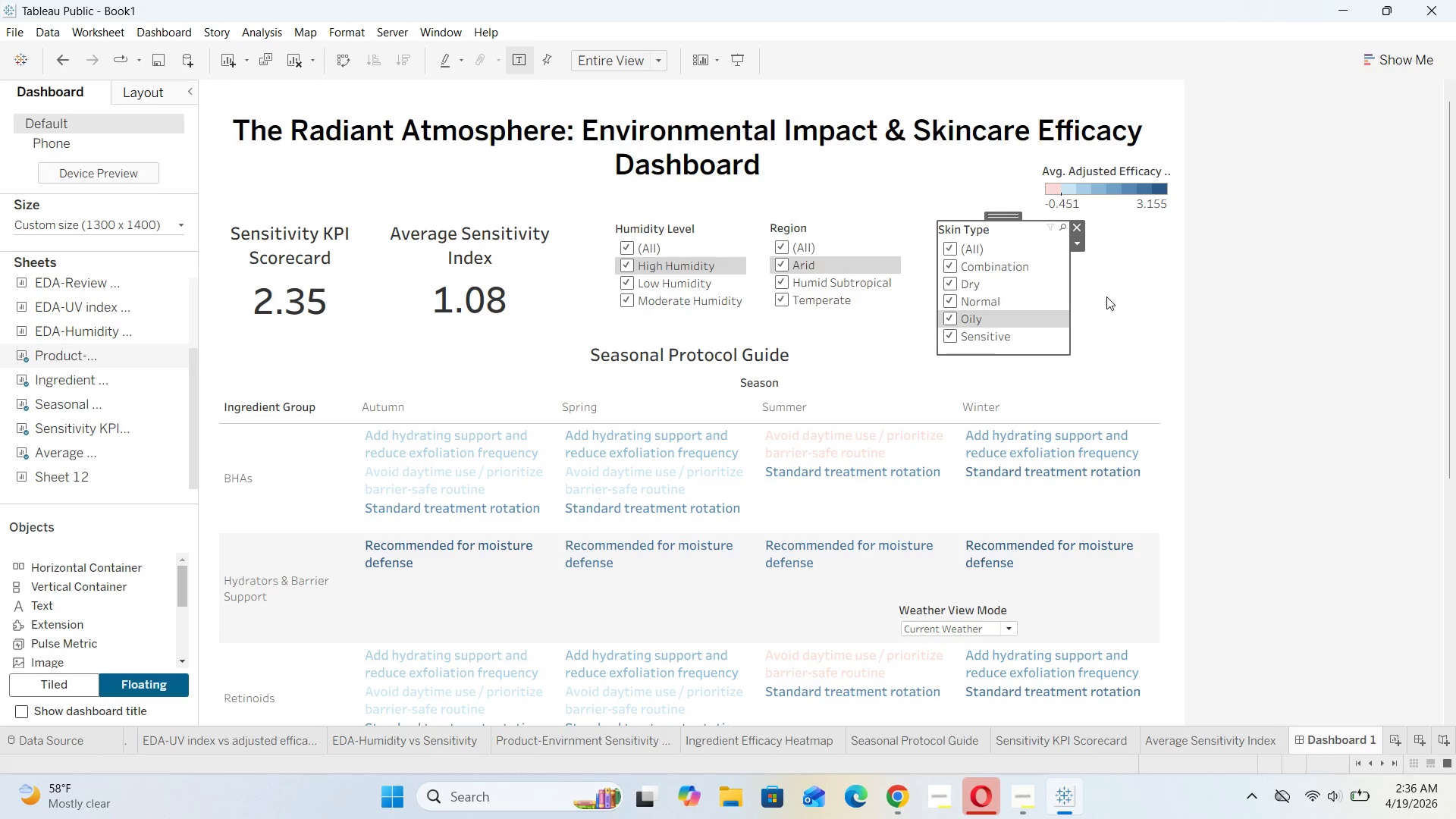 
left_click([1107, 297])
 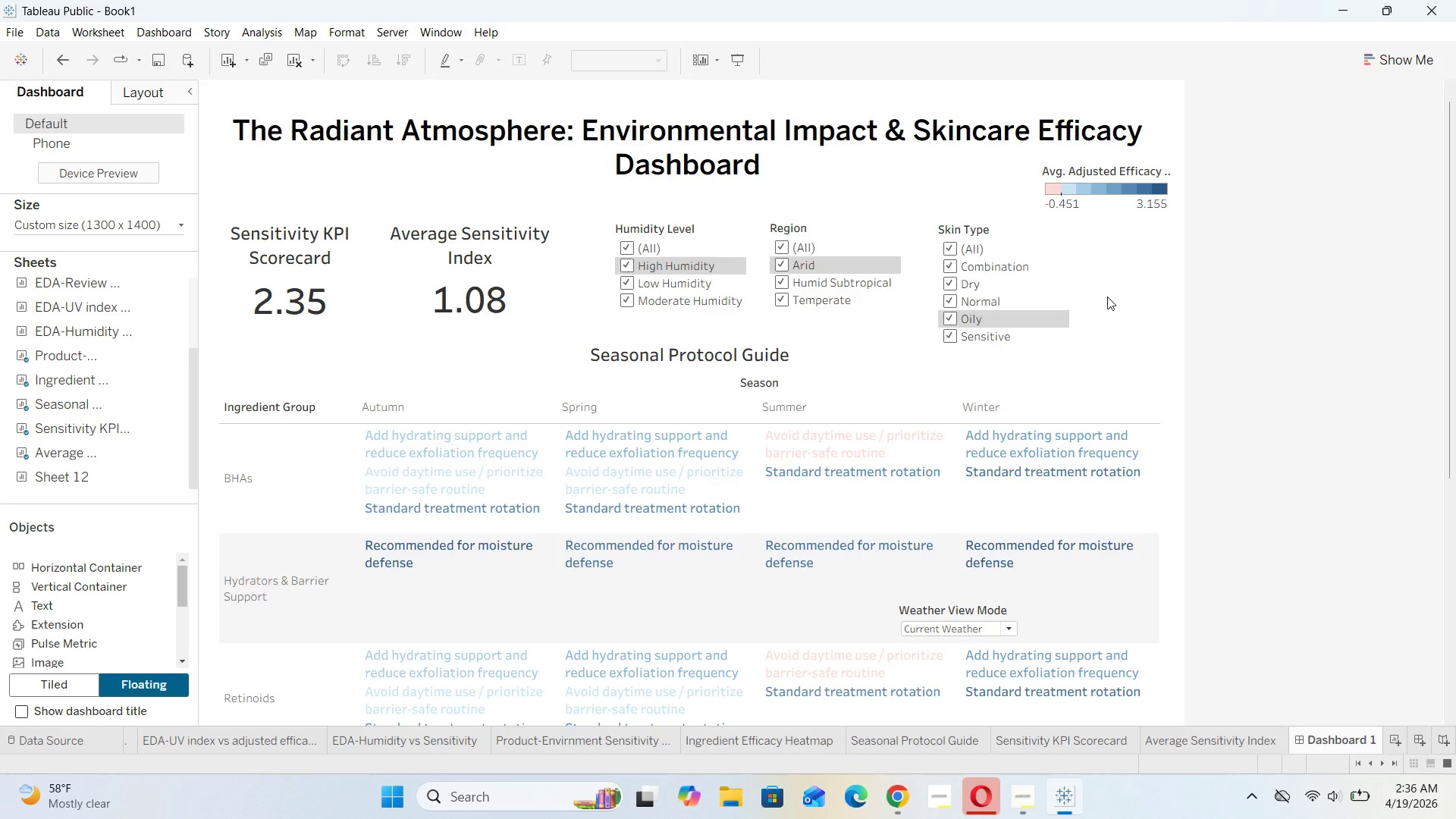 
scroll: coordinate [1107, 297], scroll_direction: down, amount: 8.0
 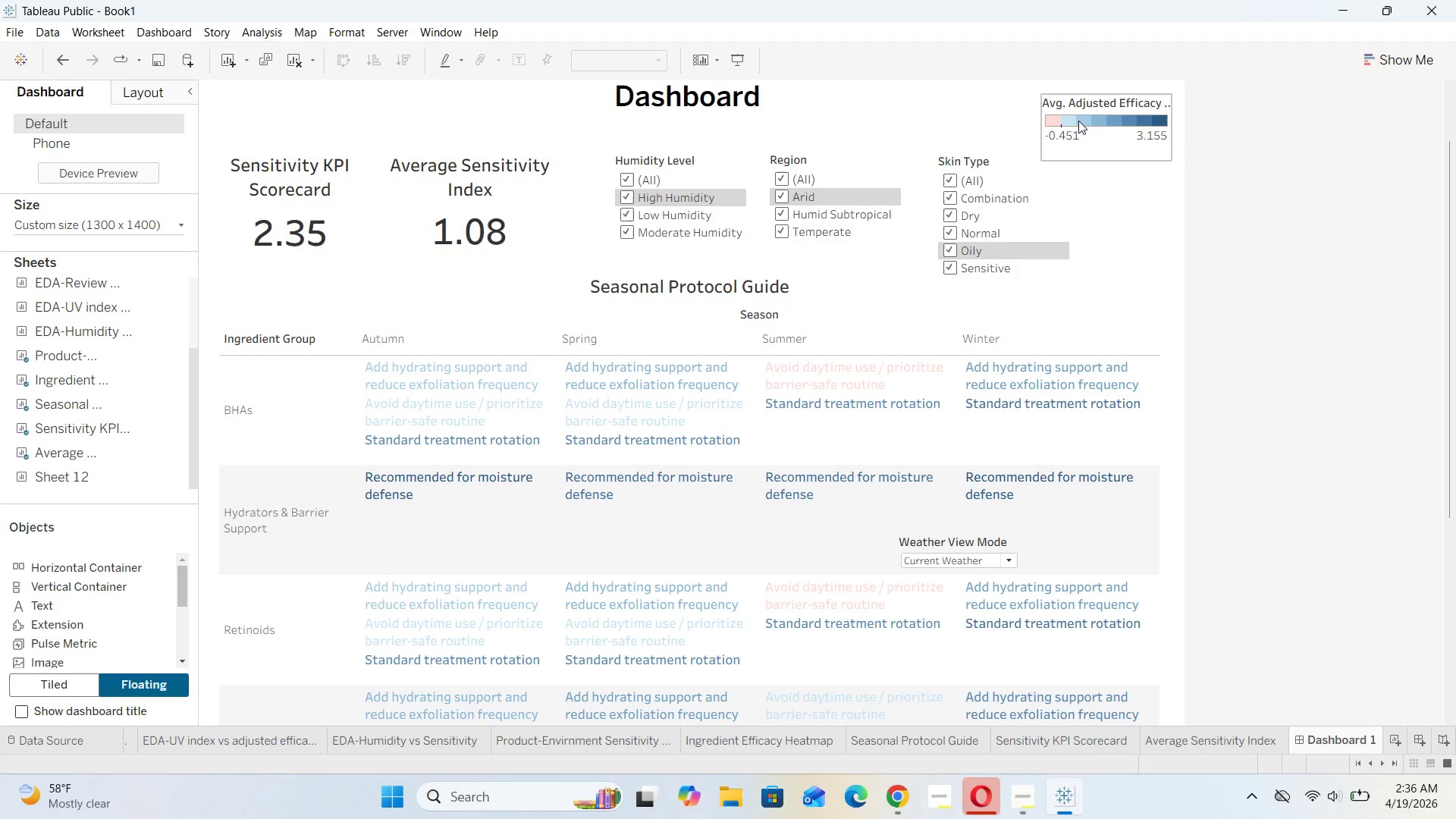 
left_click([1100, 147])
 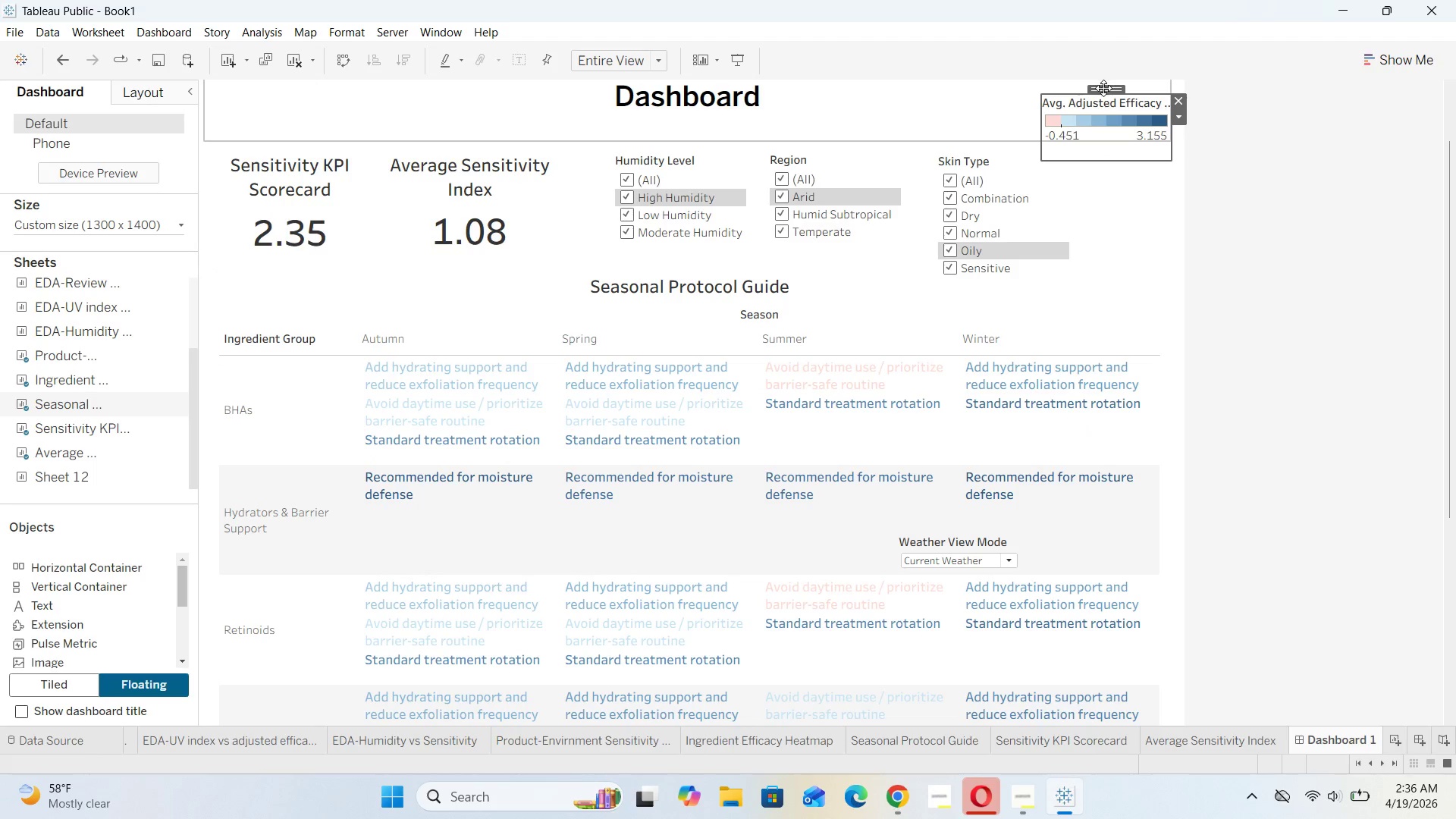 
left_click_drag(start_coordinate=[1103, 88], to_coordinate=[1113, 154])
 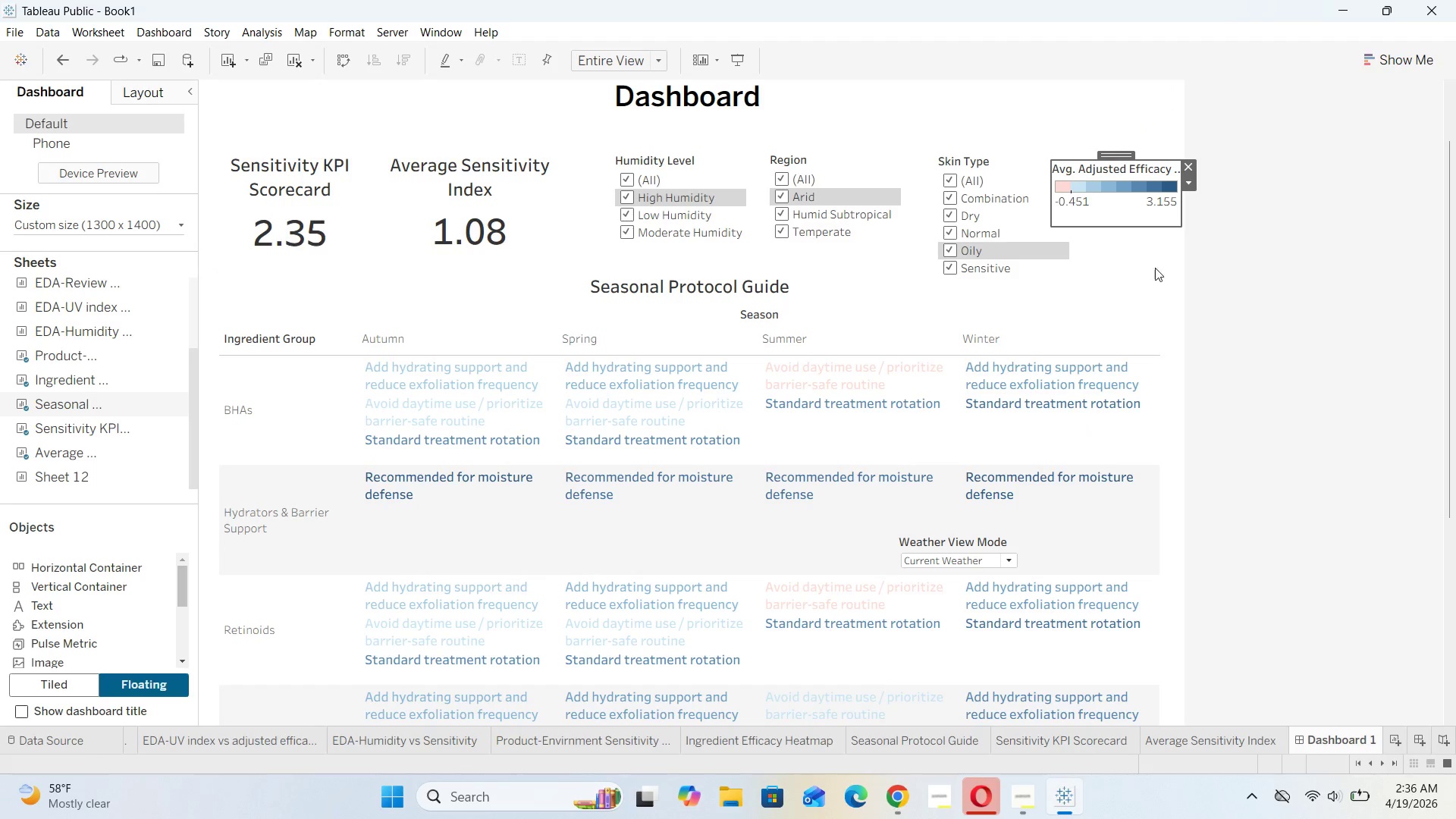 
left_click([1120, 275])
 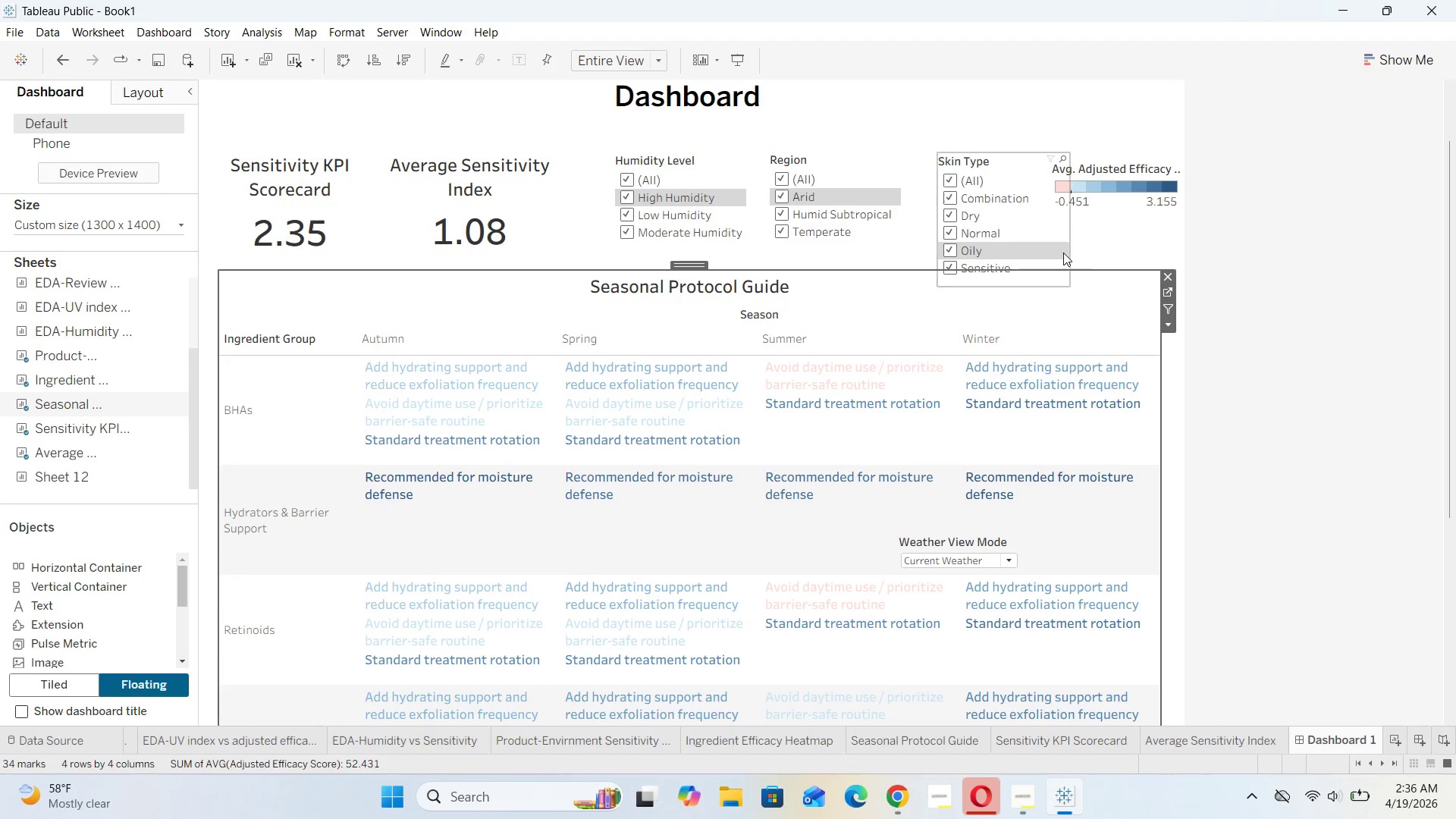 
left_click([1050, 256])
 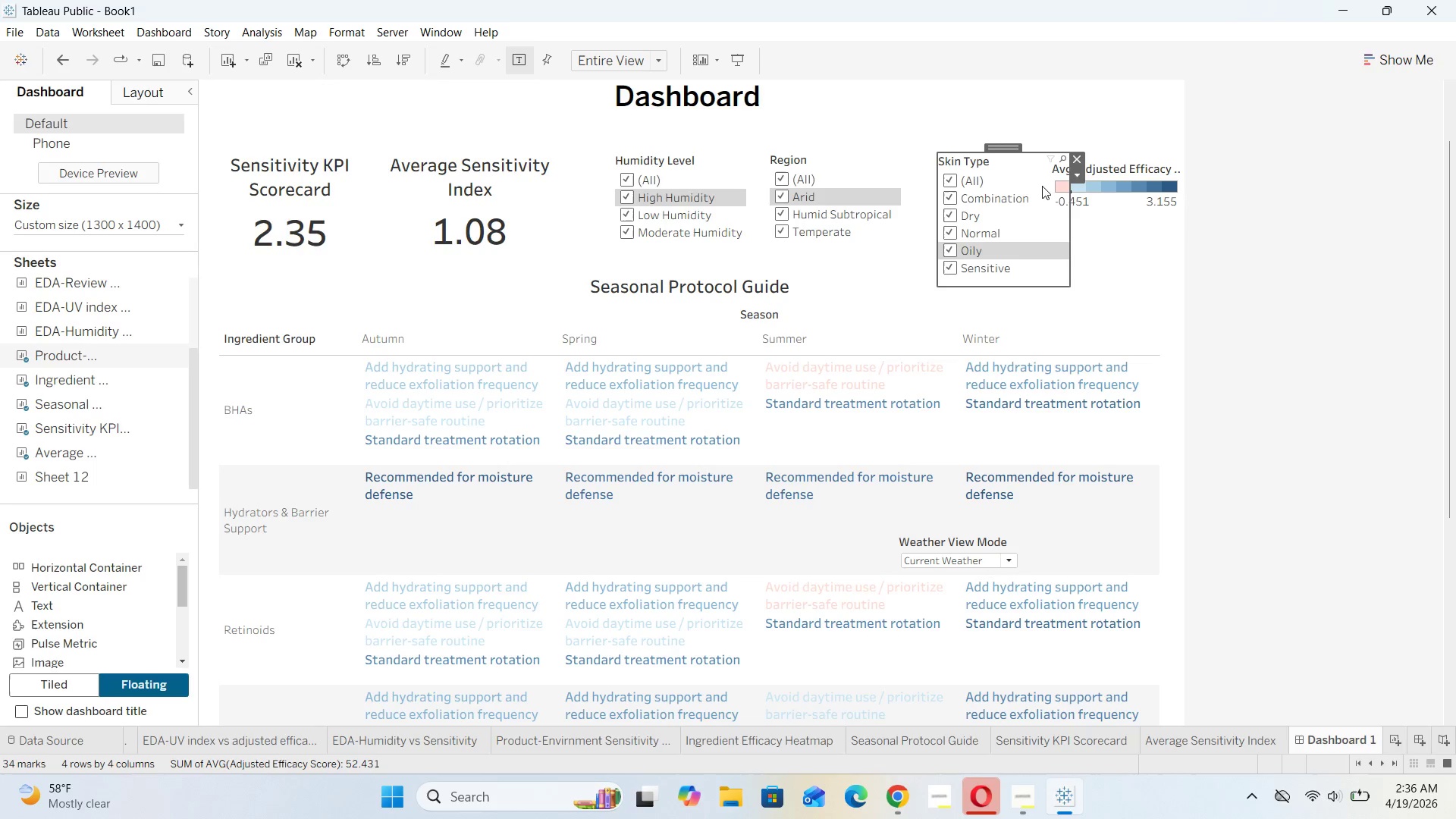 
left_click([1079, 175])
 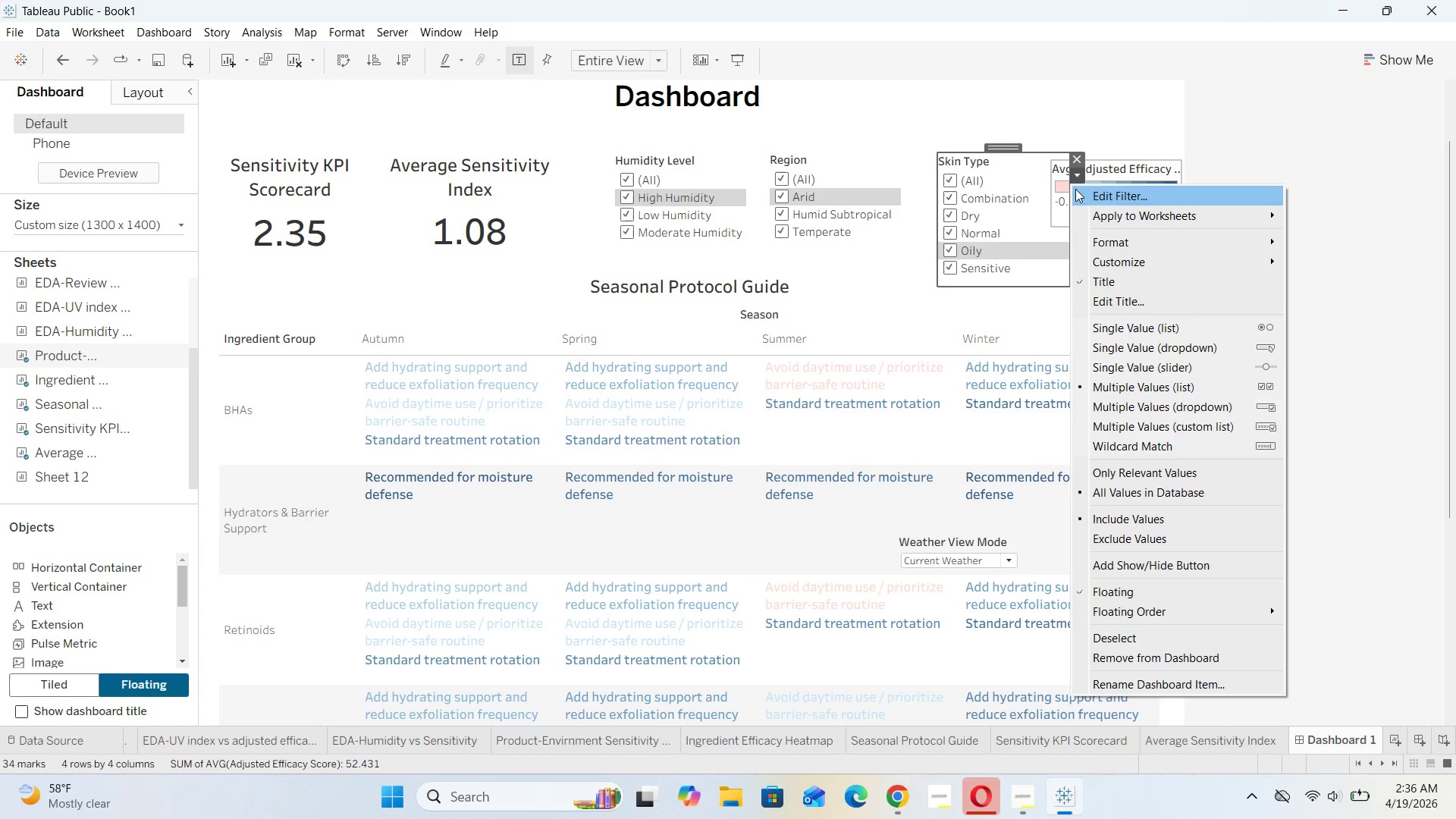 
left_click([1103, 106])
 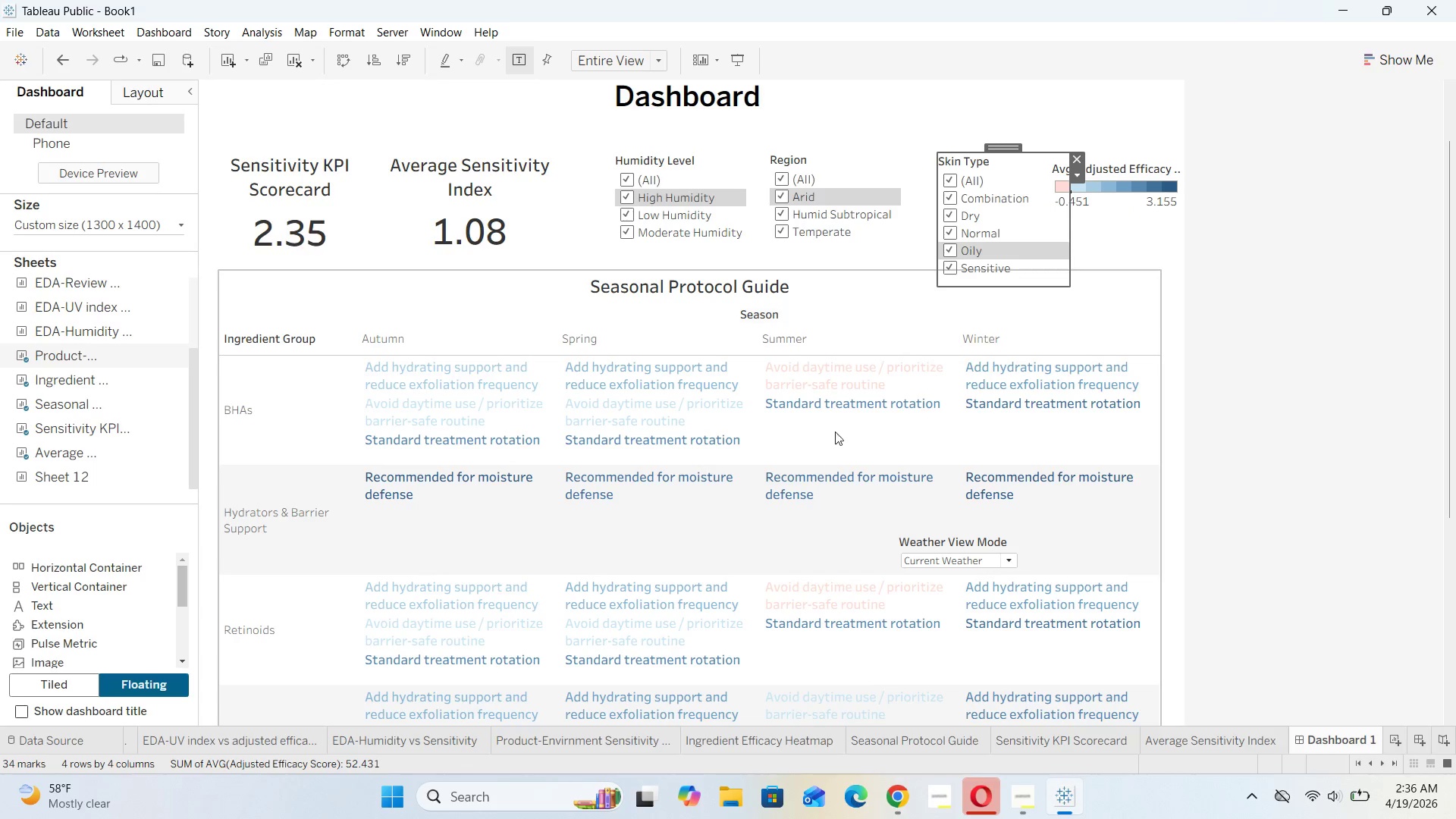 
scroll: coordinate [828, 435], scroll_direction: down, amount: 11.0
 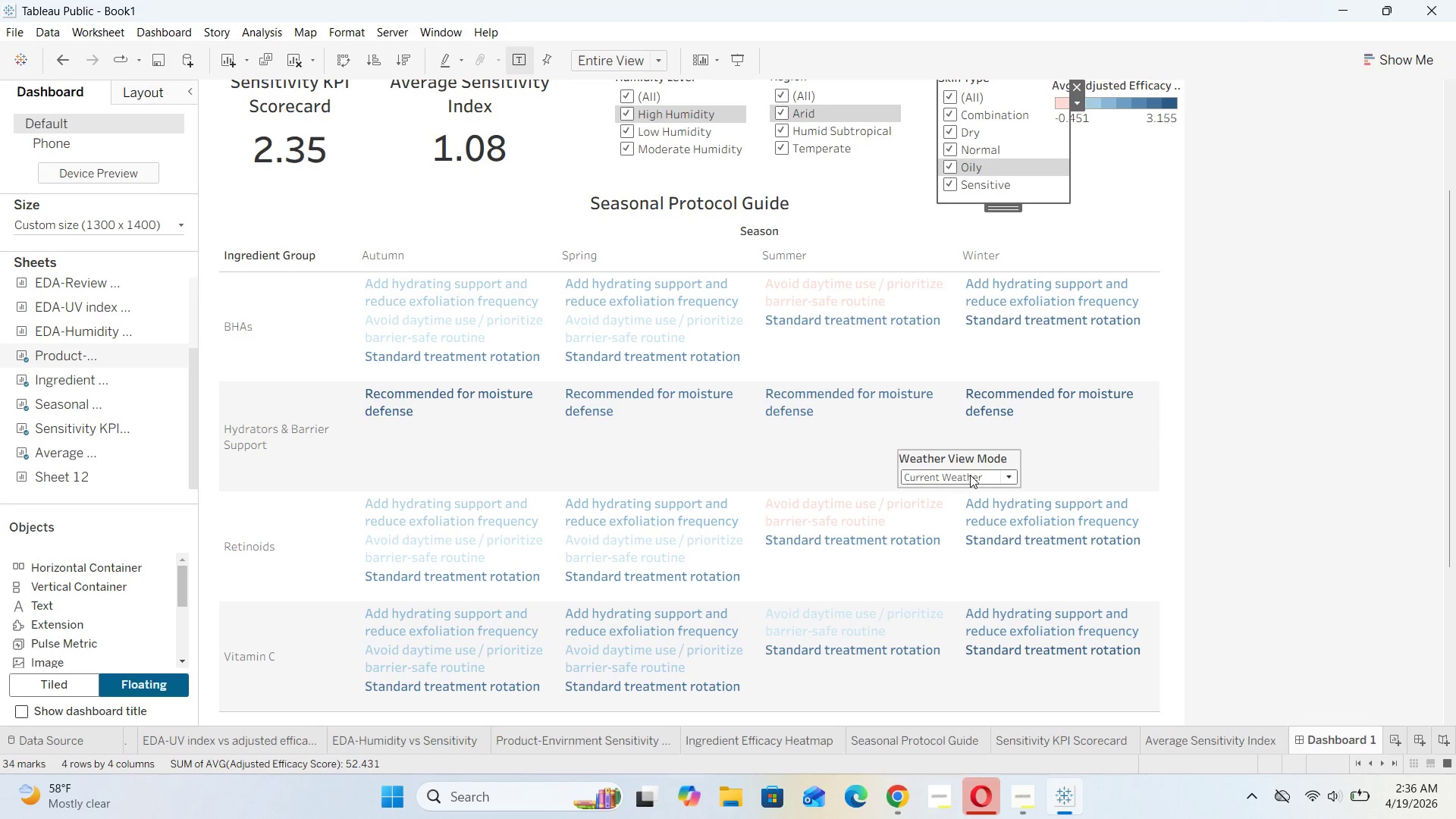 
left_click([968, 469])
 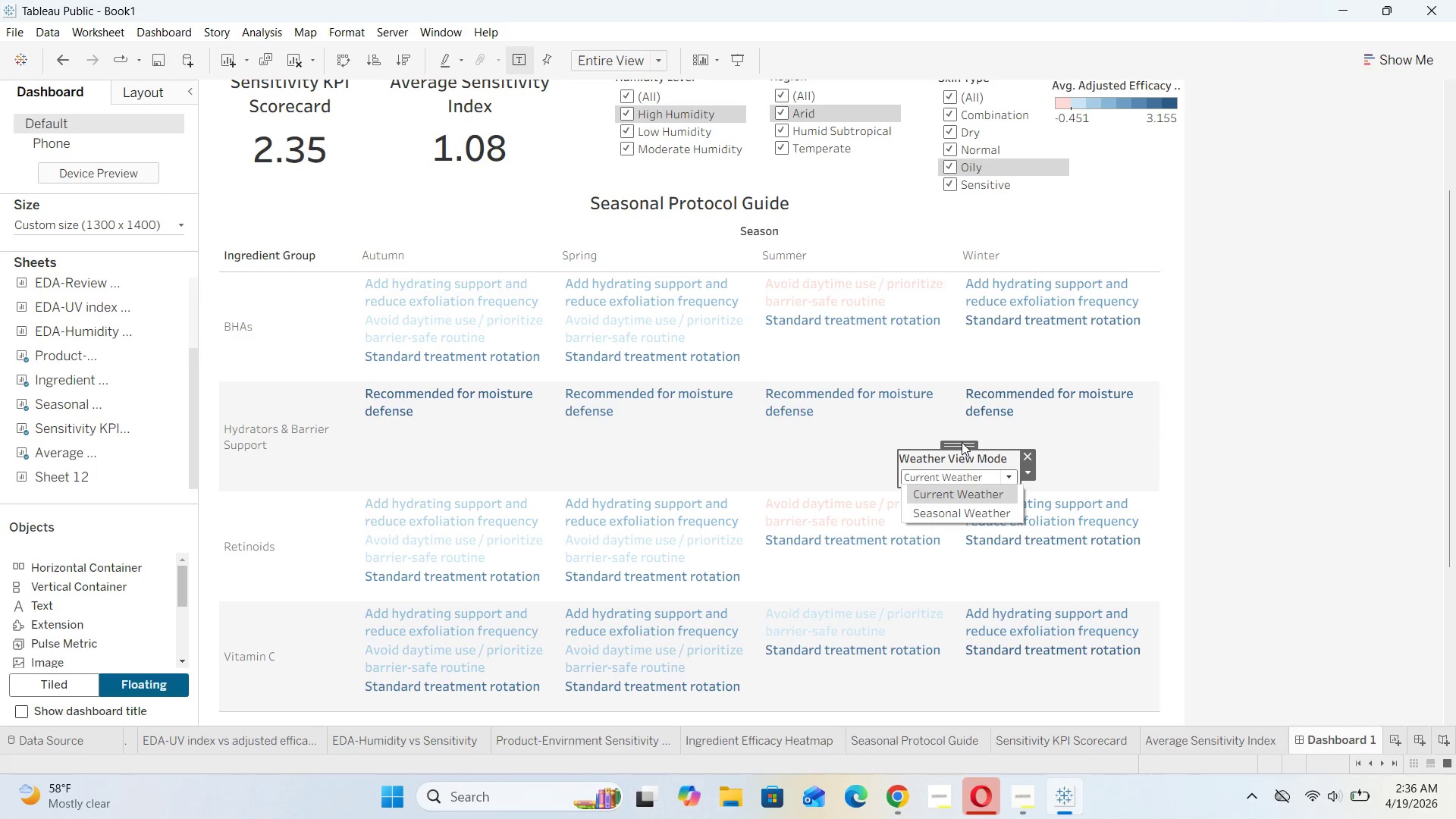 
left_click_drag(start_coordinate=[962, 440], to_coordinate=[920, 271])
 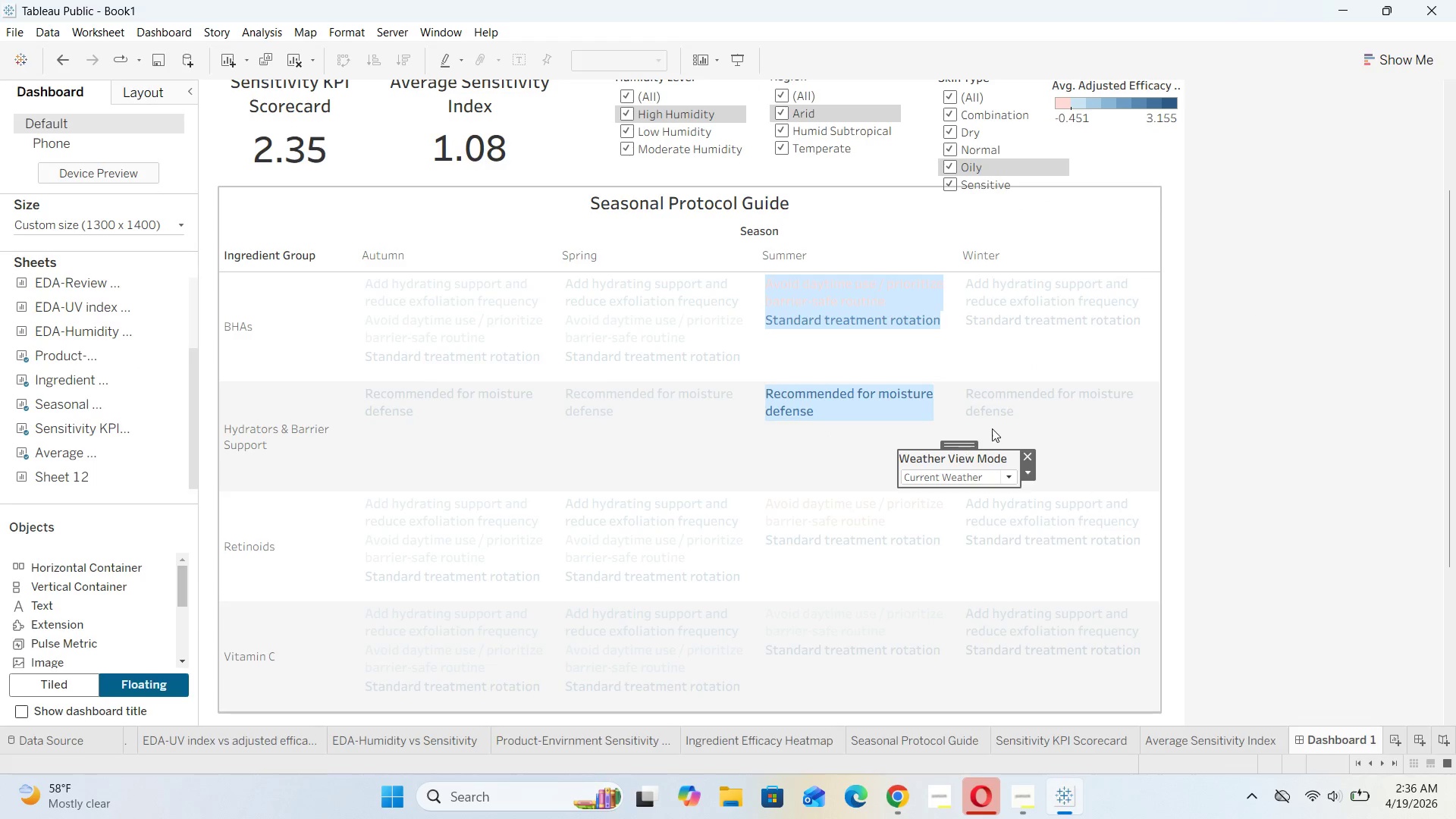 
left_click([1038, 422])
 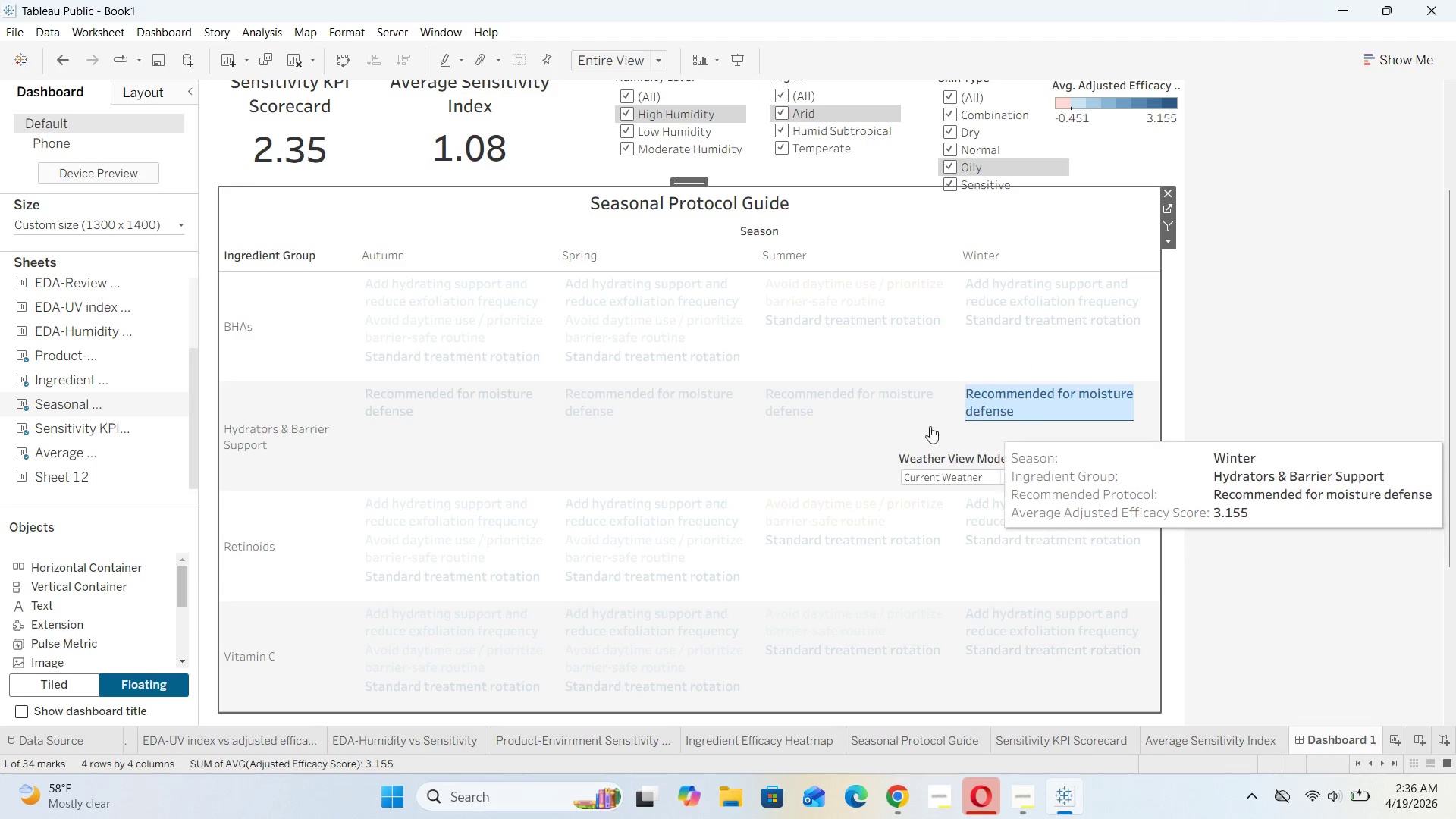 
left_click([875, 422])
 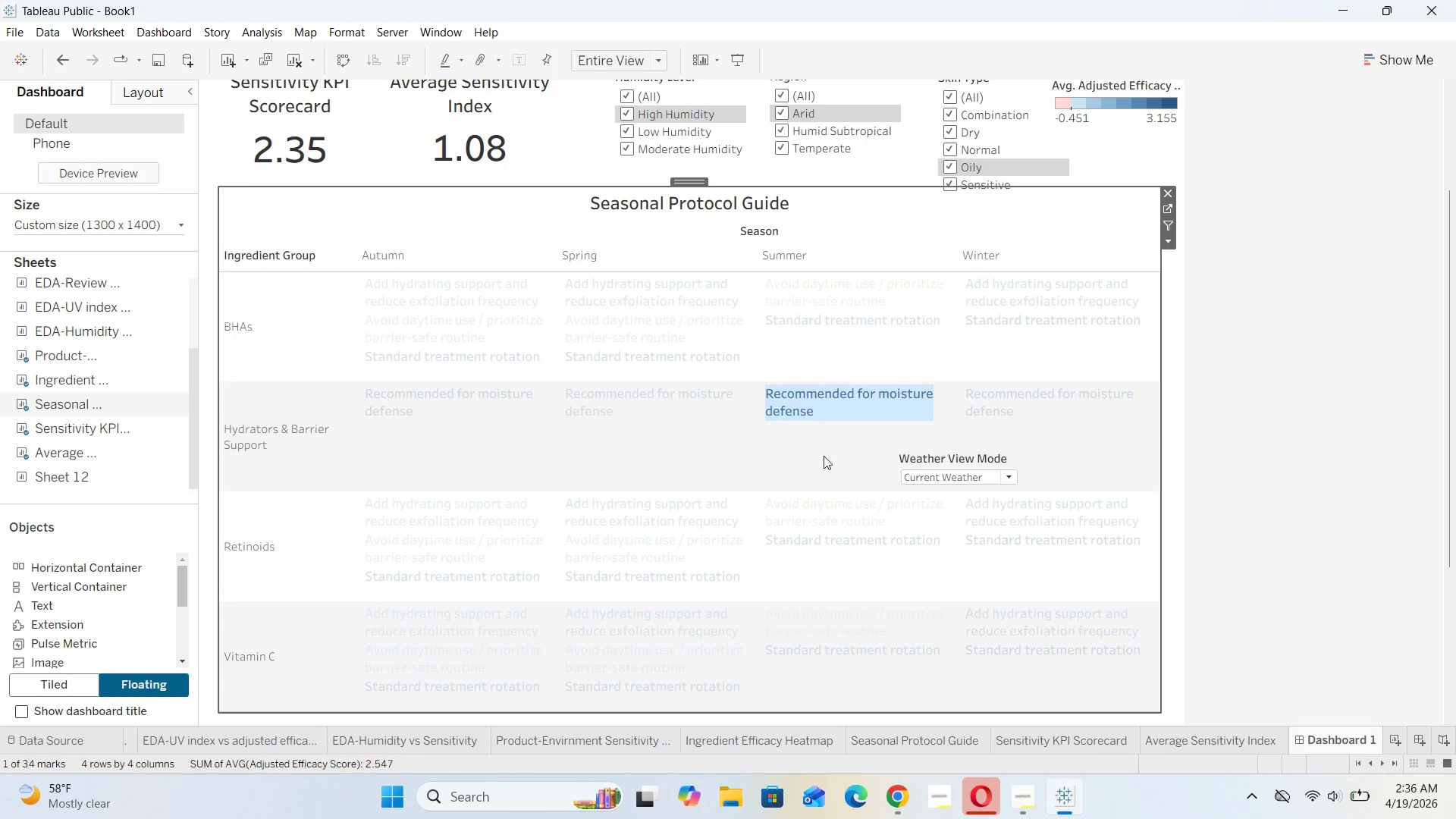 
left_click([813, 463])
 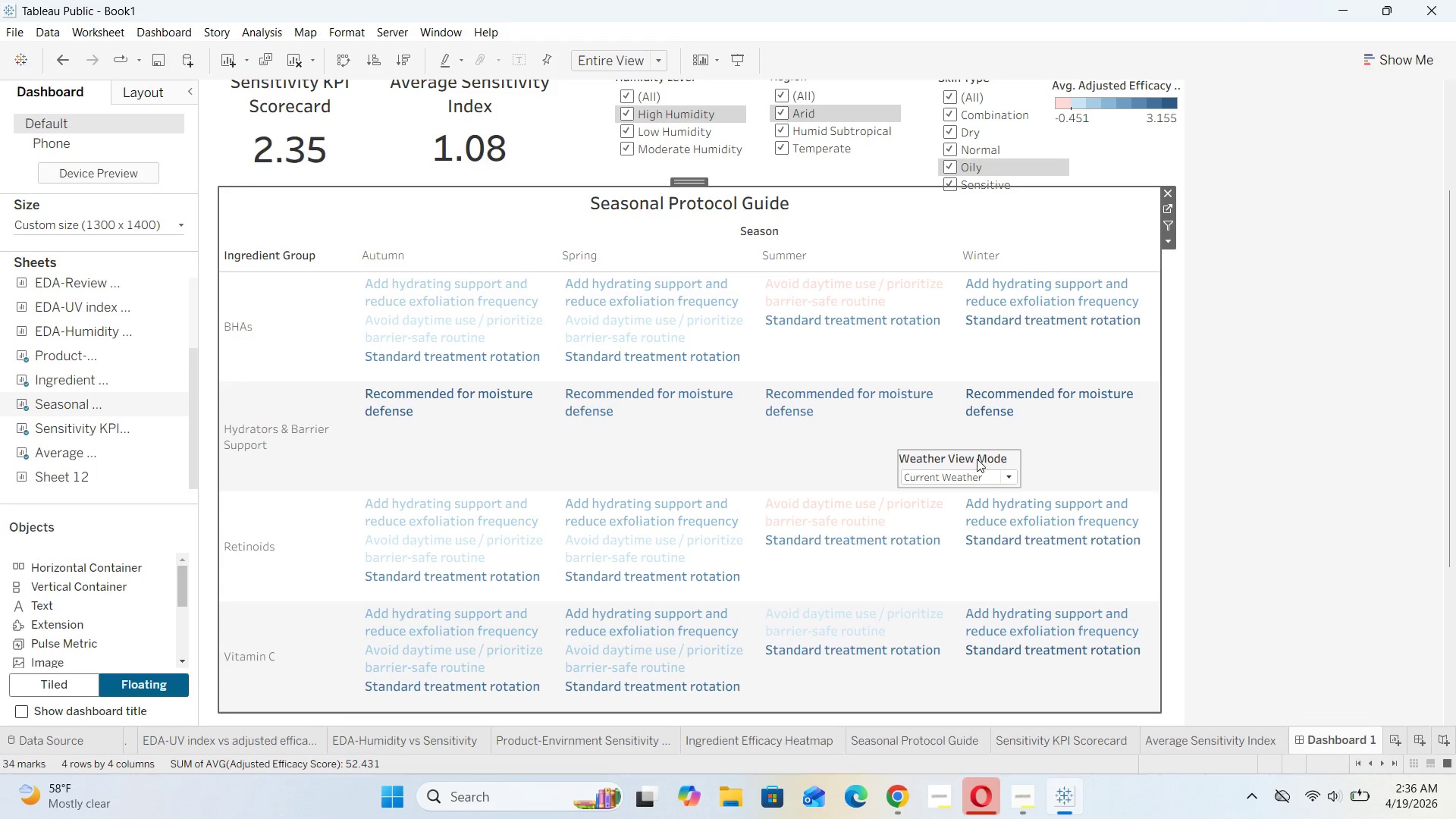 
left_click([977, 459])
 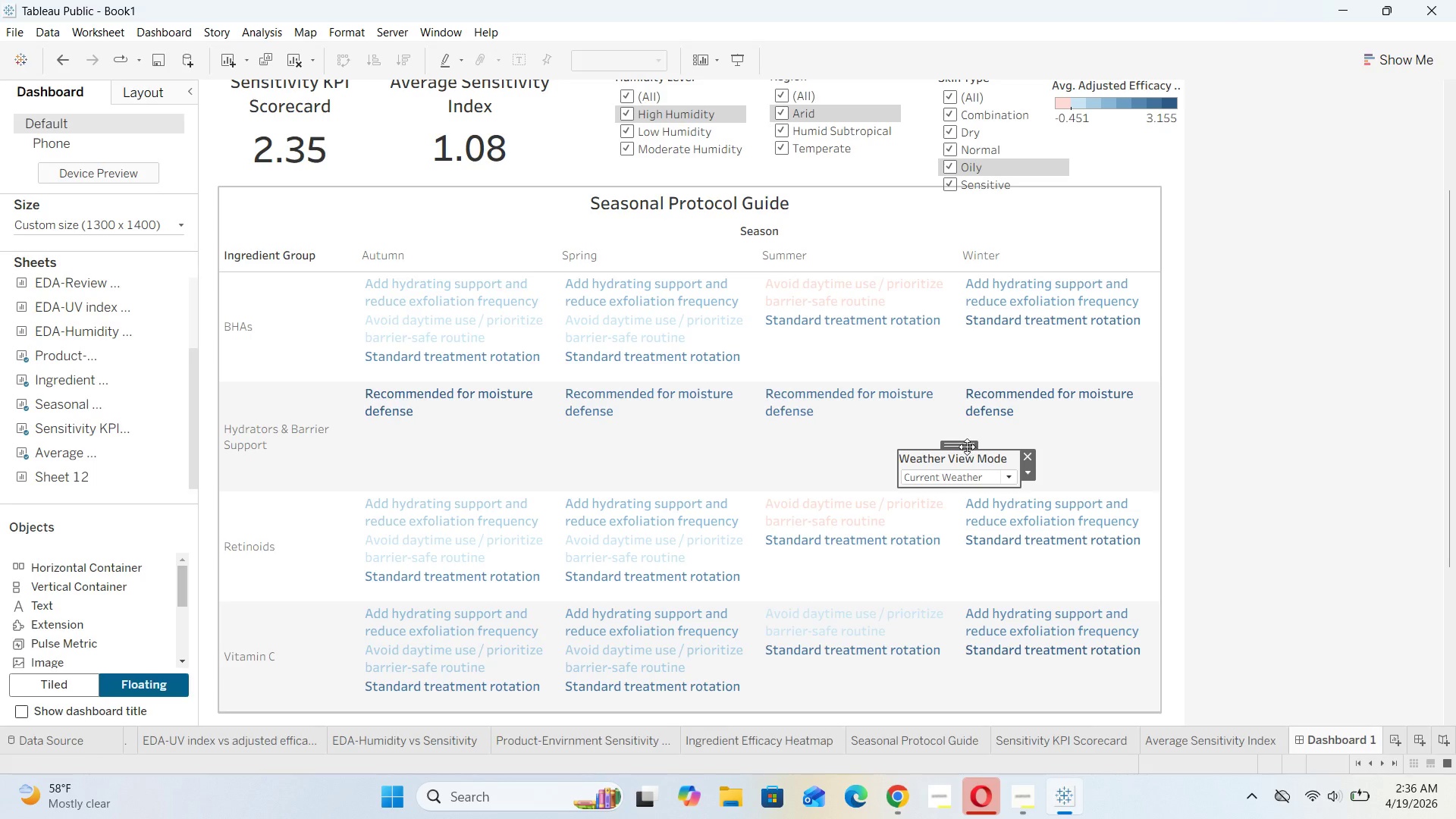 
left_click_drag(start_coordinate=[966, 444], to_coordinate=[868, 156])
 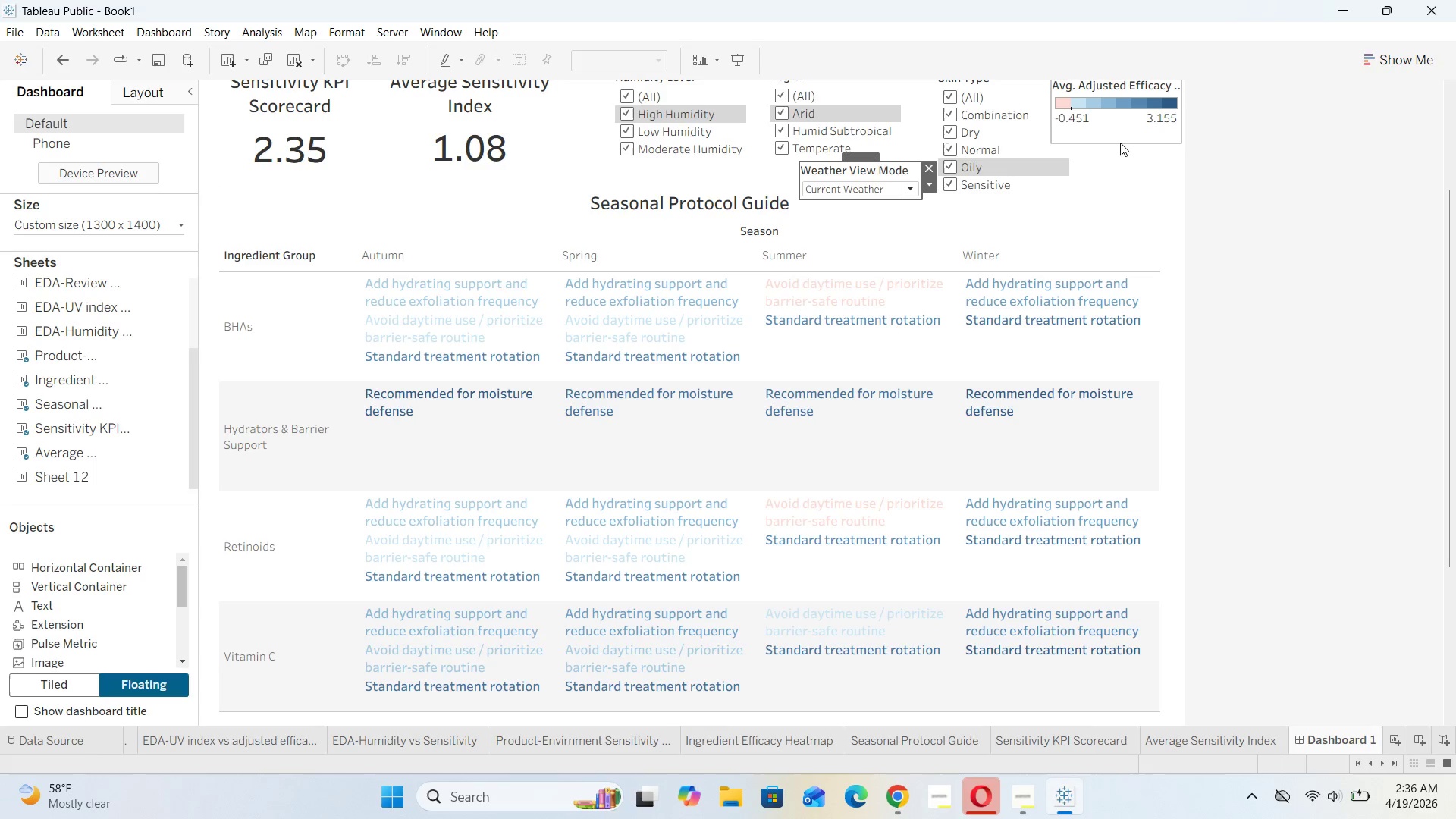 
left_click([1116, 134])
 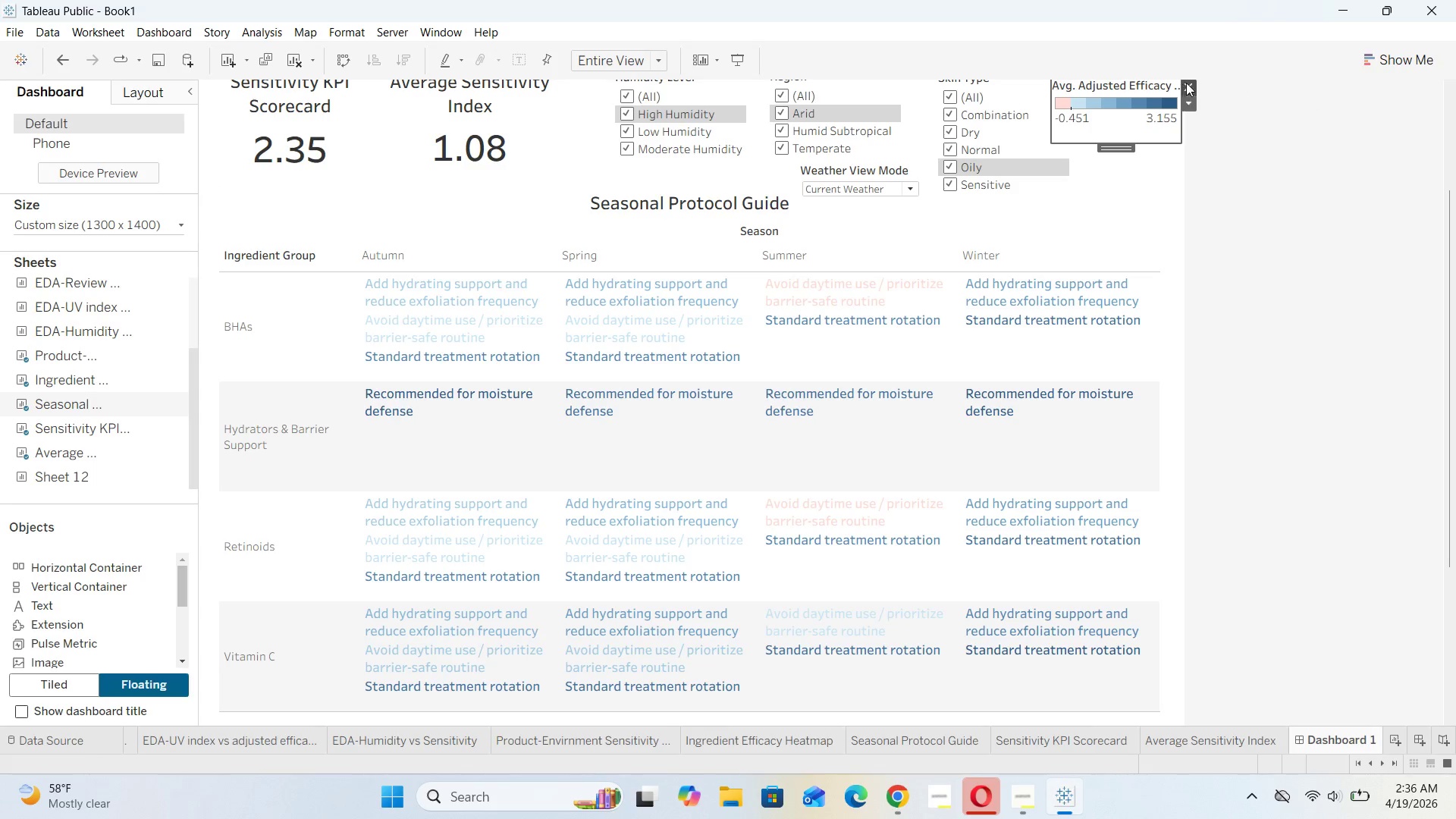 
left_click([1188, 82])
 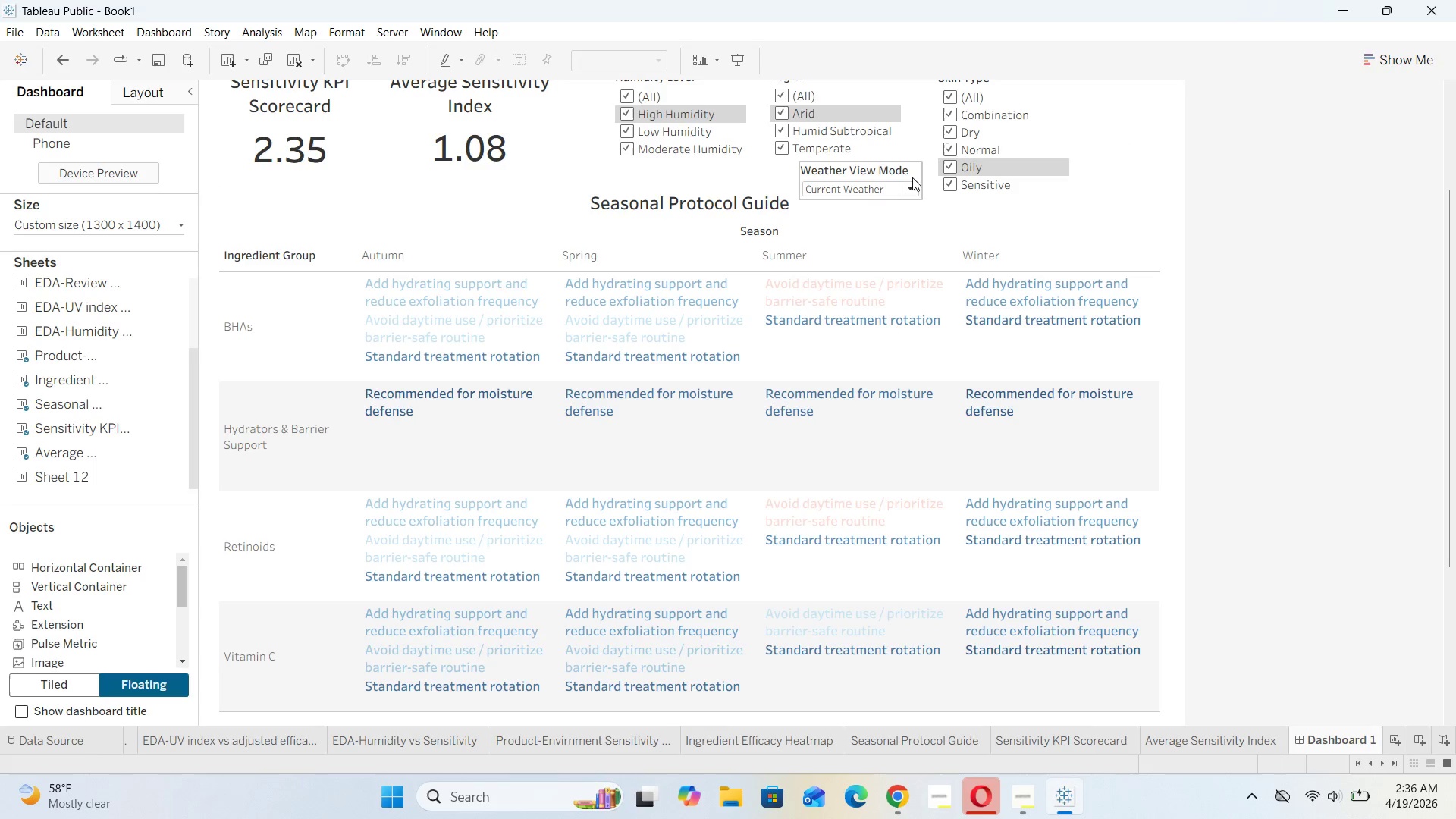 
left_click([905, 186])
 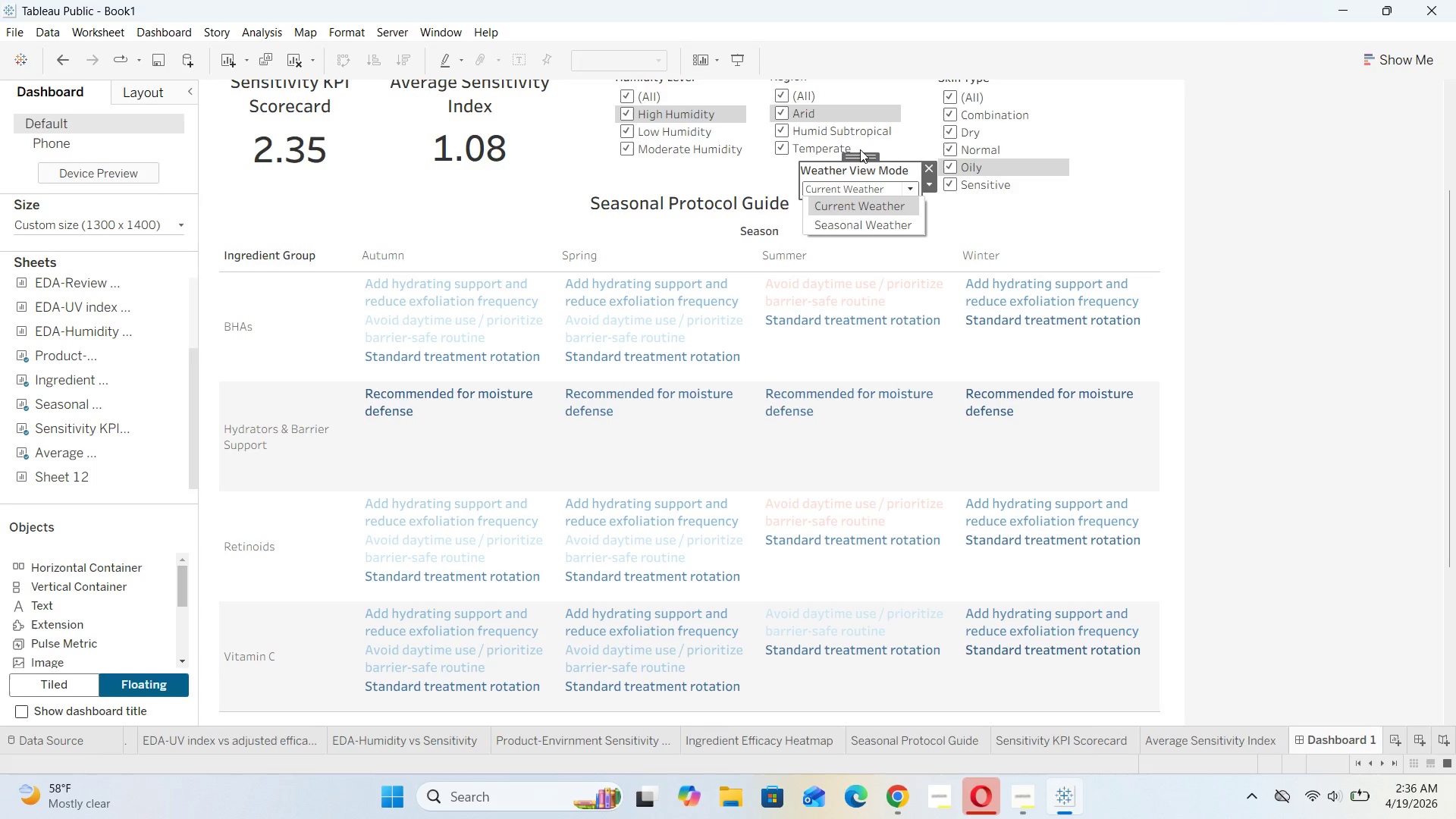 
left_click_drag(start_coordinate=[860, 149], to_coordinate=[1052, 88])
 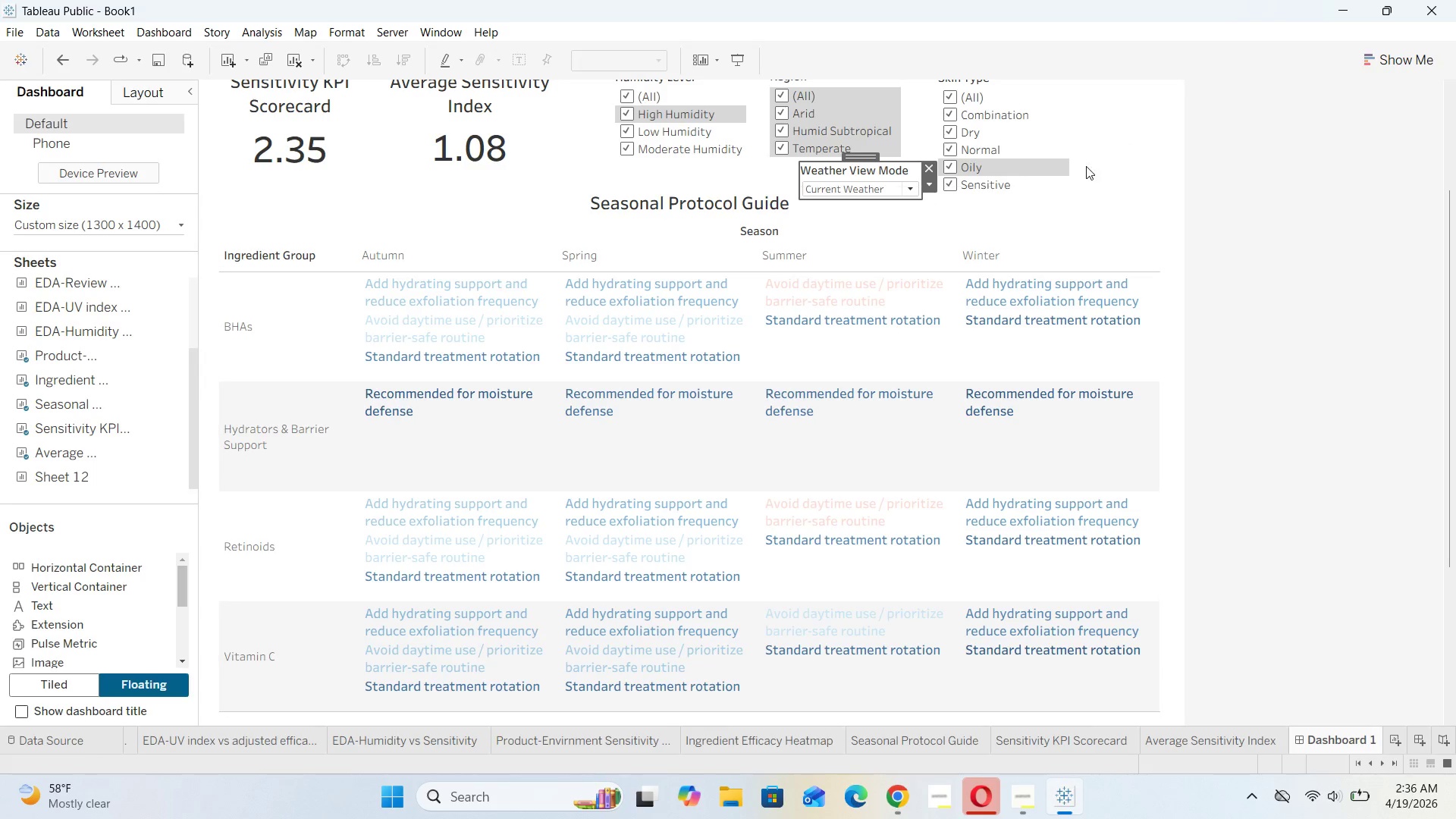 
left_click([1105, 154])
 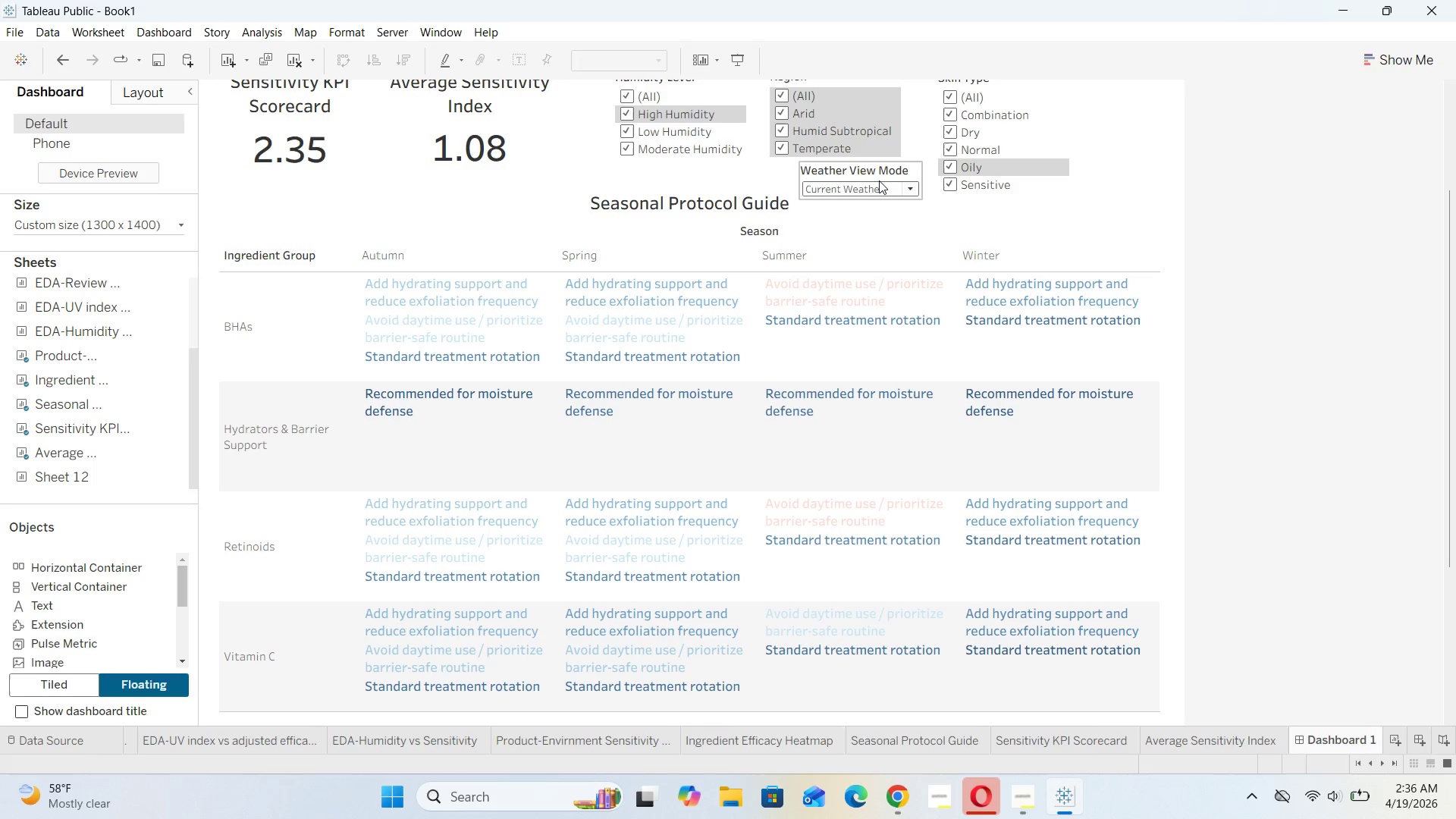 
left_click([877, 180])
 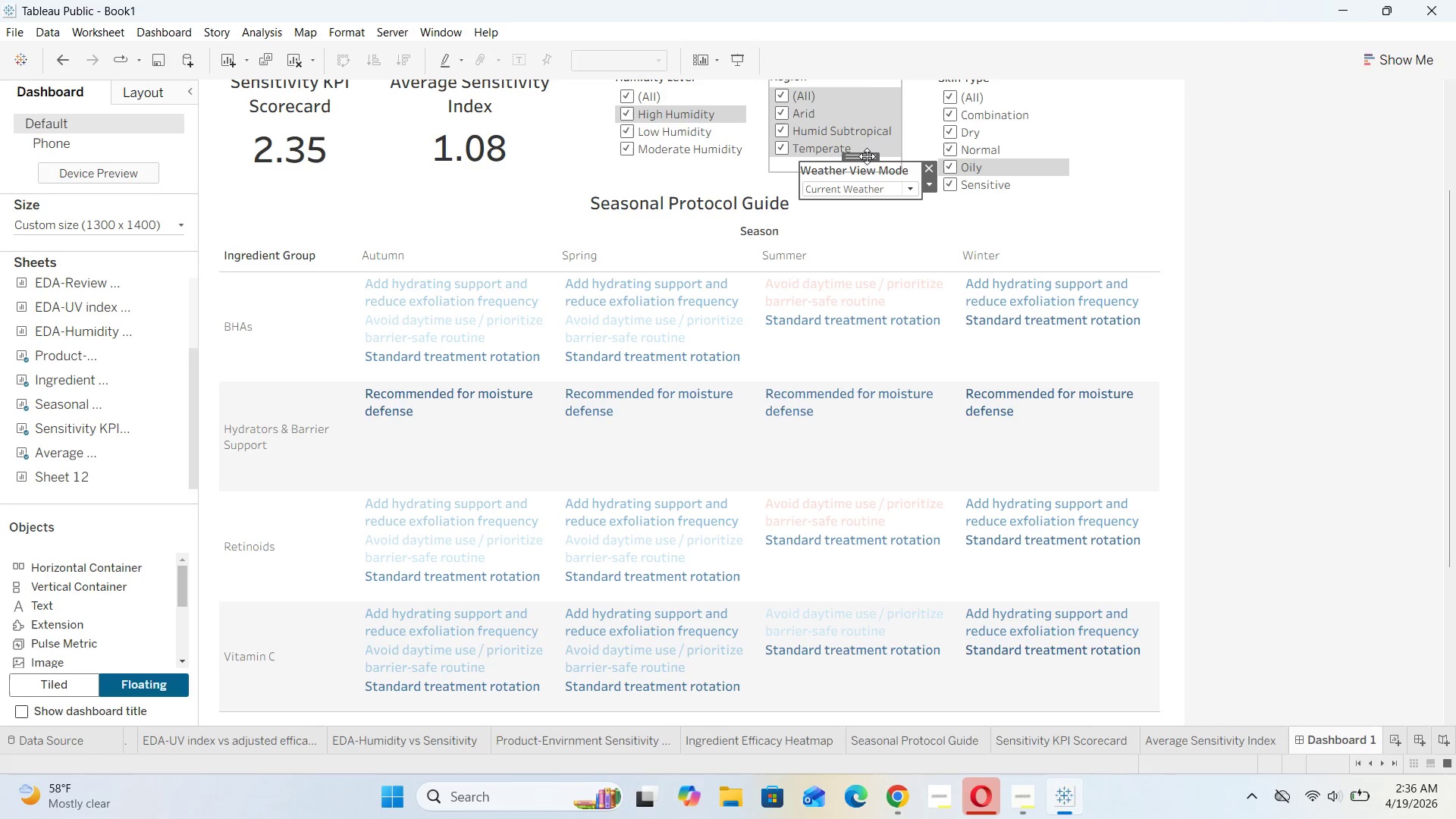 
left_click_drag(start_coordinate=[867, 156], to_coordinate=[1120, 91])
 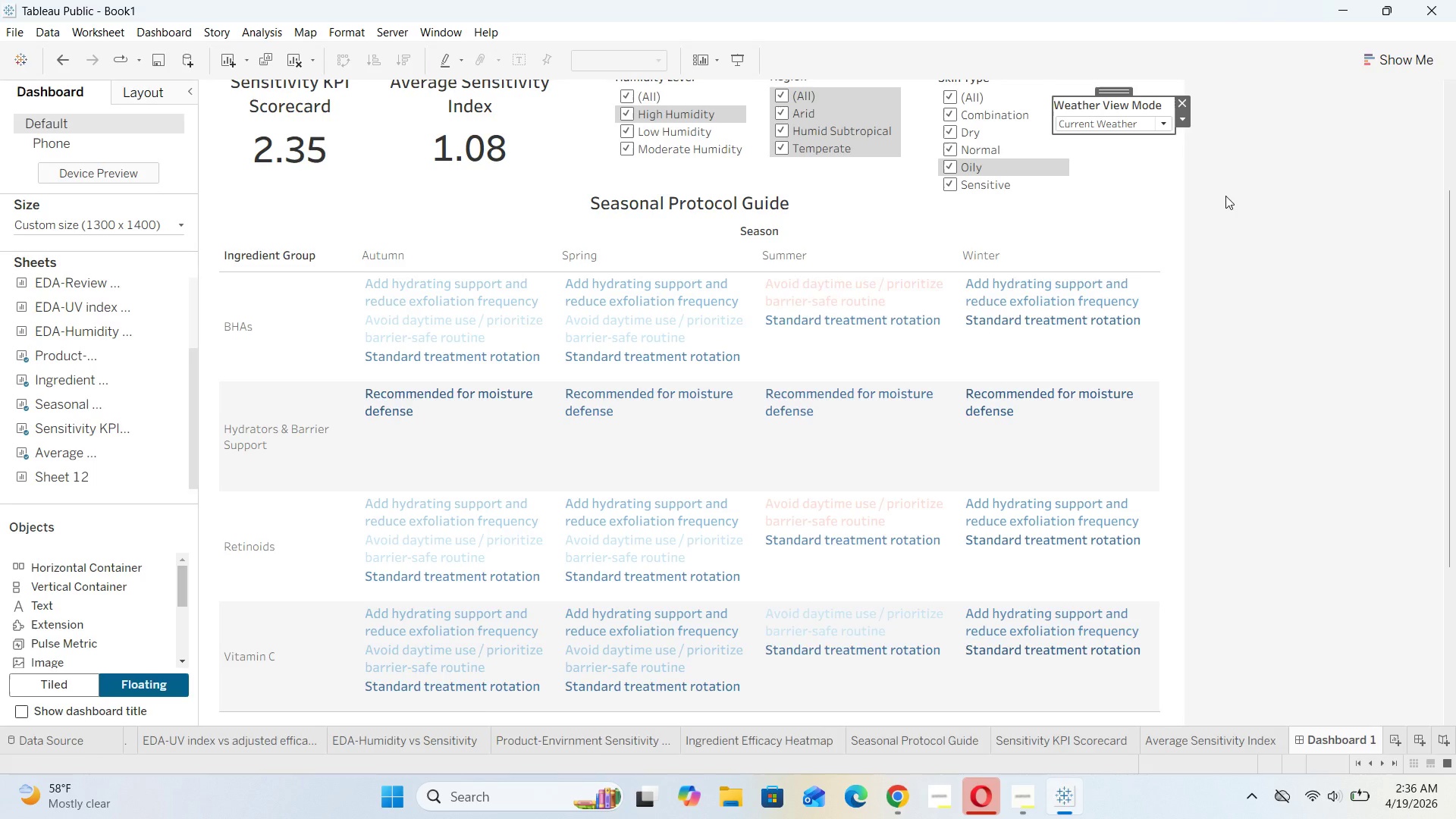 
scroll: coordinate [1223, 209], scroll_direction: up, amount: 17.0
 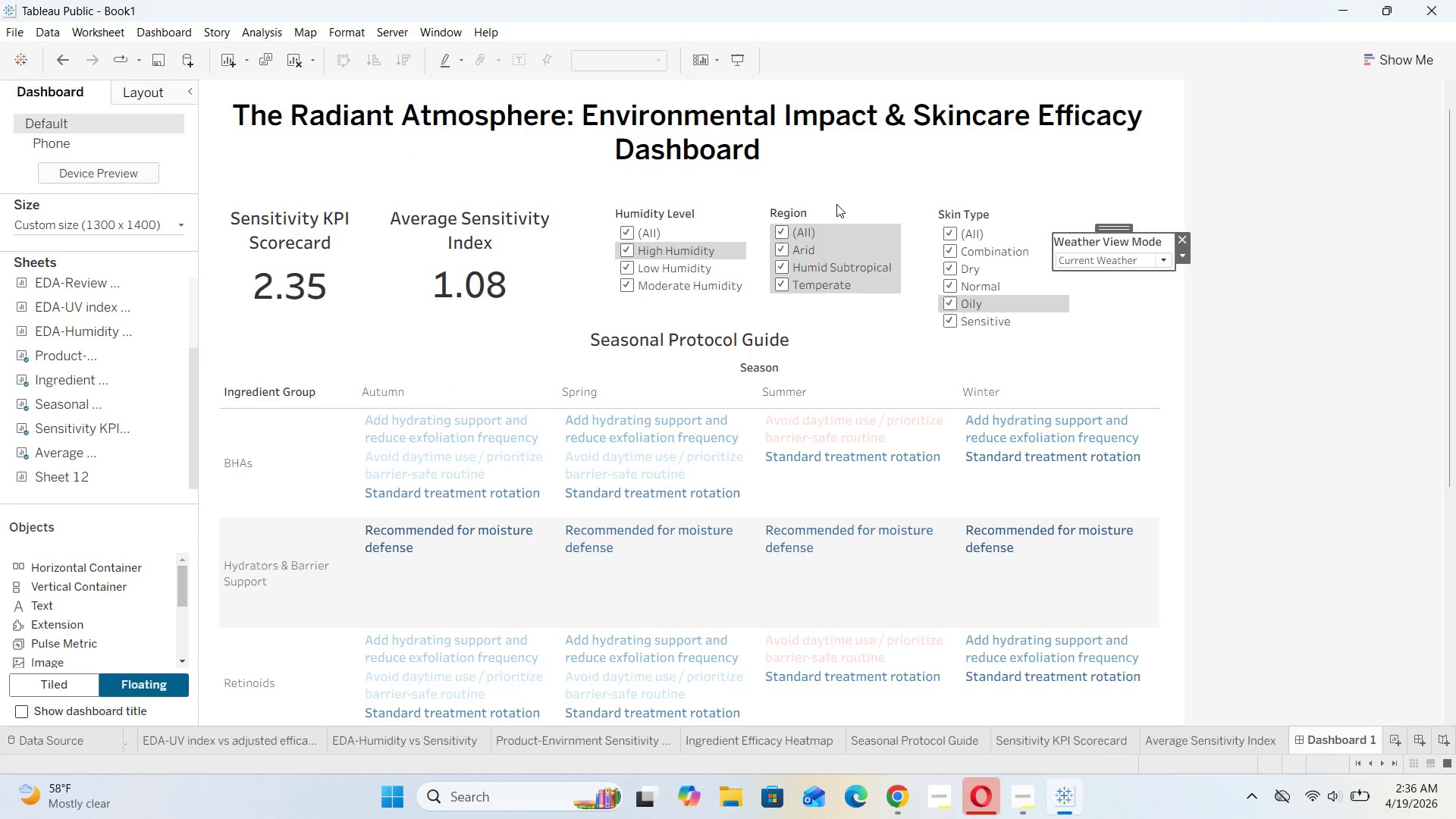 
double_click([836, 215])
 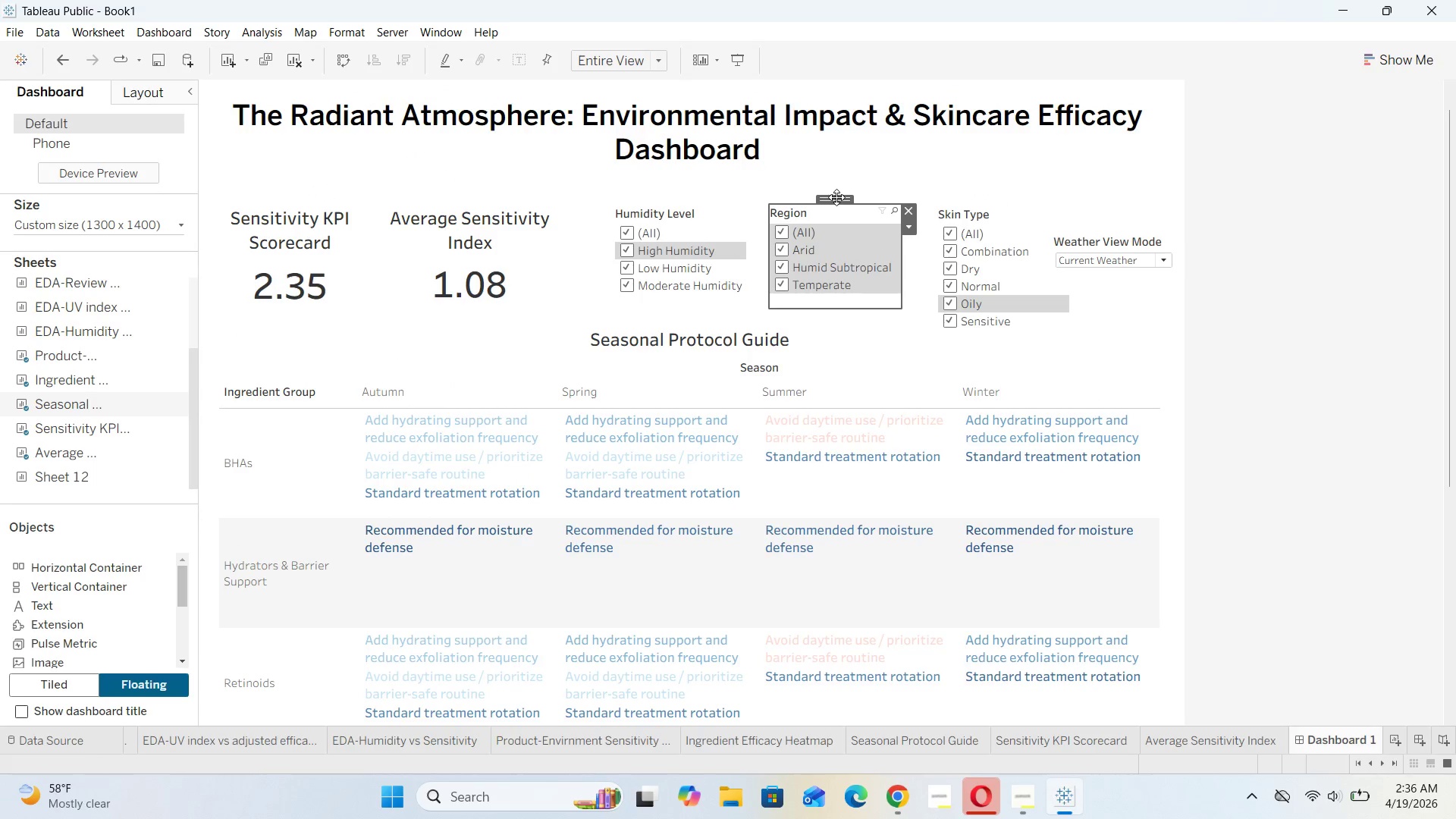 
left_click_drag(start_coordinate=[836, 196], to_coordinate=[1131, 279])
 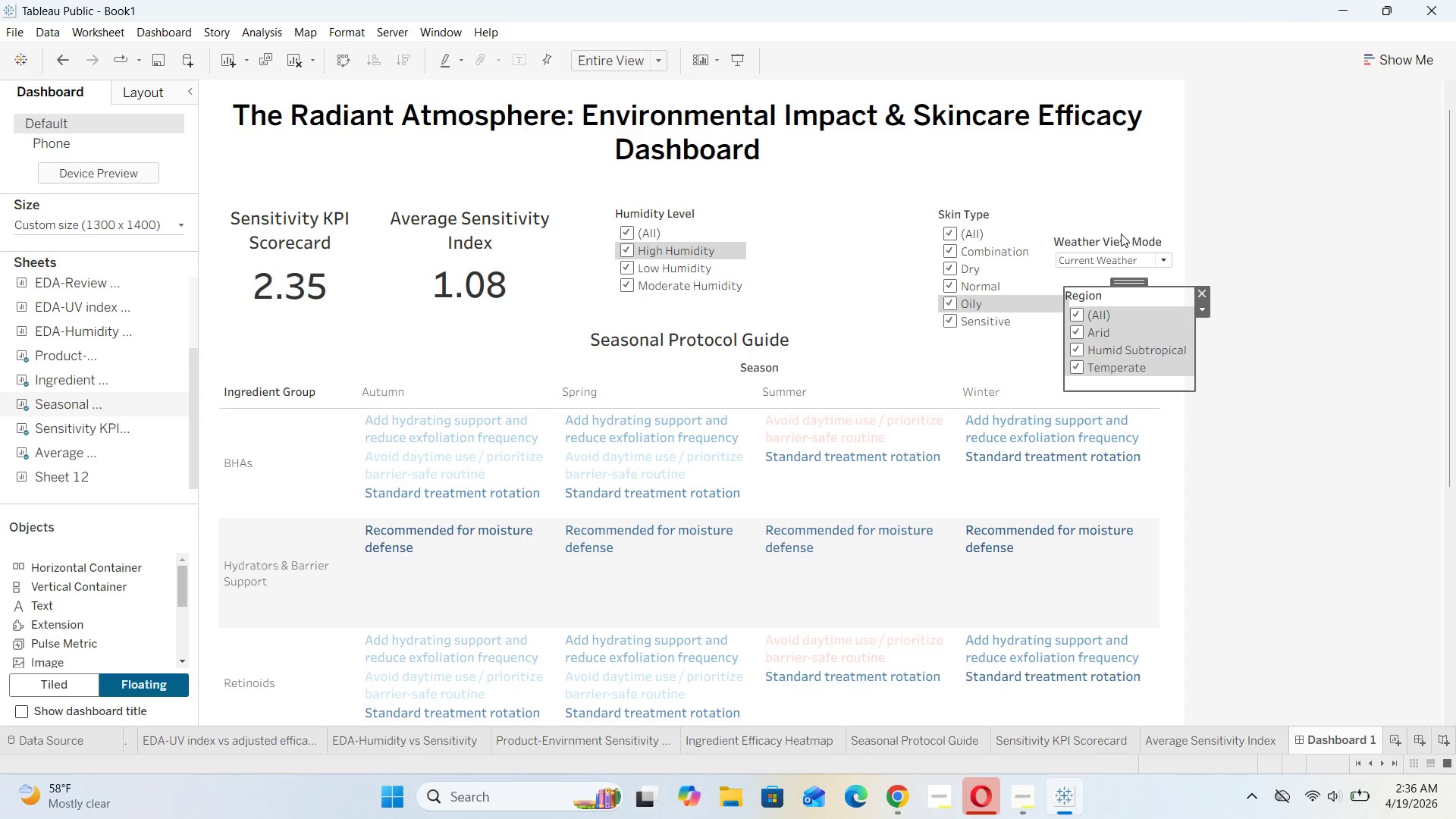 
left_click([1119, 237])
 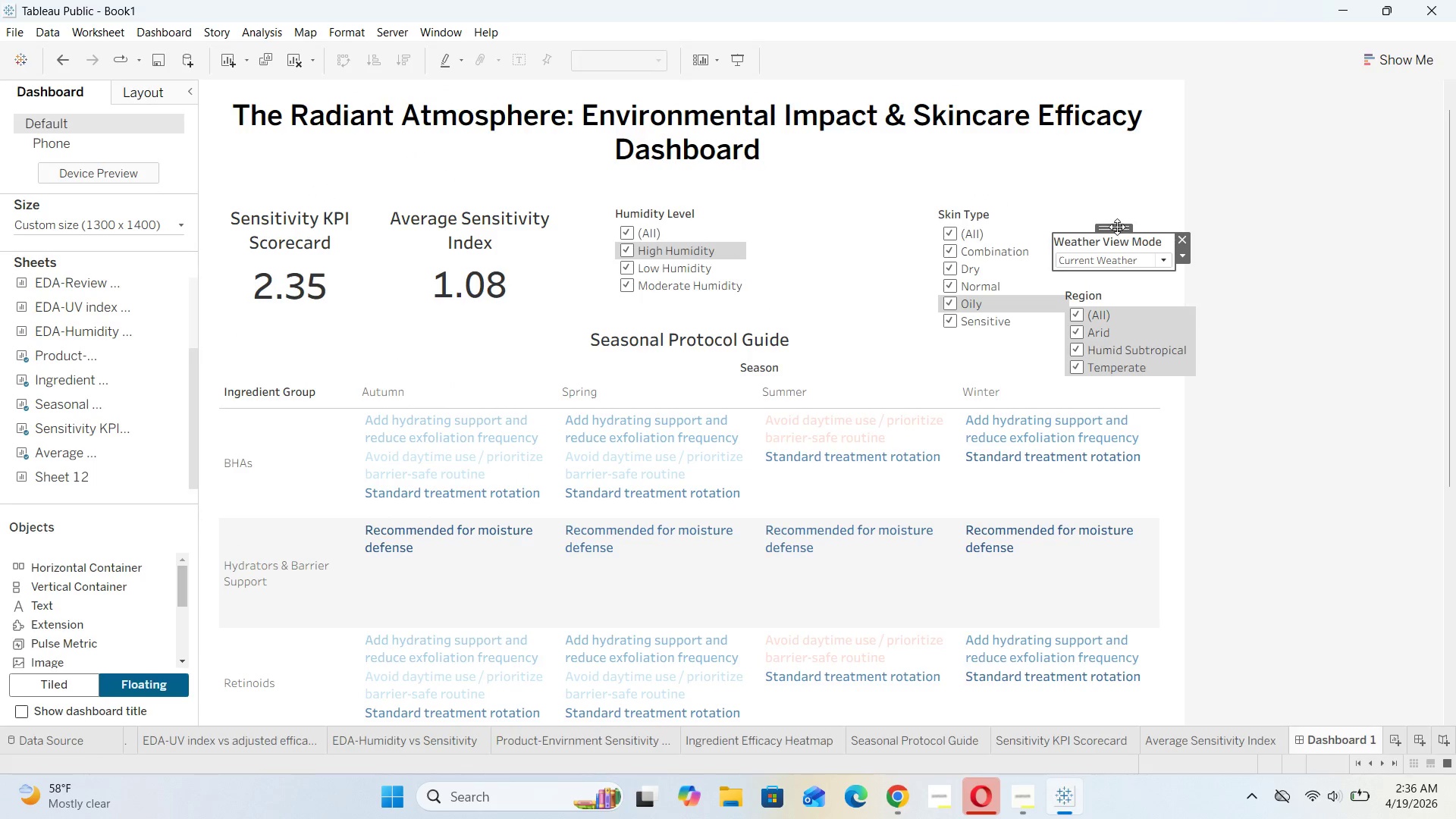 
left_click_drag(start_coordinate=[1117, 227], to_coordinate=[844, 203])
 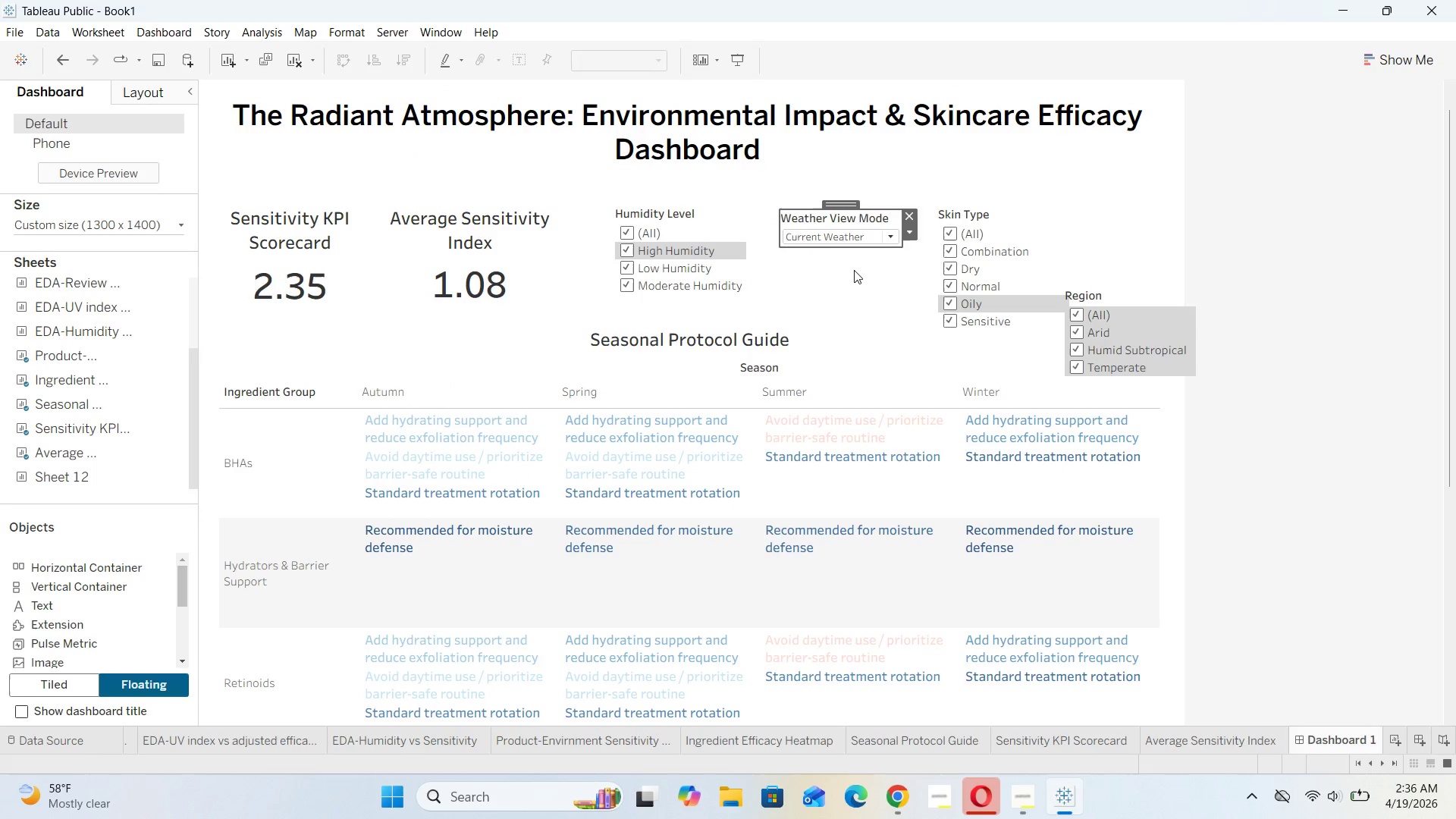 
left_click([851, 275])
 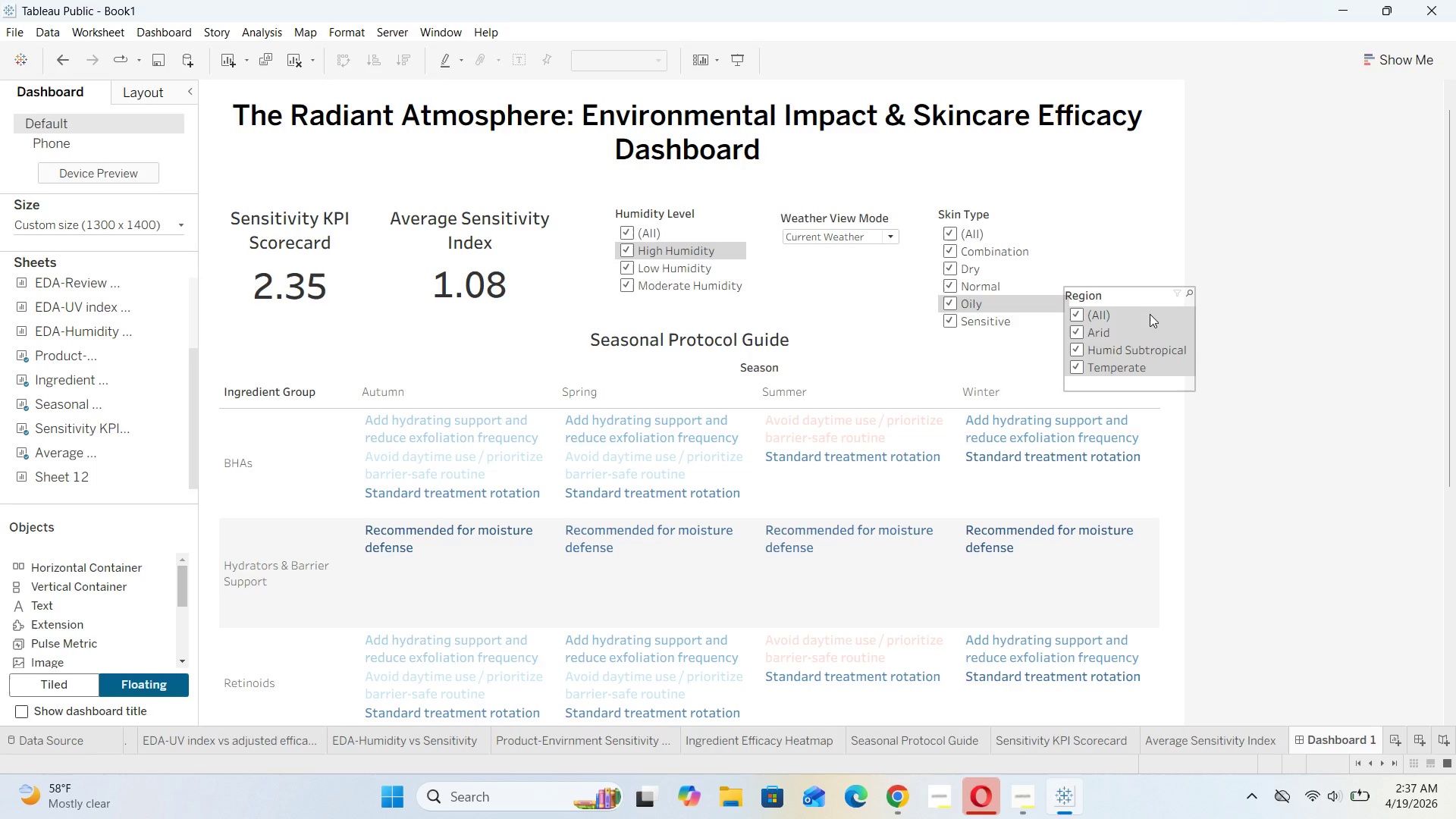 
left_click([1150, 314])
 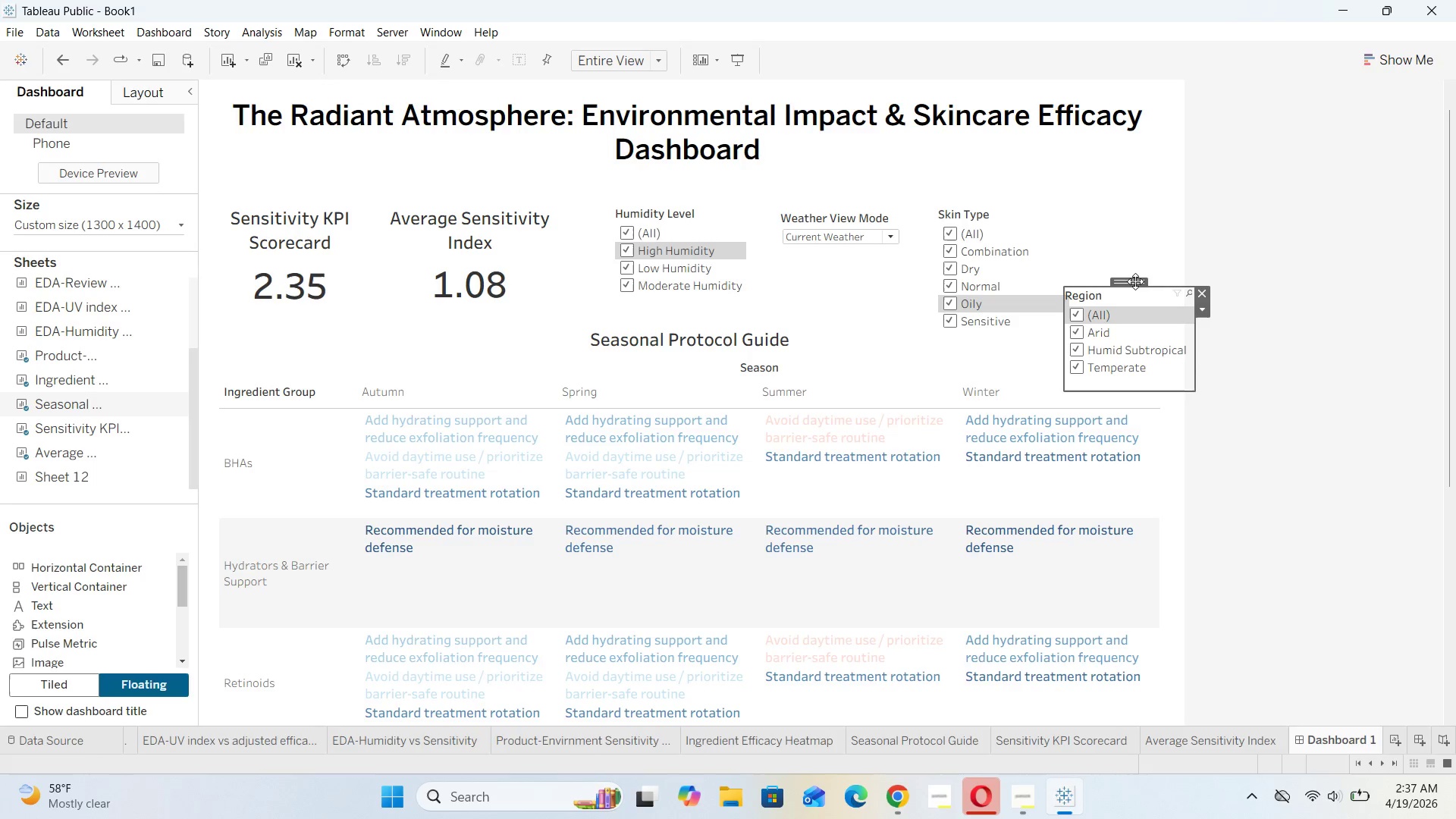 
left_click_drag(start_coordinate=[1135, 281], to_coordinate=[1120, 209])
 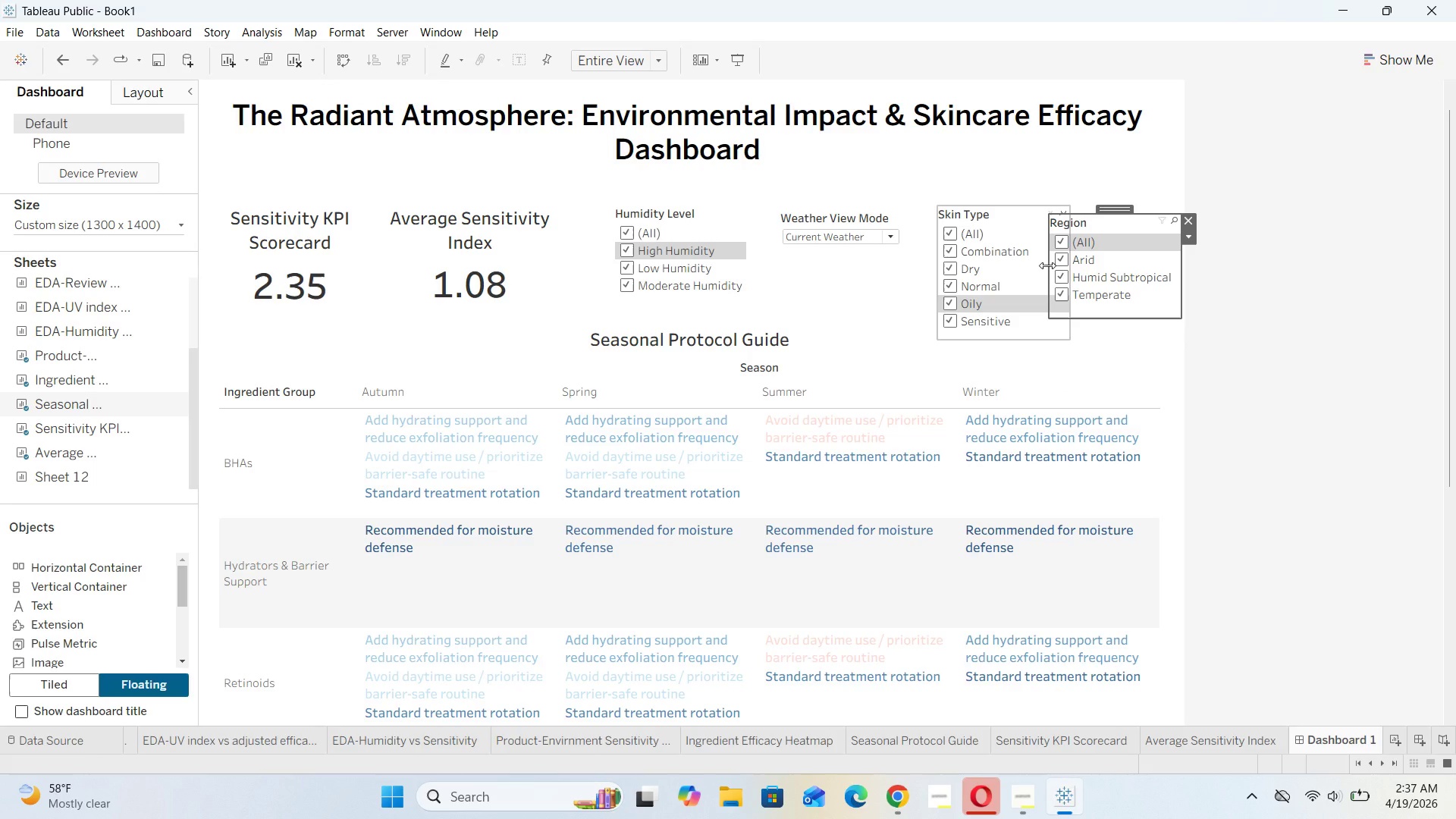 
left_click_drag(start_coordinate=[1047, 265], to_coordinate=[1069, 262])
 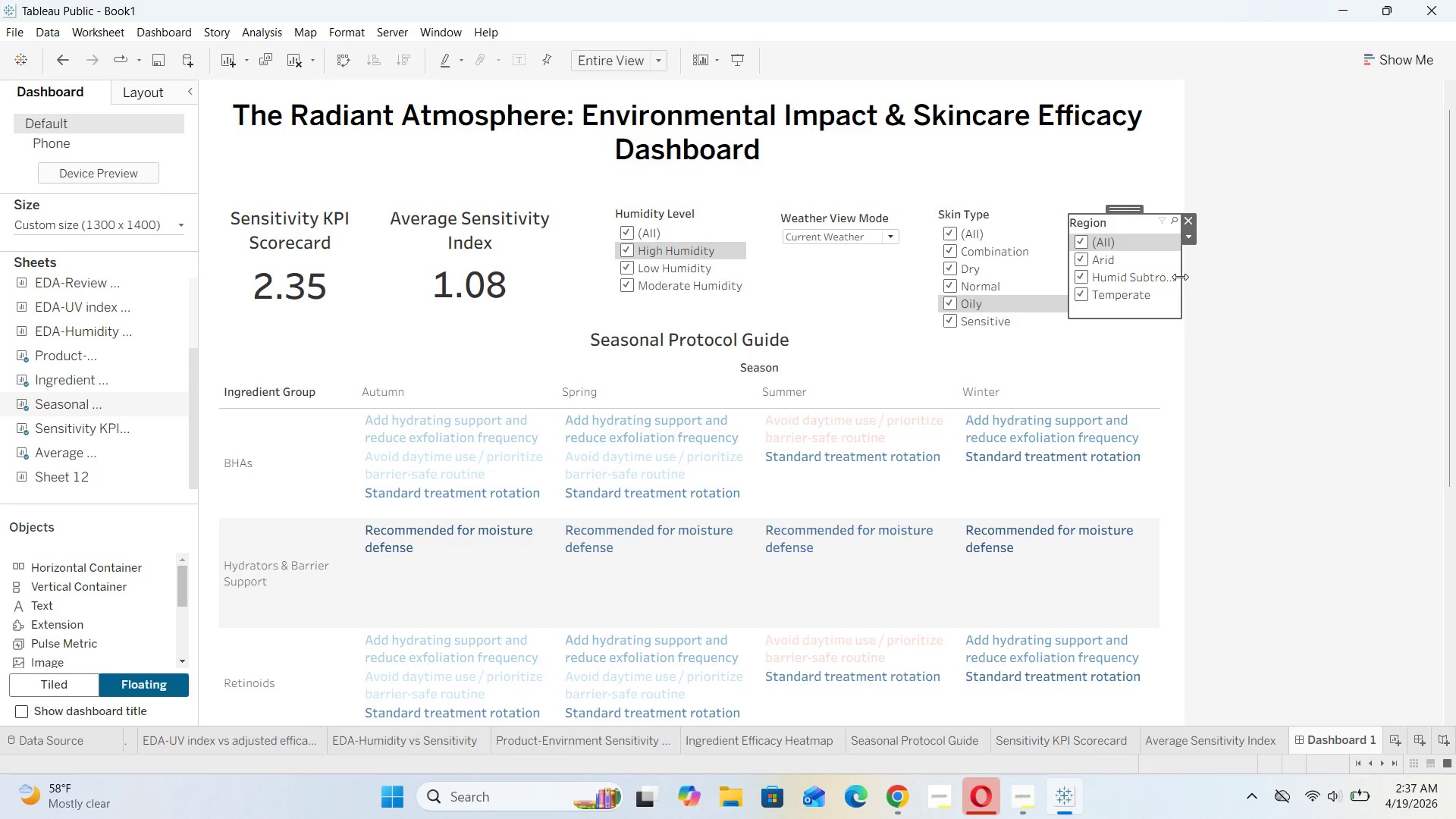 
left_click_drag(start_coordinate=[1180, 277], to_coordinate=[1181, 291])
 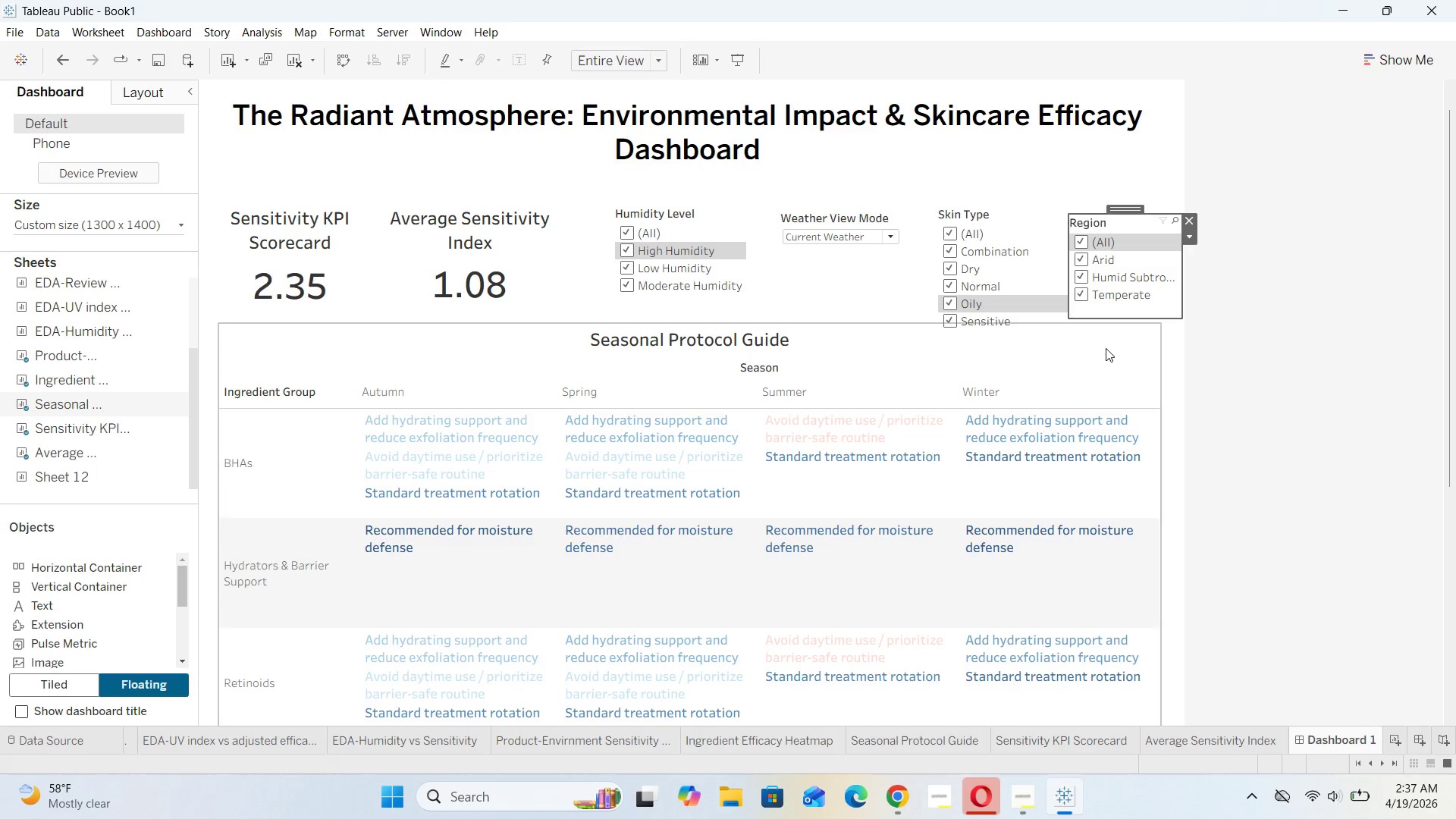 
left_click([1106, 348])
 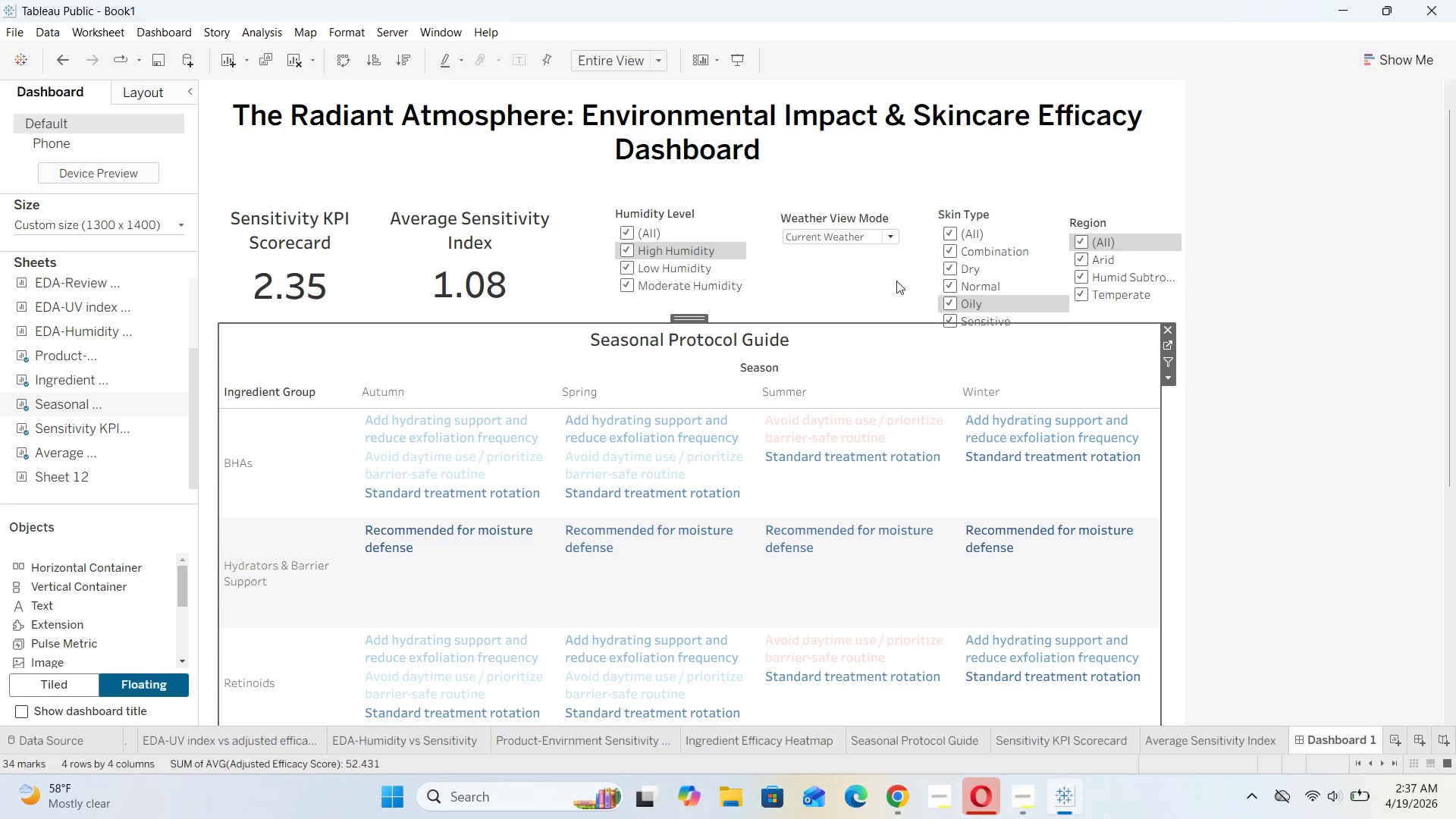 
left_click([866, 278])
 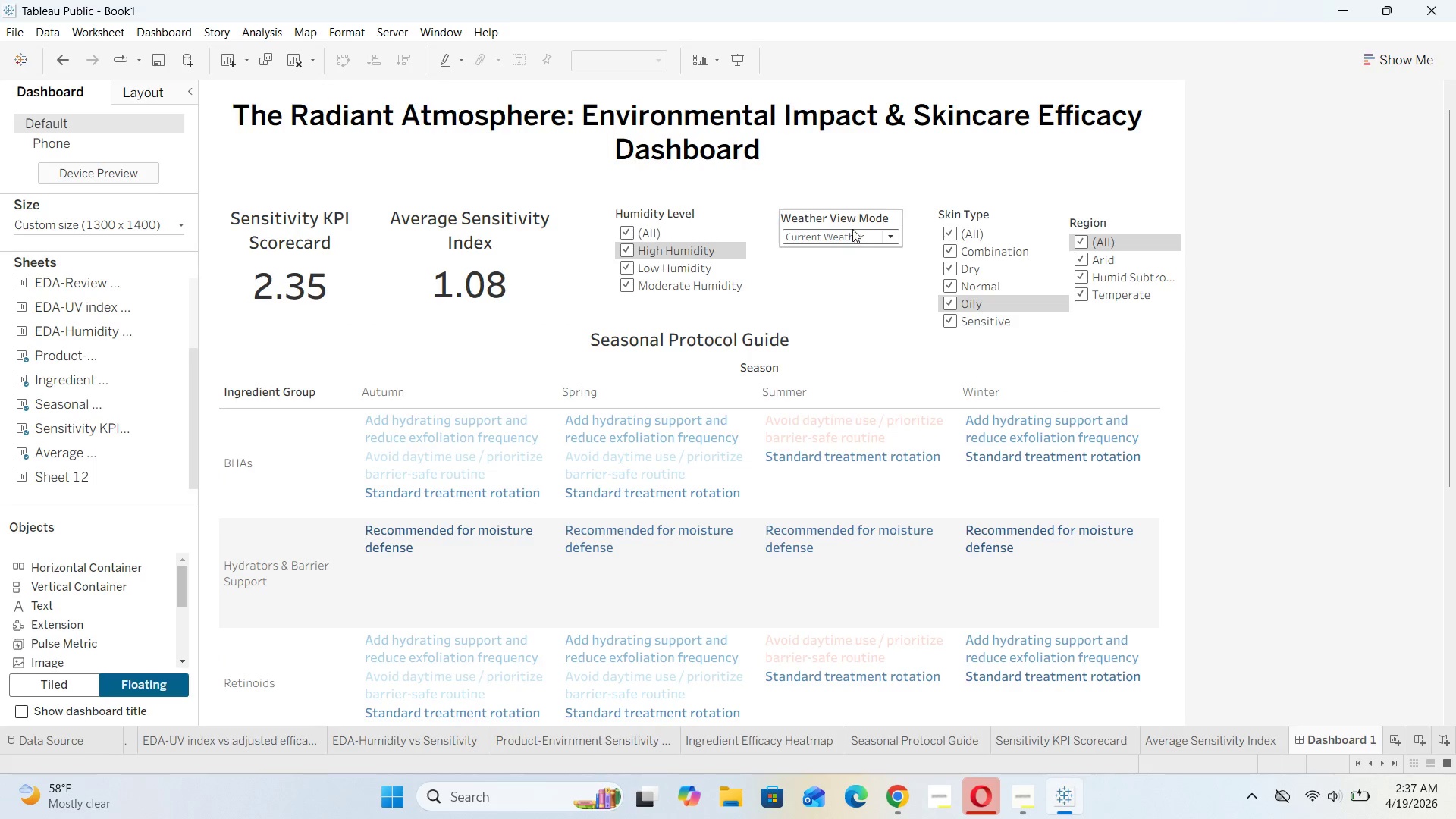 
left_click([852, 224])
 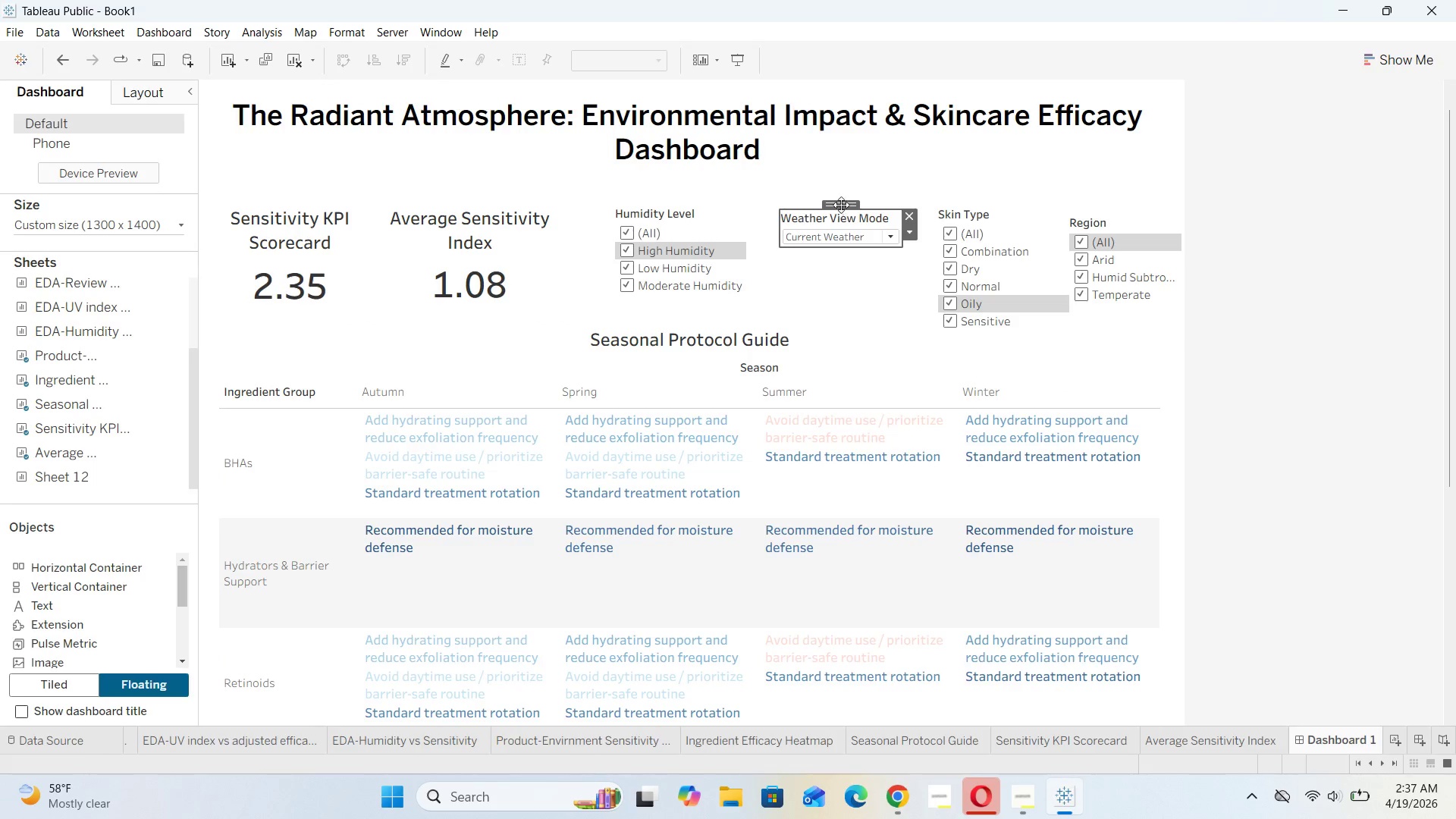 
left_click_drag(start_coordinate=[842, 200], to_coordinate=[1093, 153])
 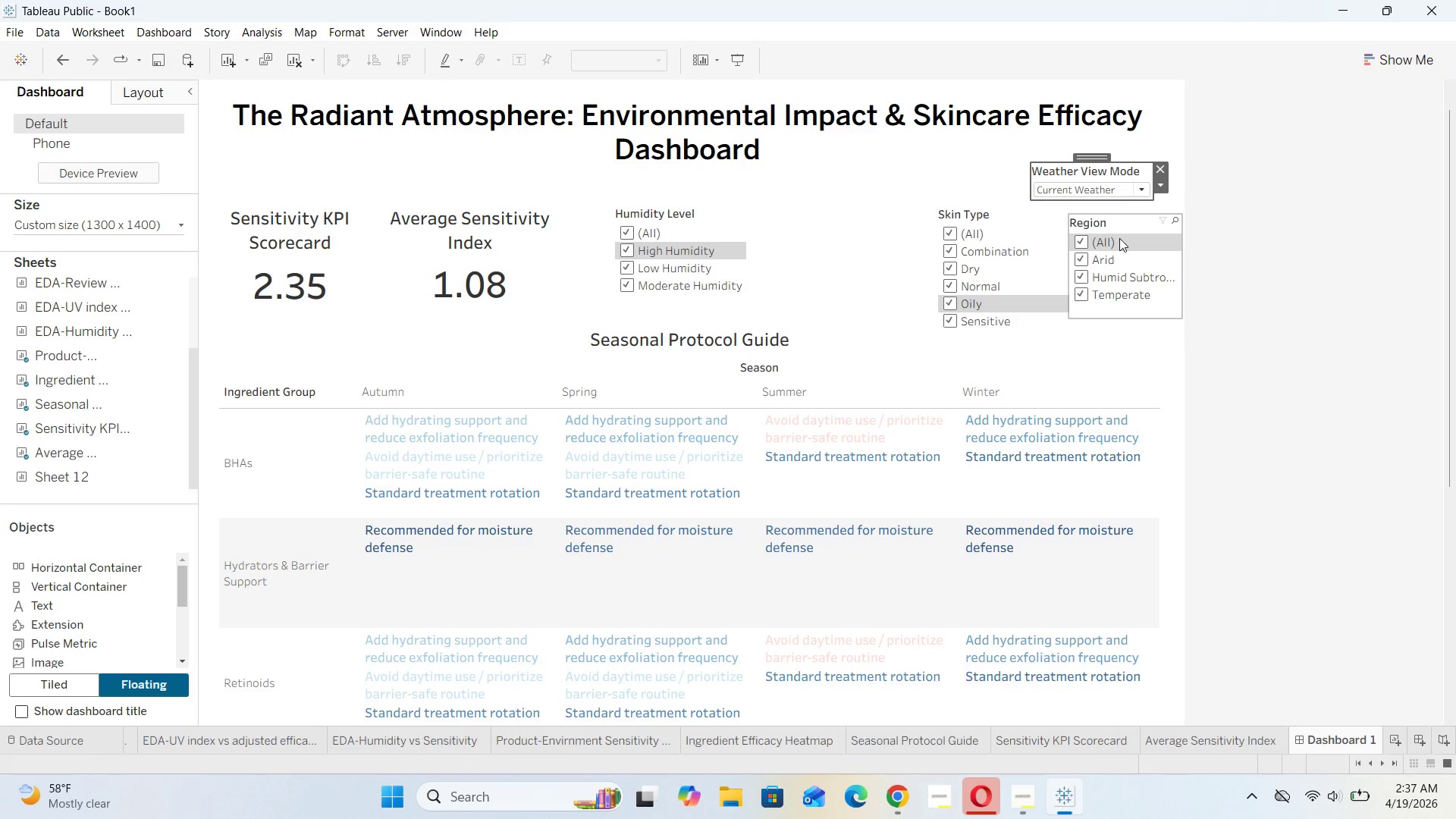 
left_click([1122, 238])
 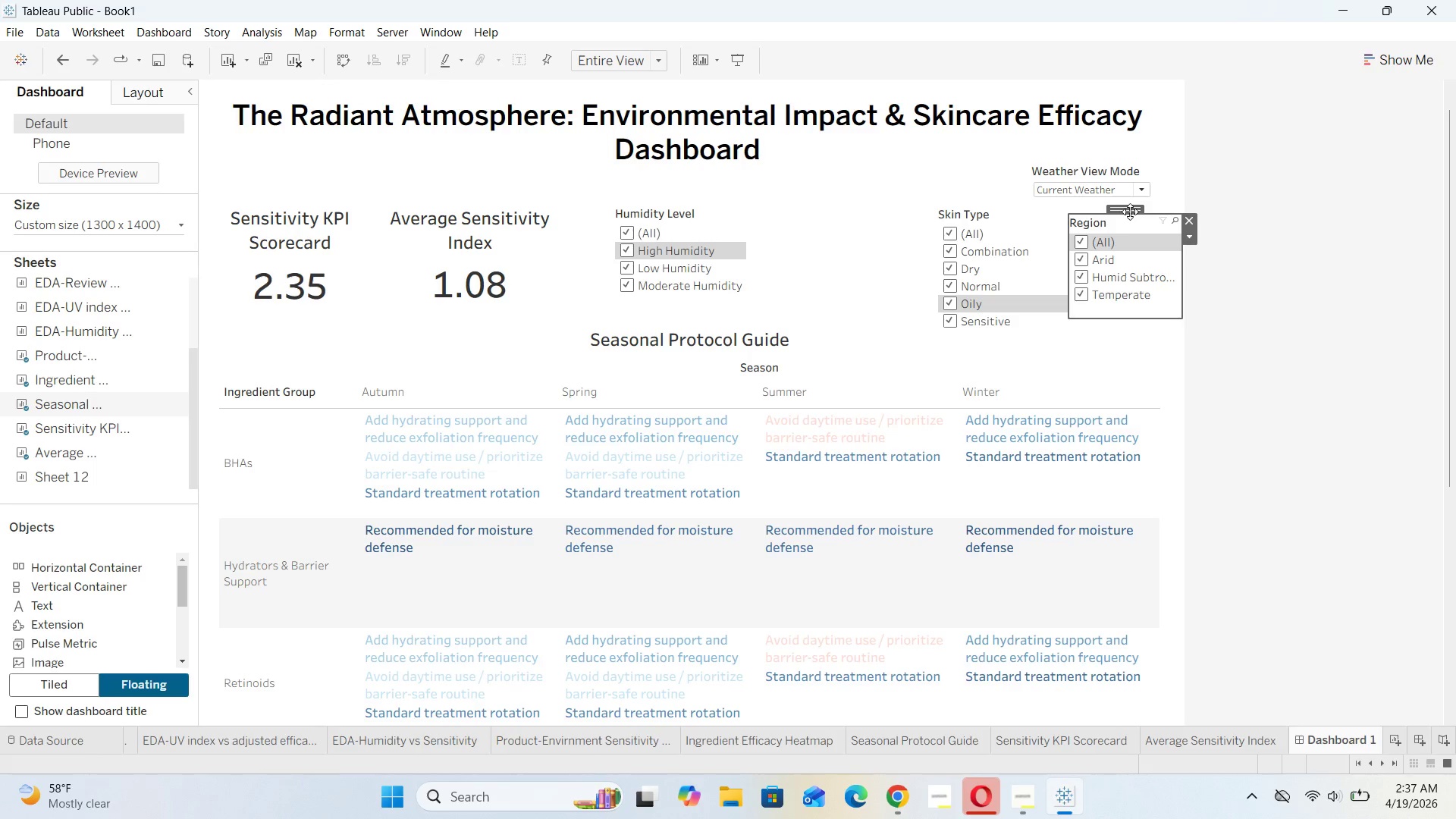 
left_click_drag(start_coordinate=[1130, 212], to_coordinate=[842, 202])
 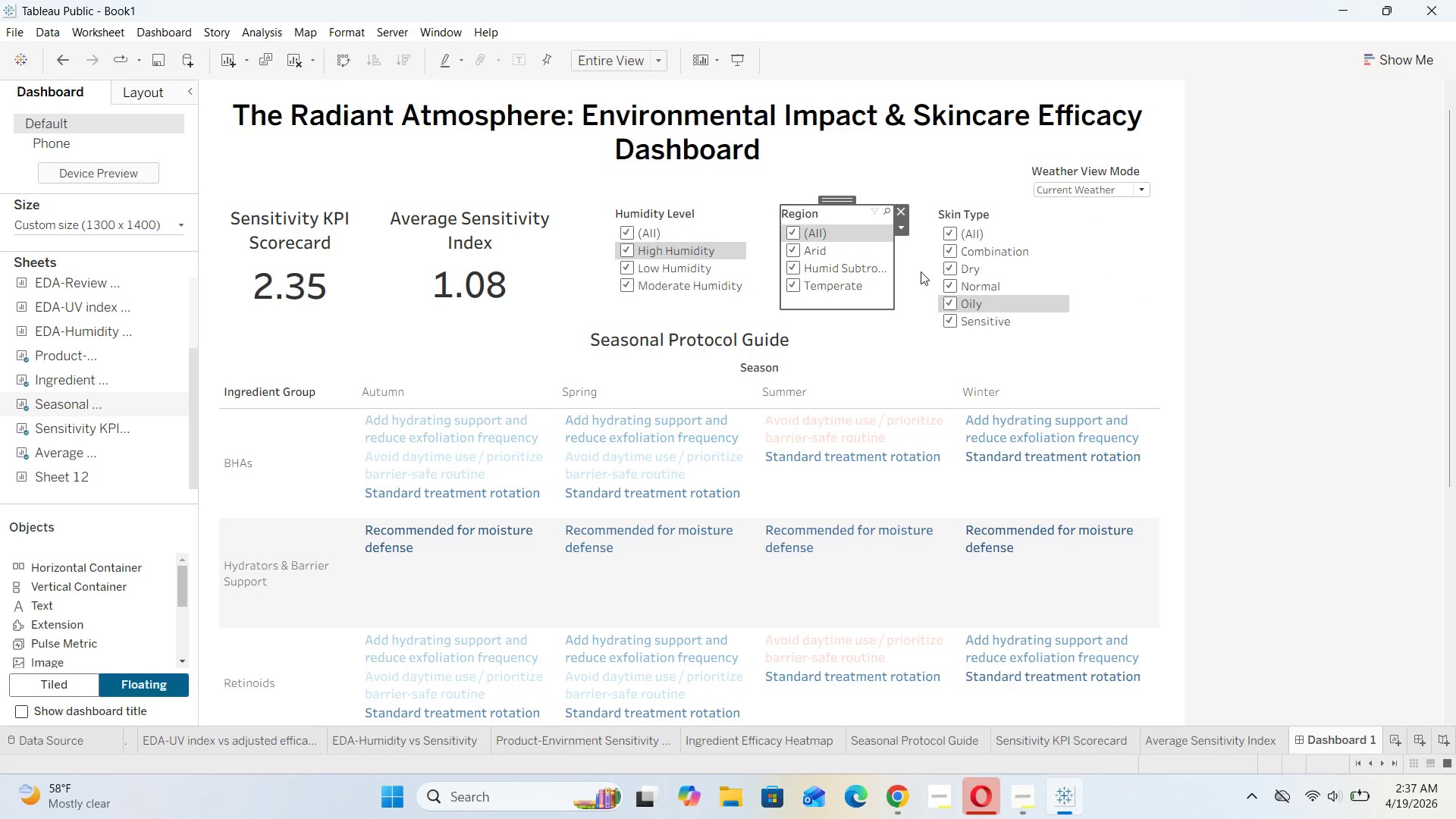 
left_click([919, 271])
 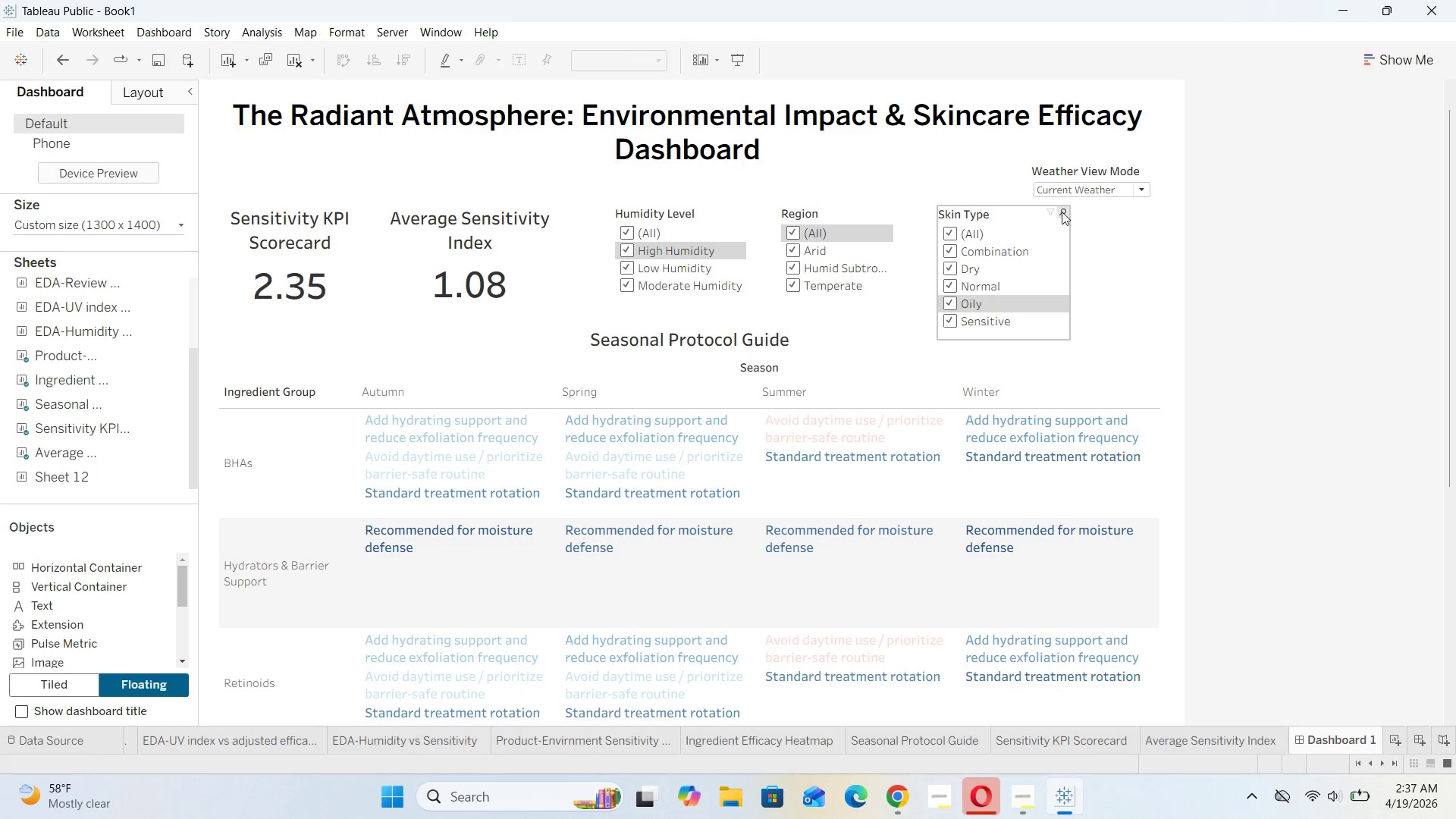 
left_click([1103, 178])
 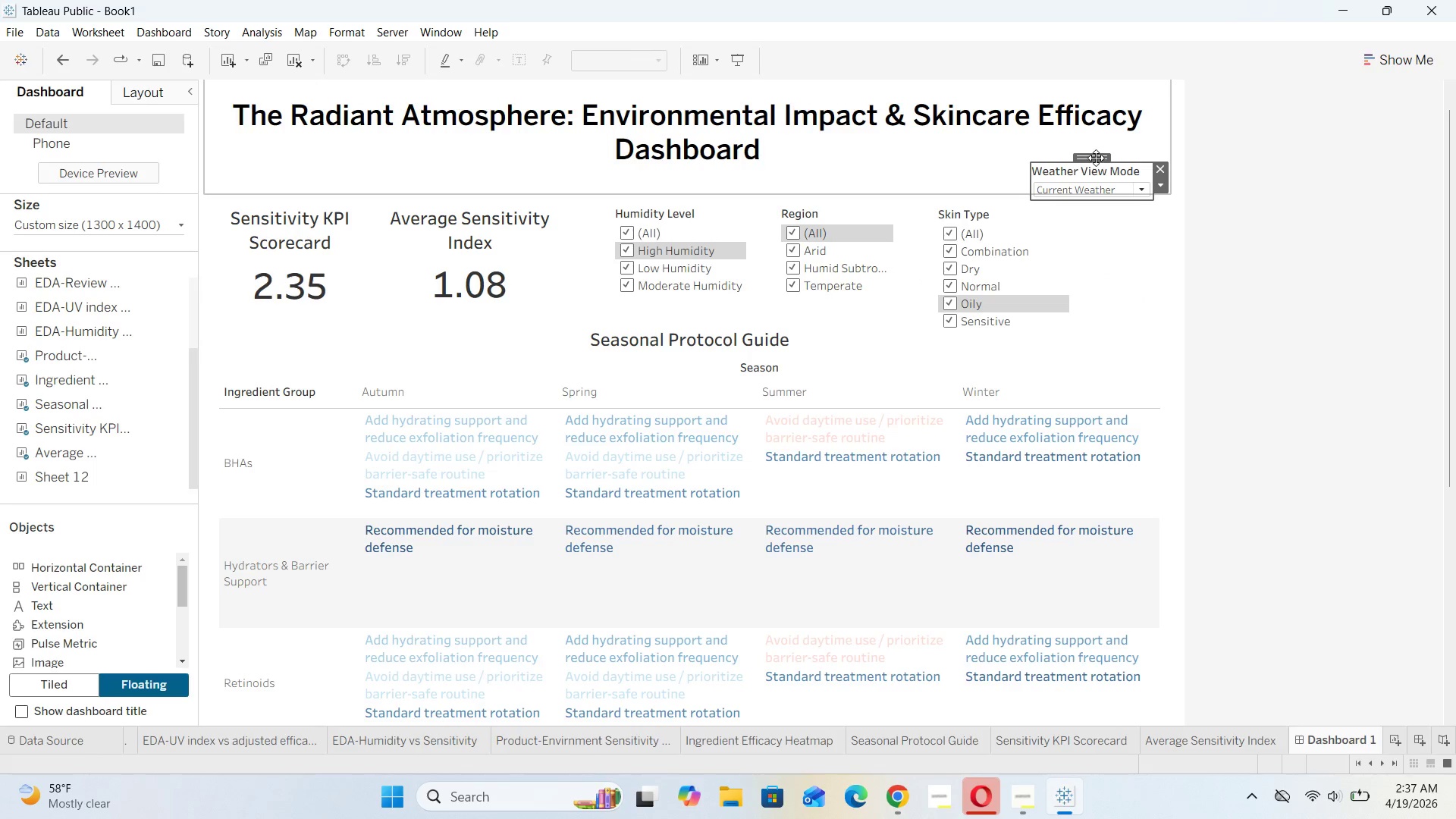 
left_click_drag(start_coordinate=[1096, 158], to_coordinate=[1122, 206])
 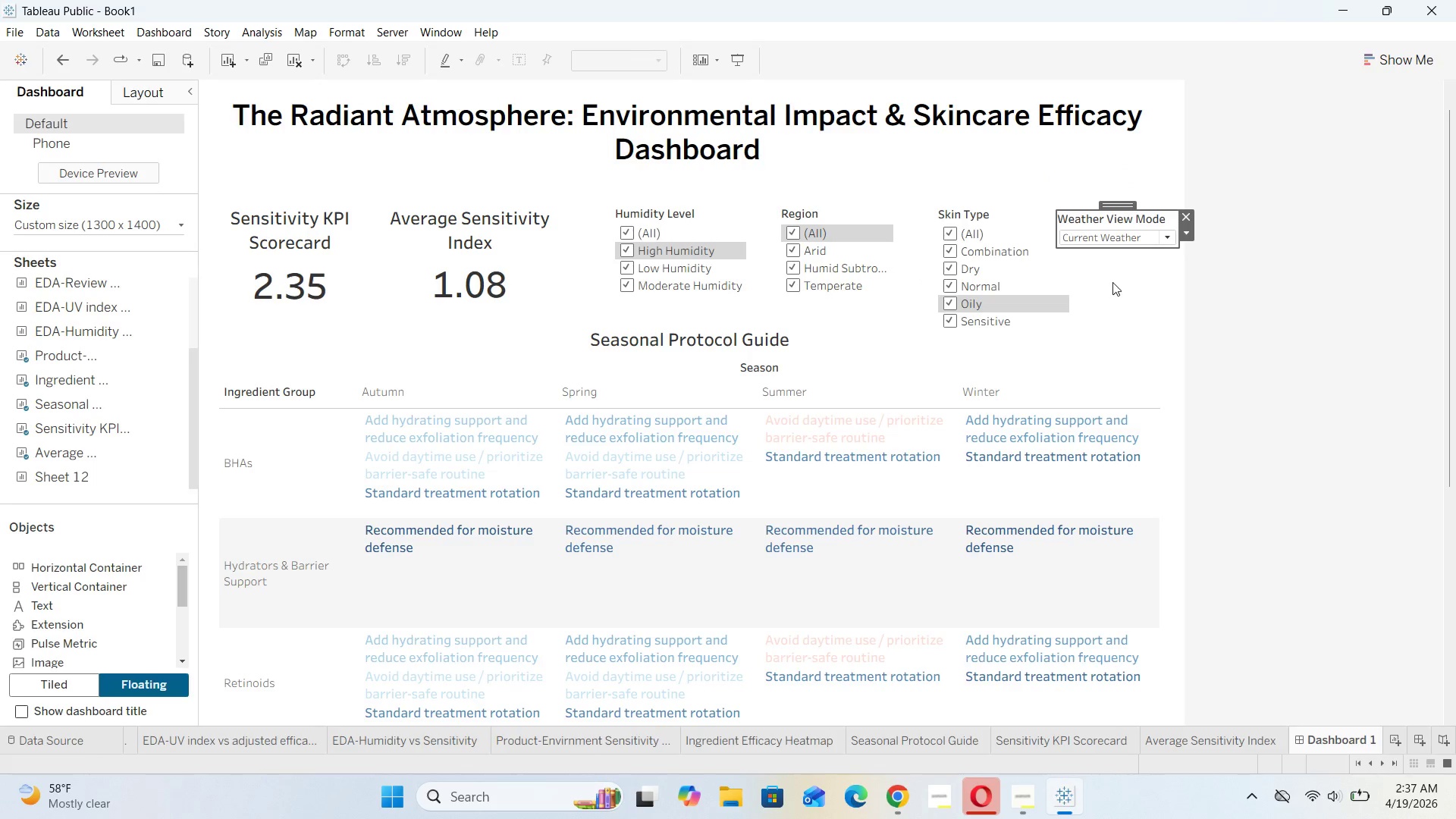 
left_click([1112, 284])
 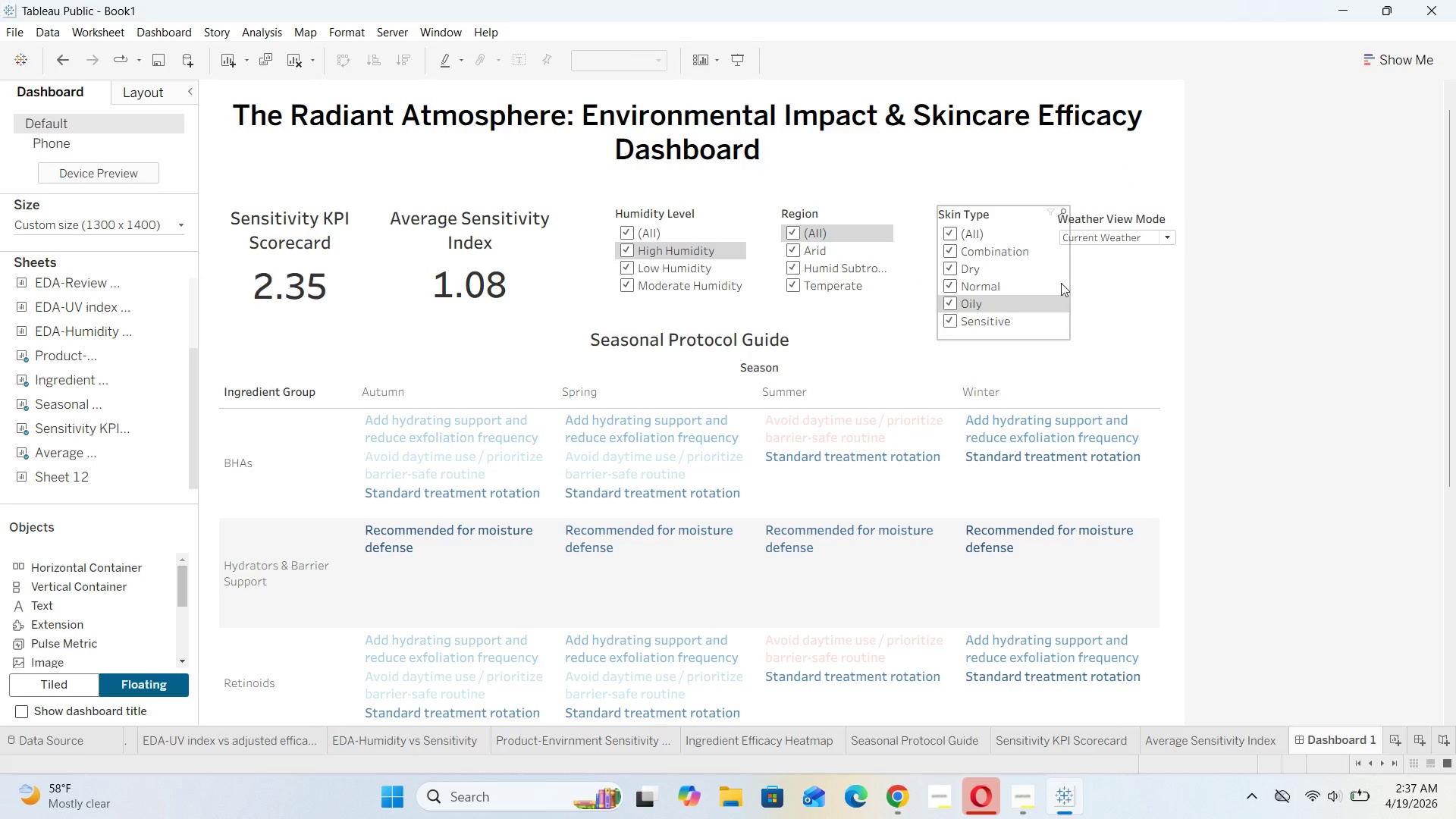 
left_click([1137, 290])
 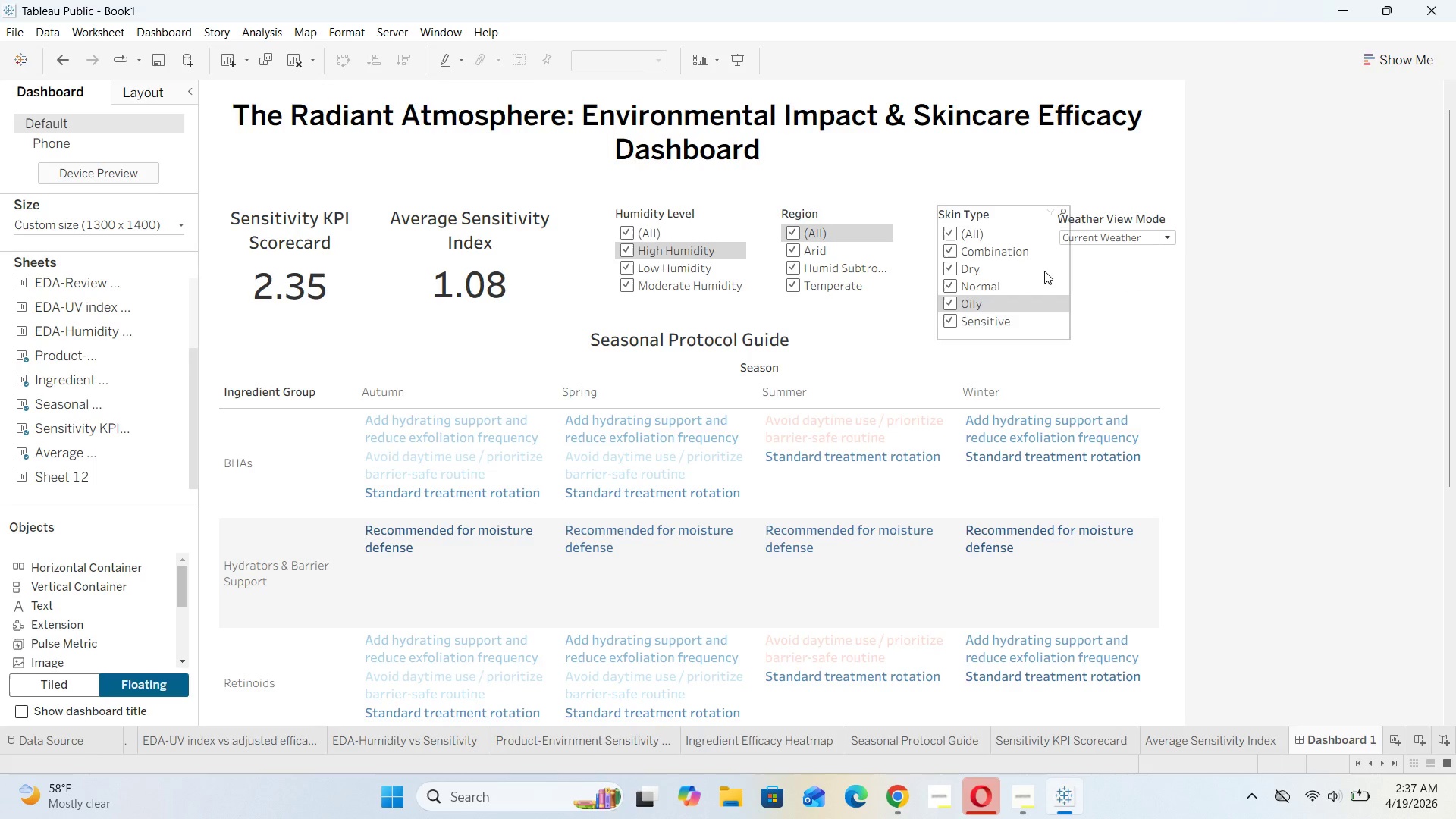 
left_click([1044, 271])
 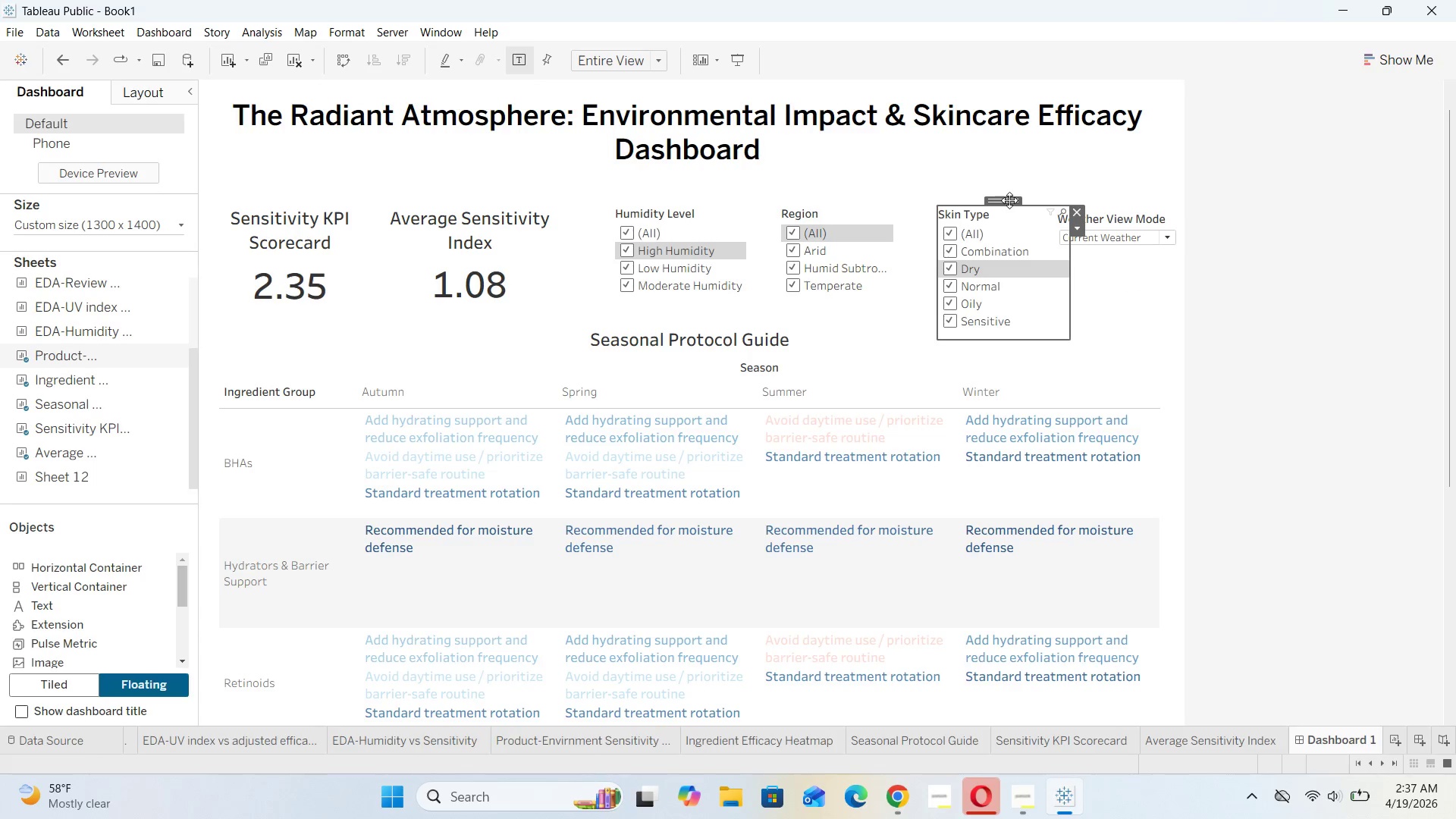 
left_click_drag(start_coordinate=[1009, 200], to_coordinate=[987, 193])
 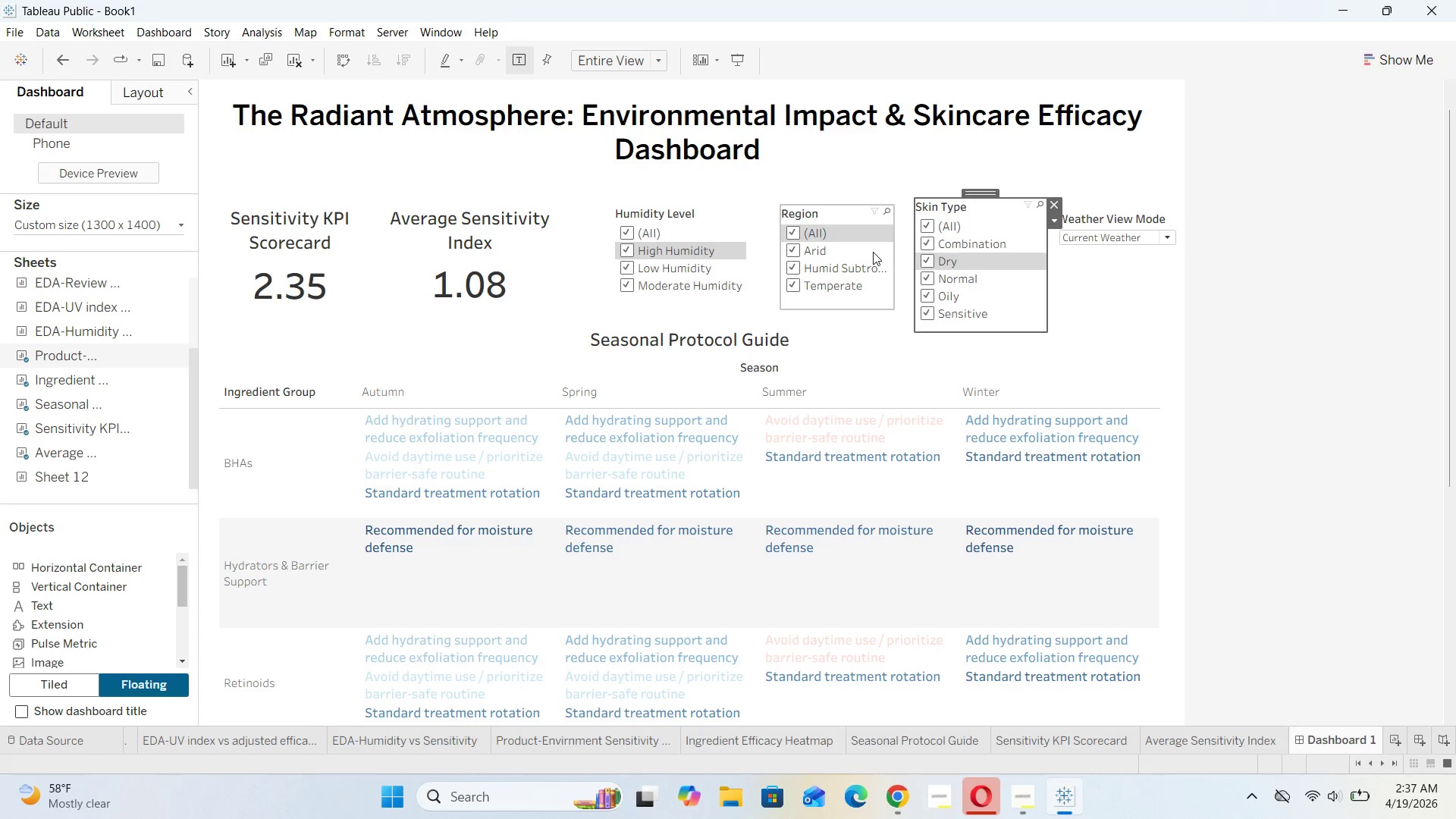 
left_click([871, 250])
 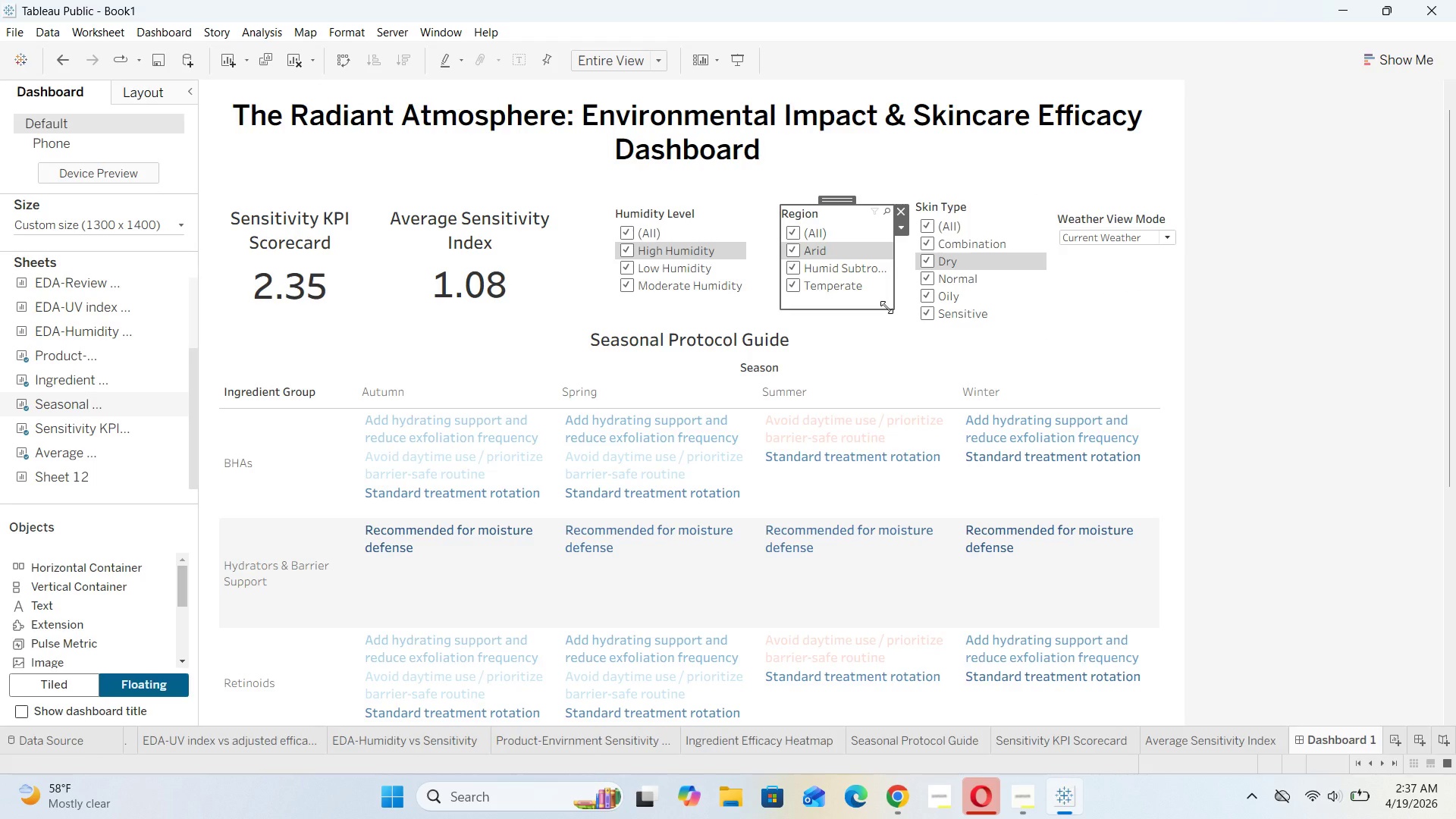 
left_click_drag(start_coordinate=[884, 310], to_coordinate=[886, 335])
 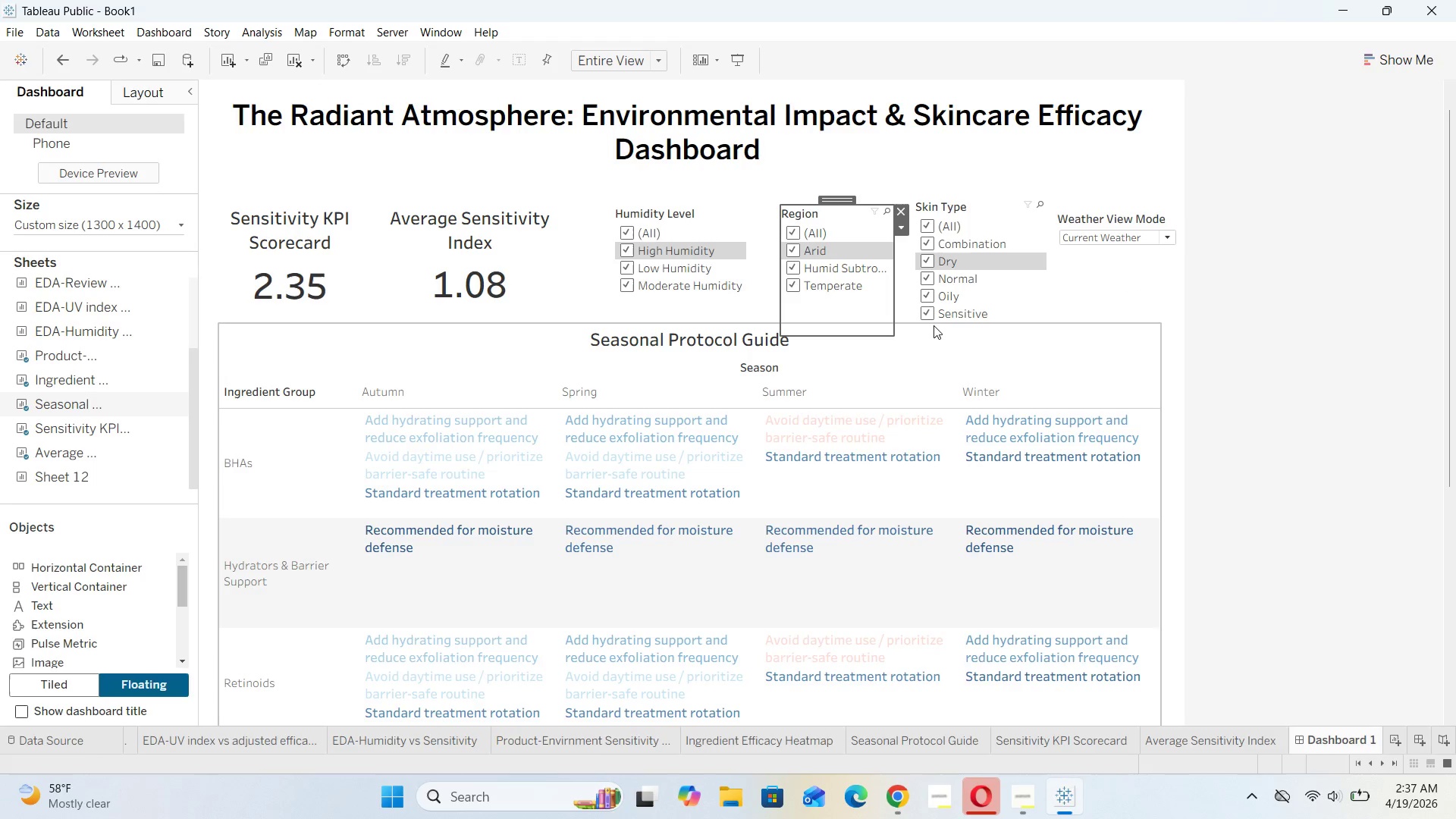 
left_click([1081, 303])
 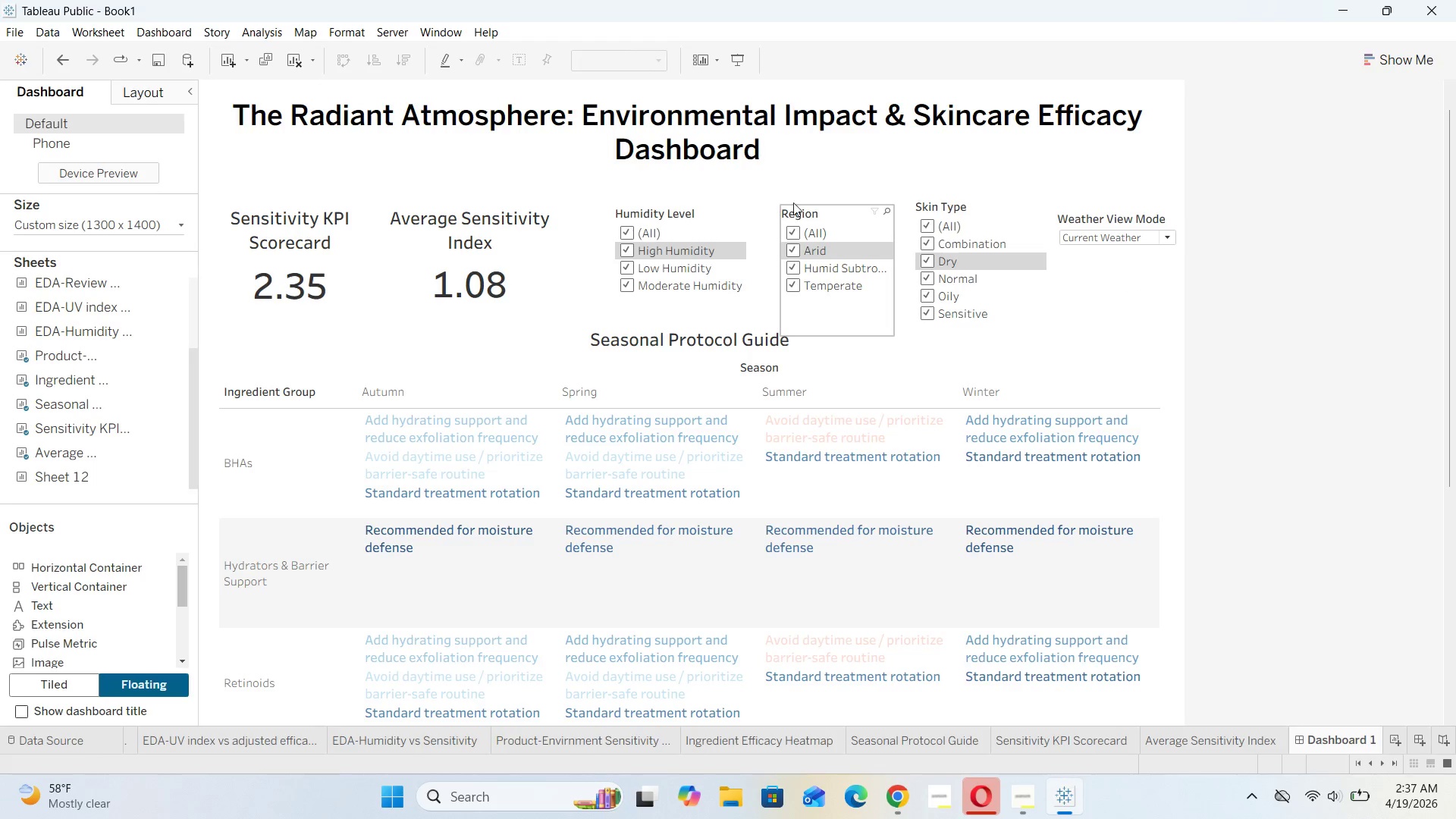 
left_click([798, 187])
 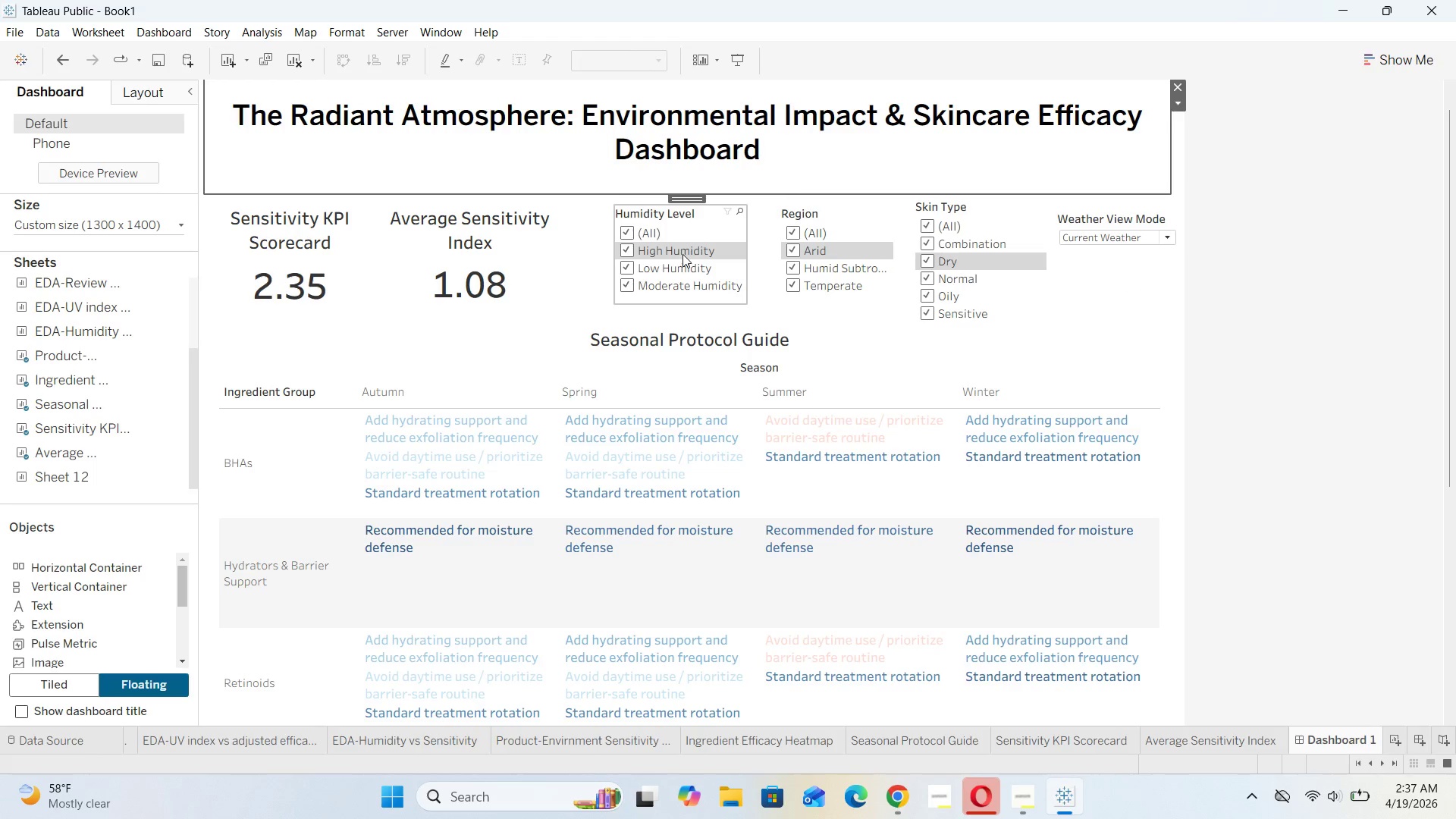 
left_click([692, 240])
 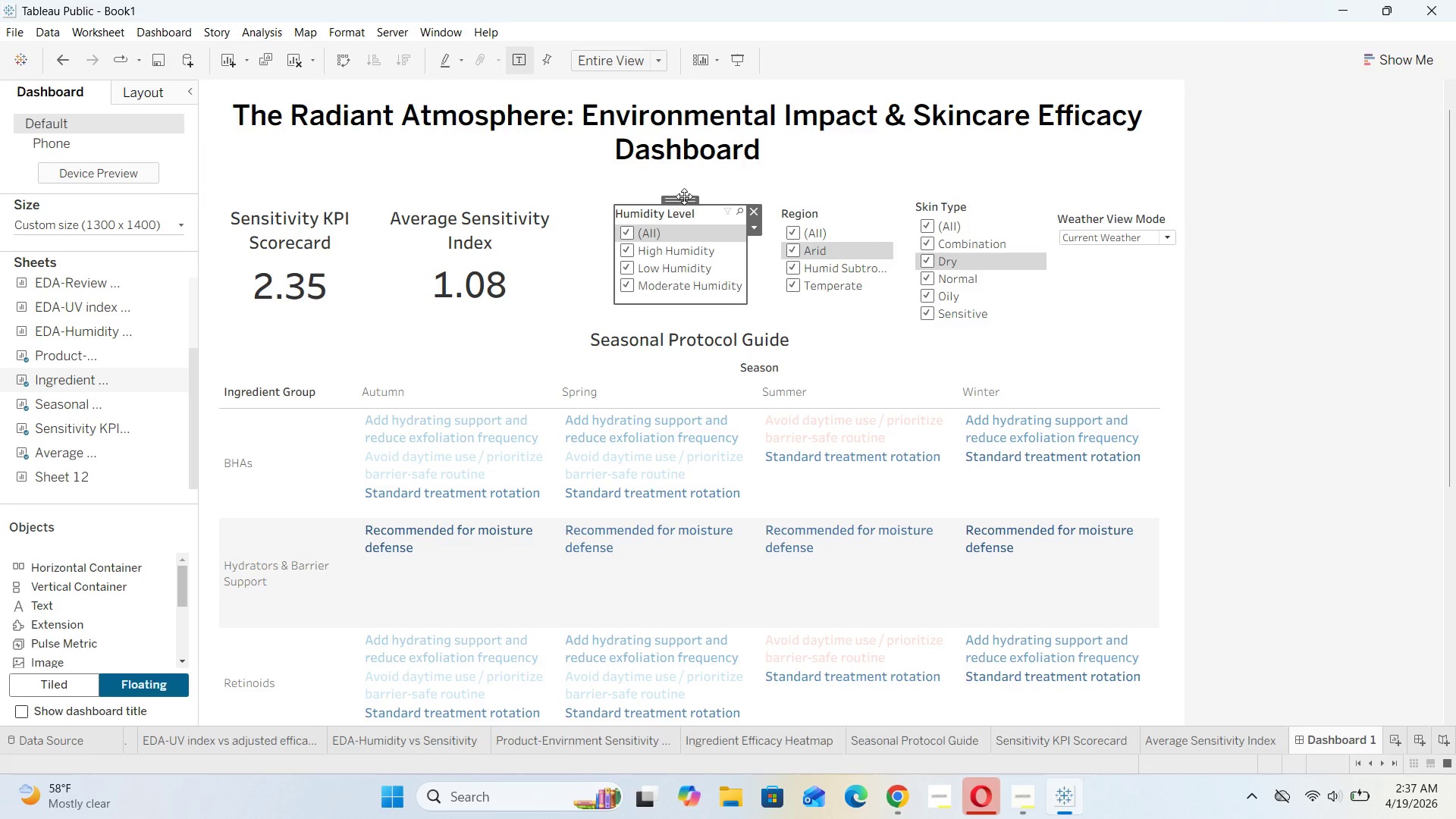 
left_click_drag(start_coordinate=[684, 196], to_coordinate=[658, 197])
 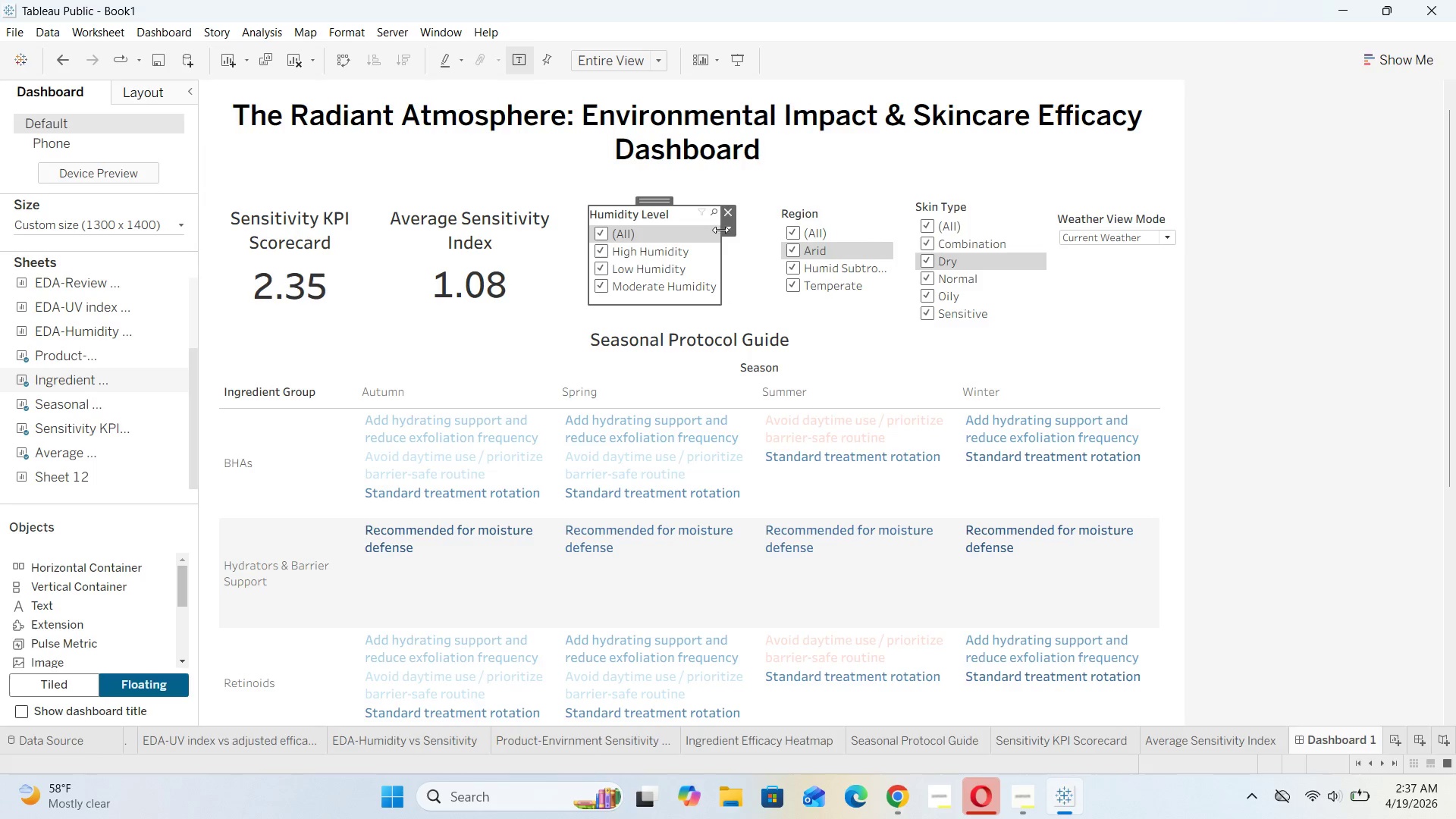 
left_click([757, 246])
 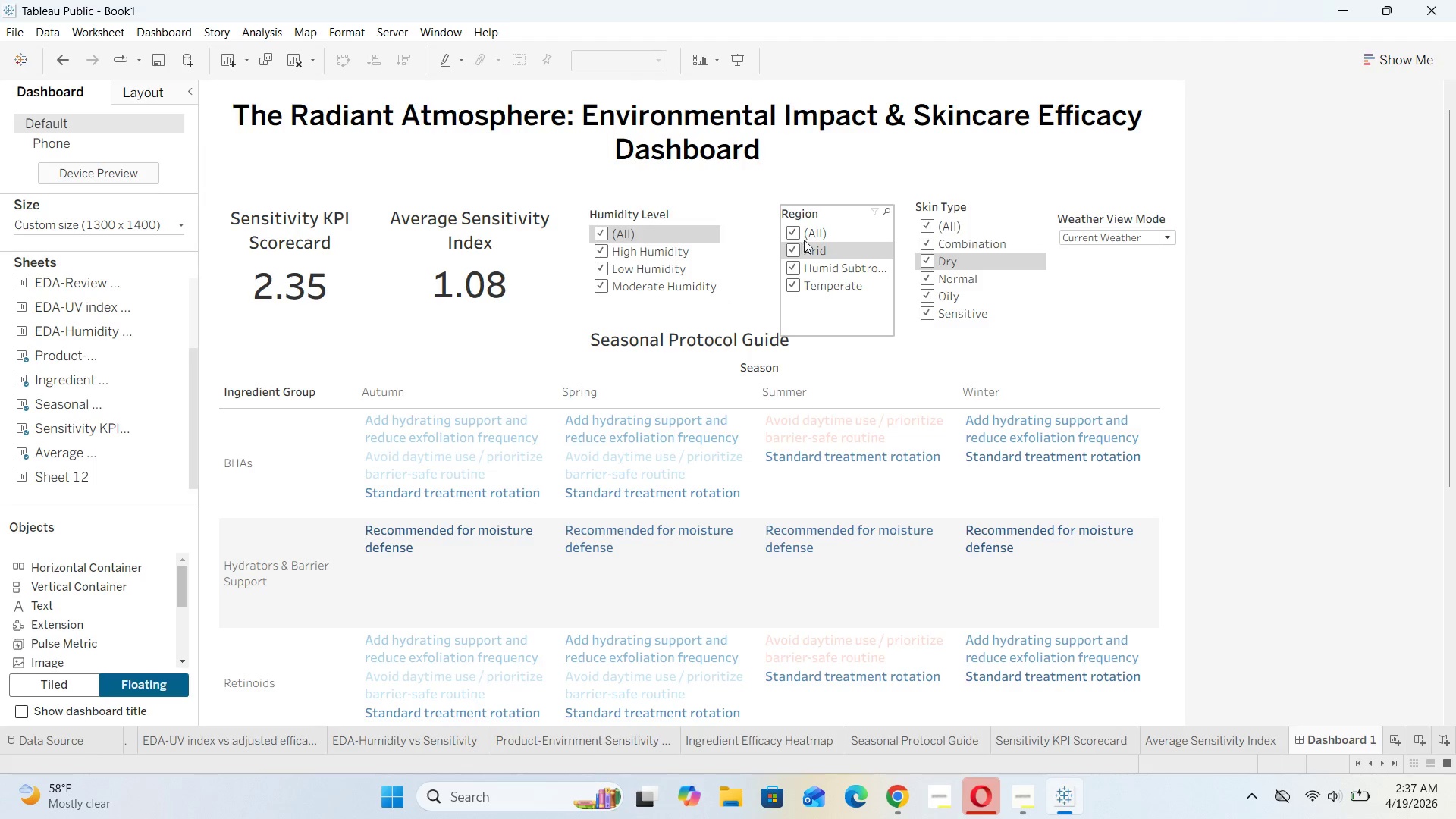 
left_click([806, 237])
 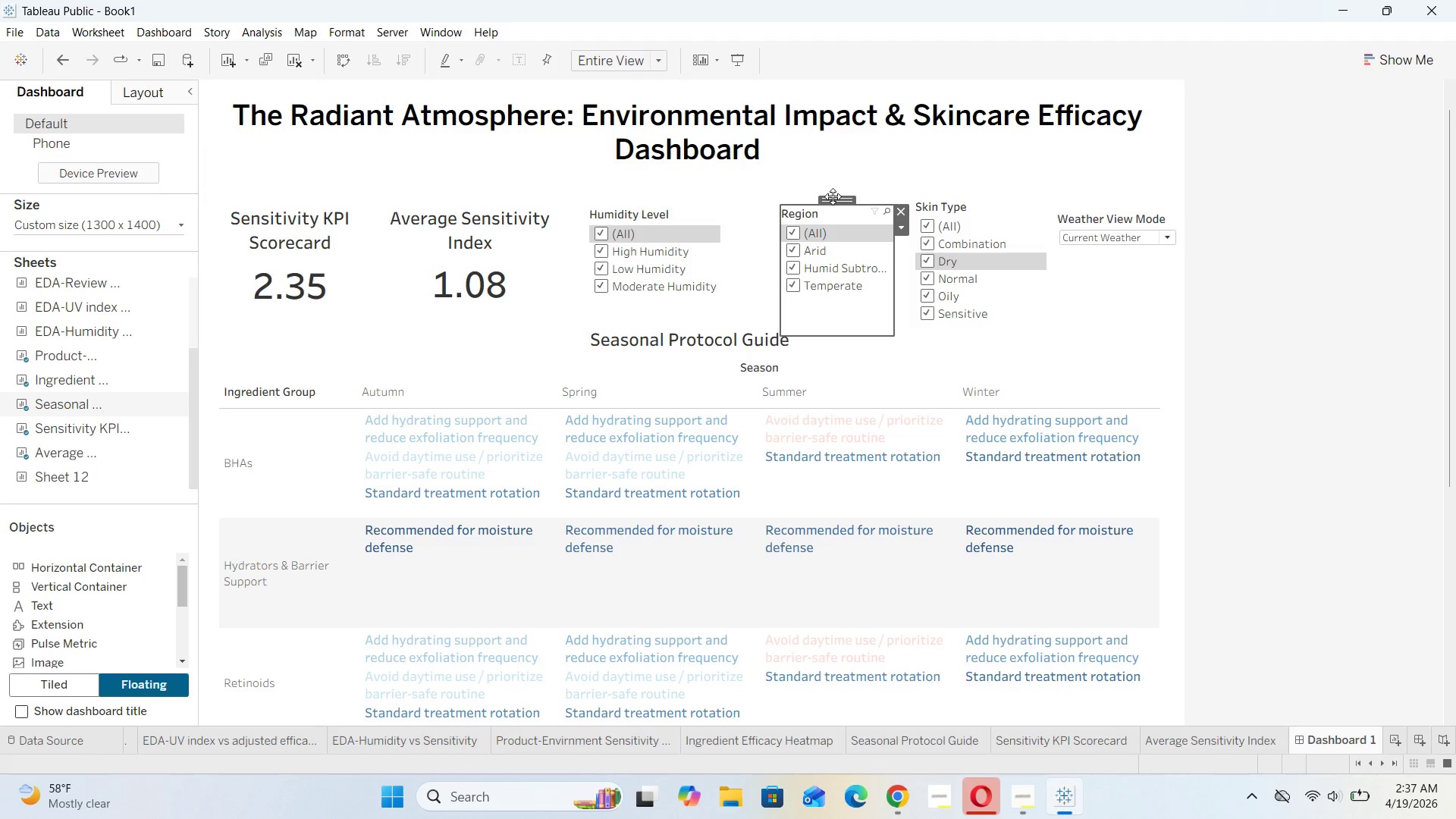 
left_click_drag(start_coordinate=[834, 196], to_coordinate=[807, 193])
 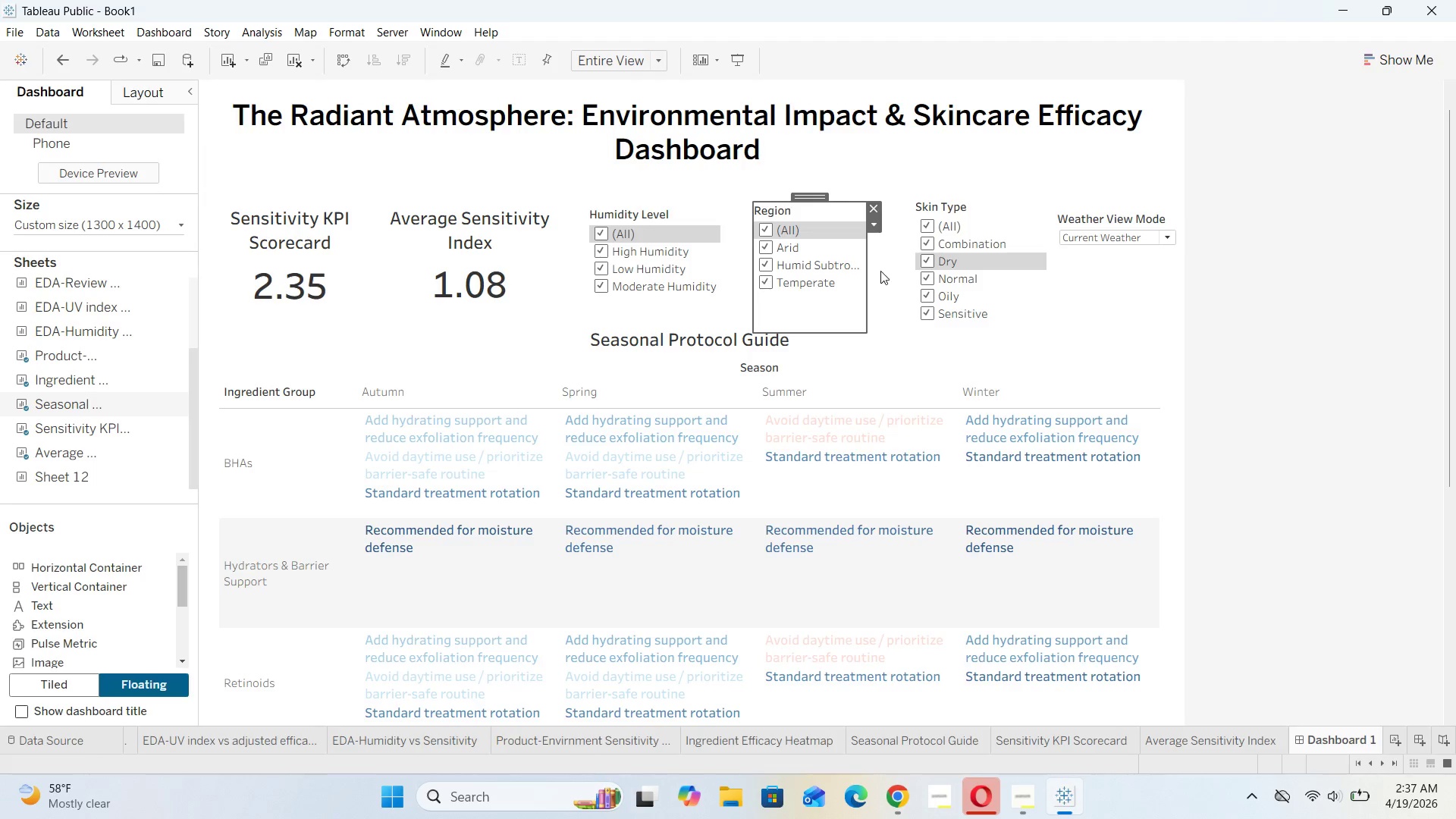 
left_click([880, 277])
 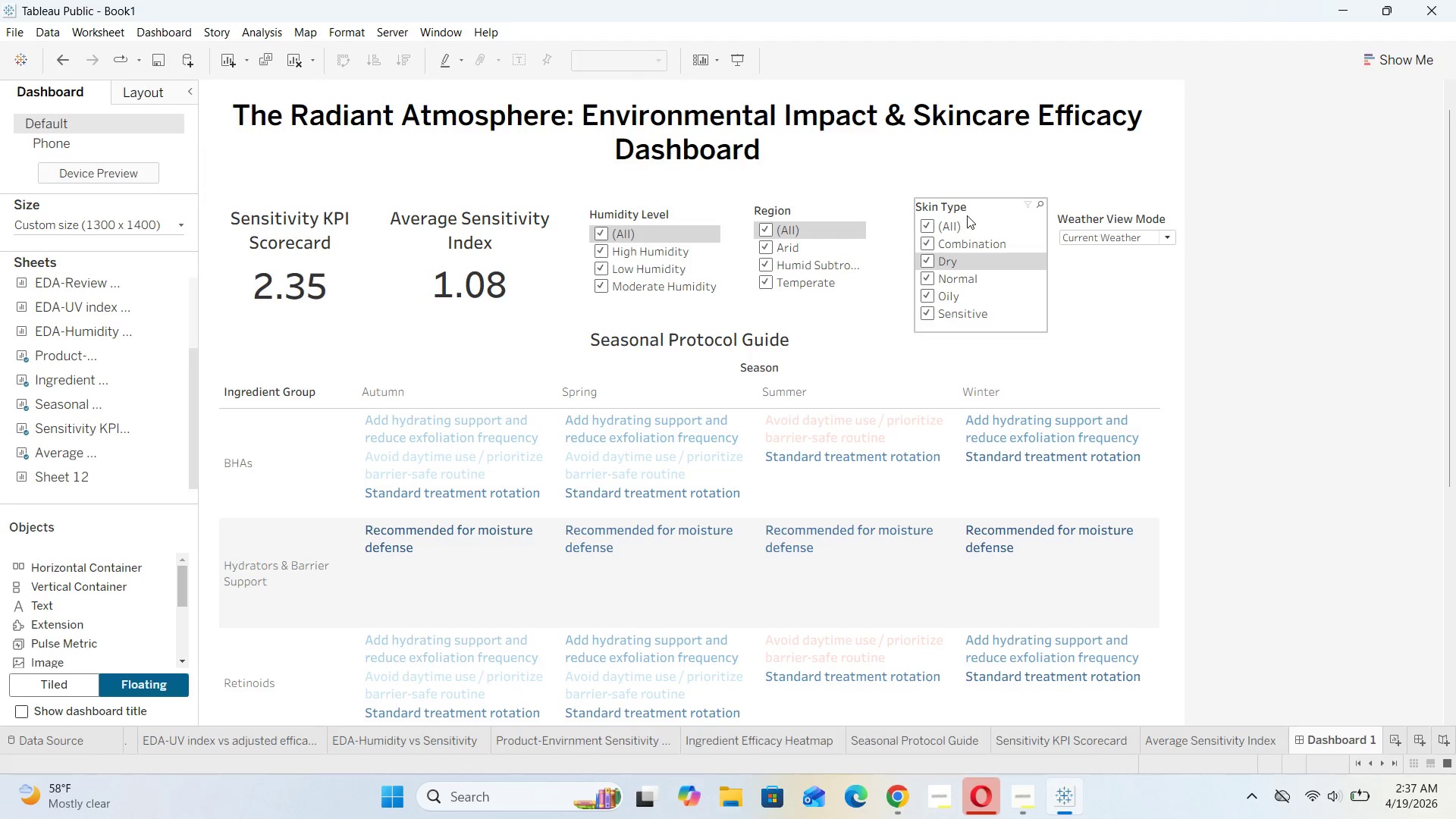 
left_click([967, 215])
 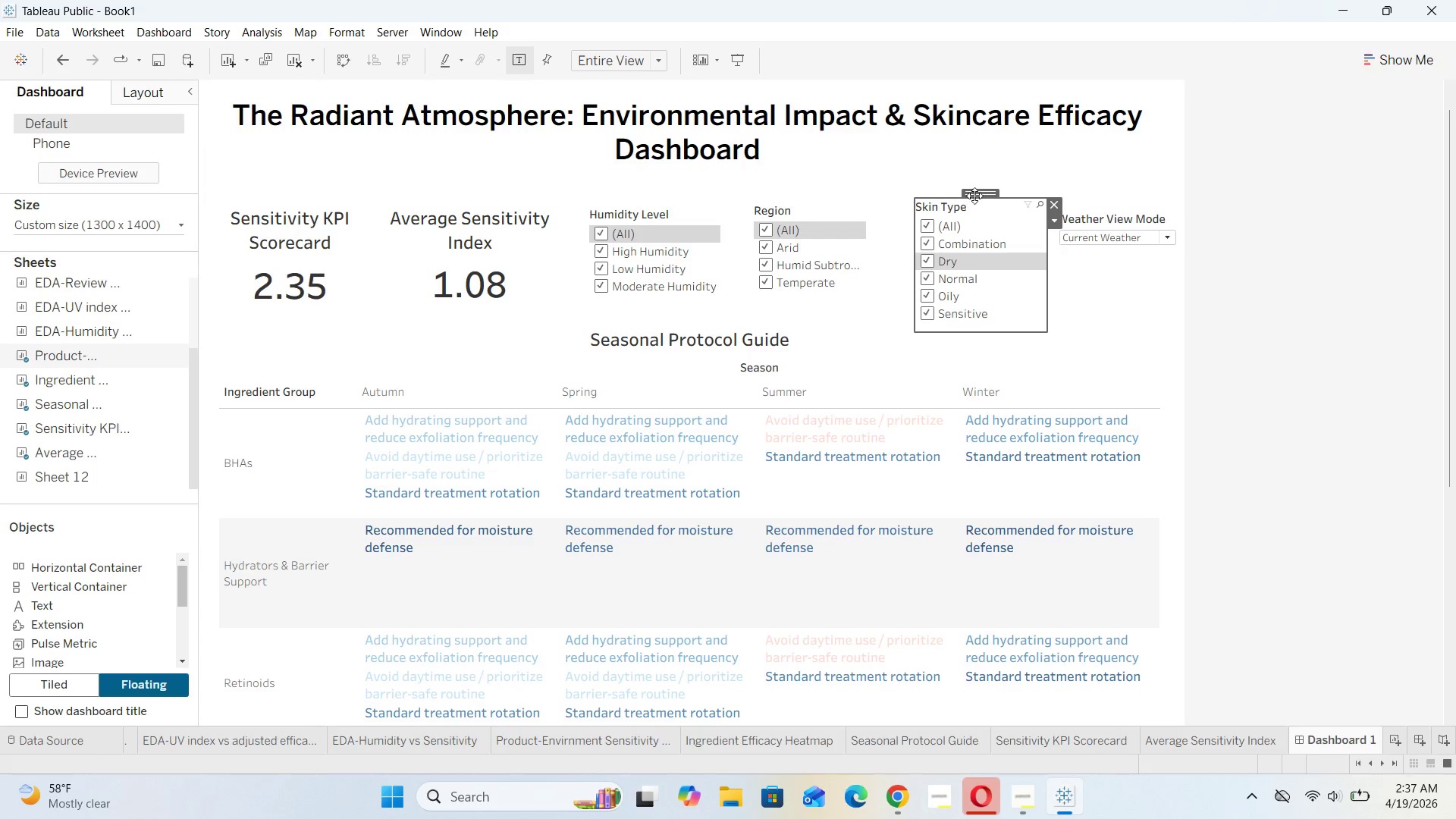 
left_click_drag(start_coordinate=[974, 196], to_coordinate=[959, 197])
 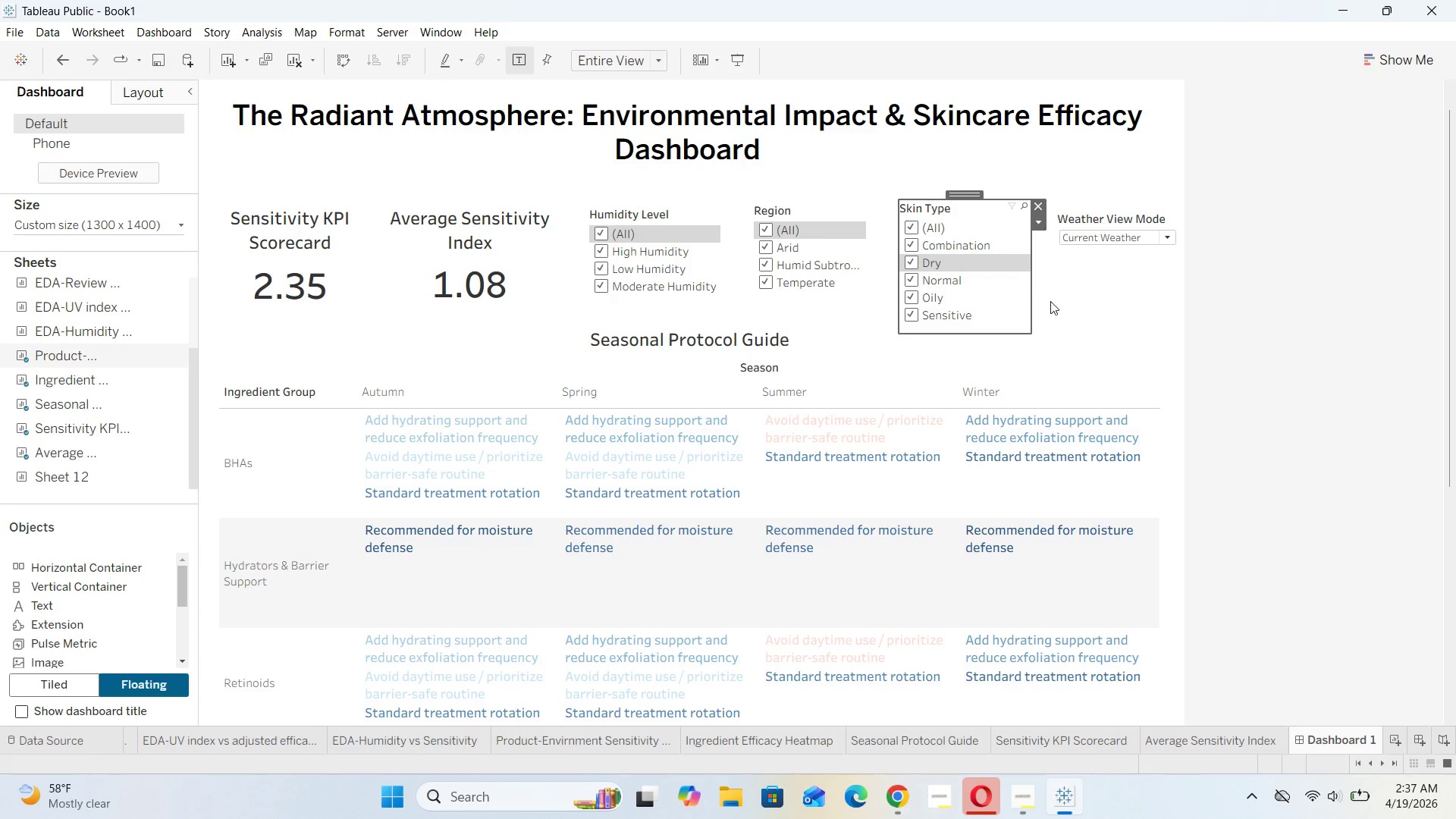 
left_click([1062, 301])
 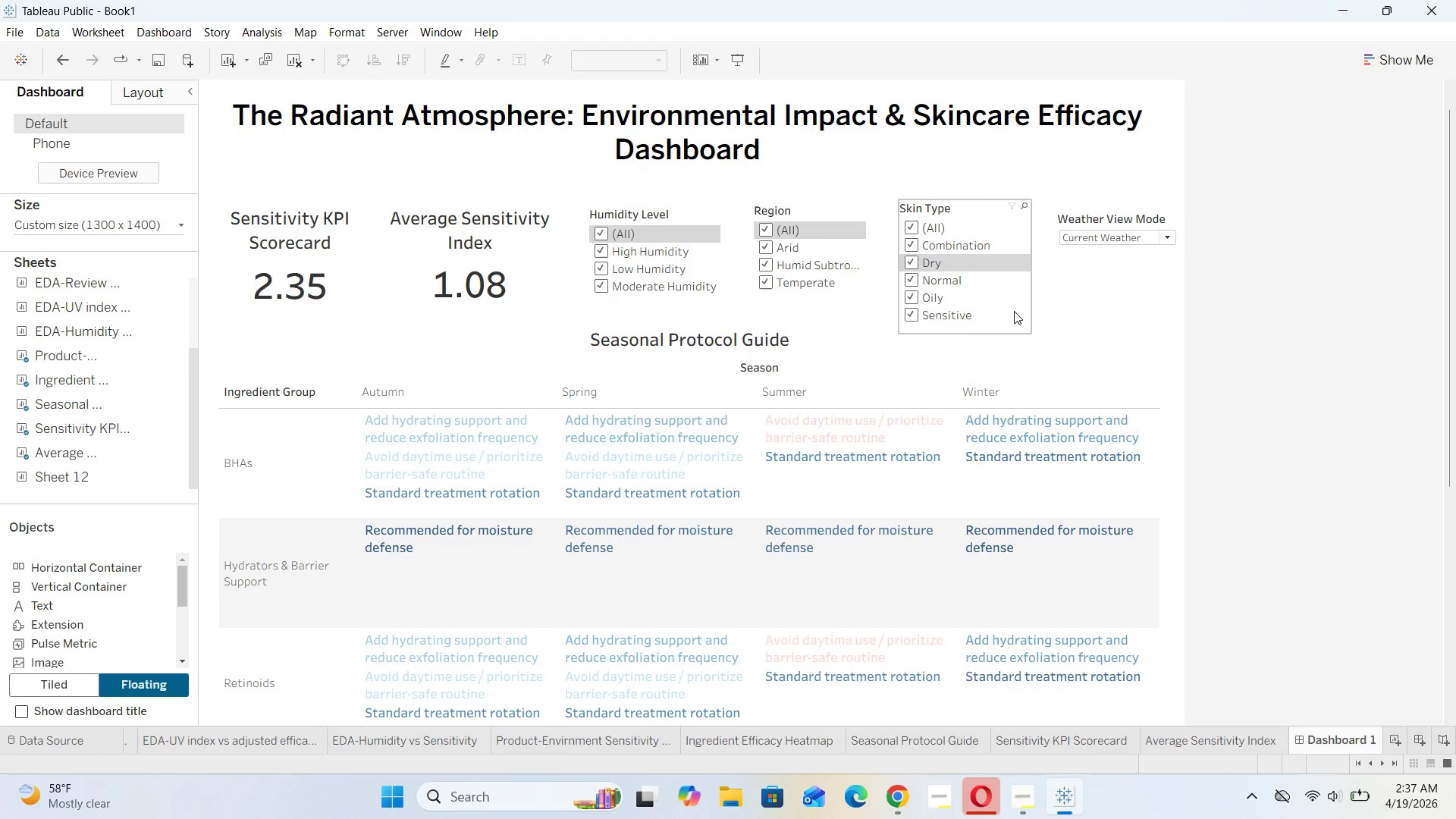 
left_click([1014, 311])
 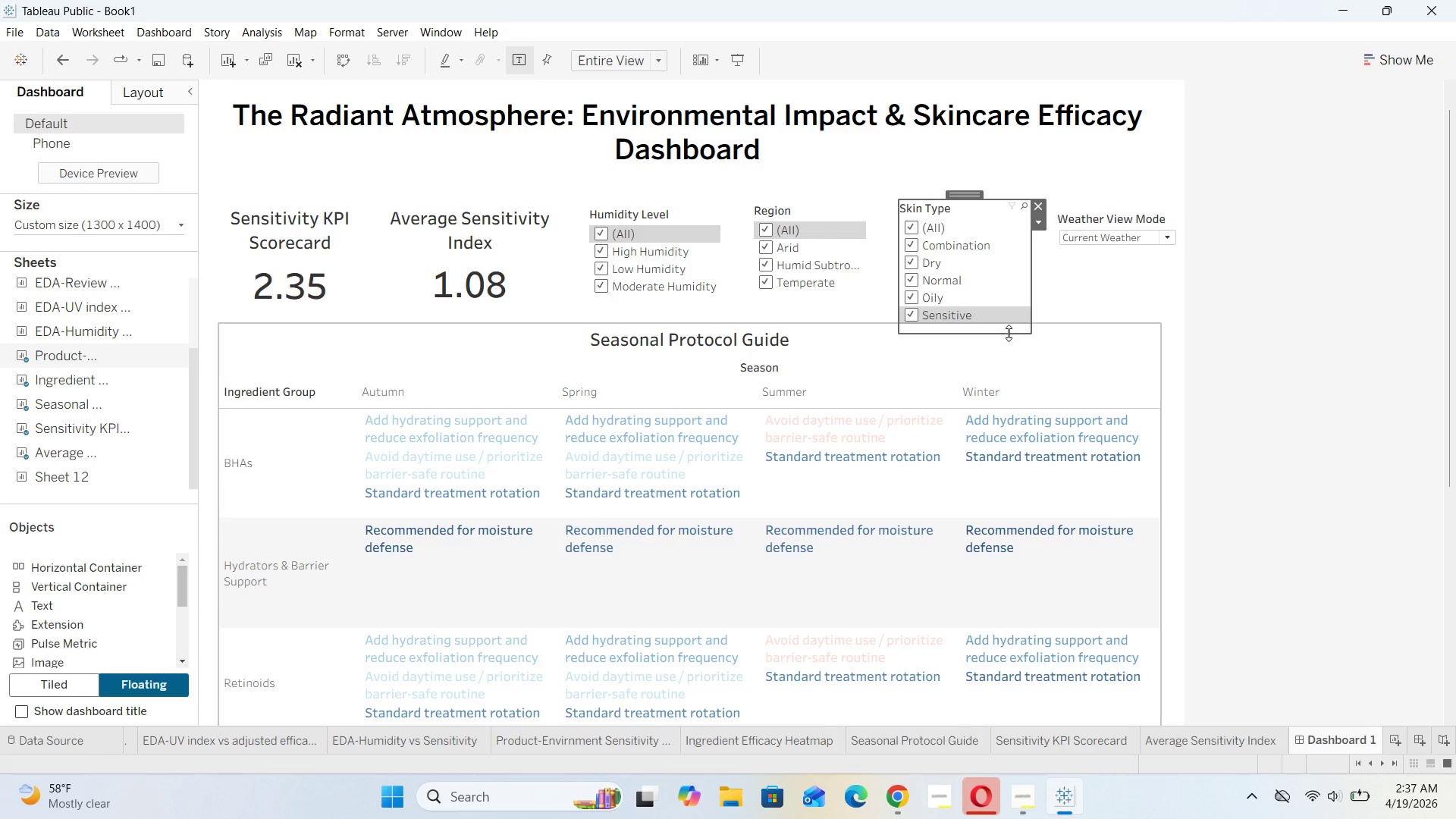 
left_click_drag(start_coordinate=[1009, 333], to_coordinate=[1009, 325])
 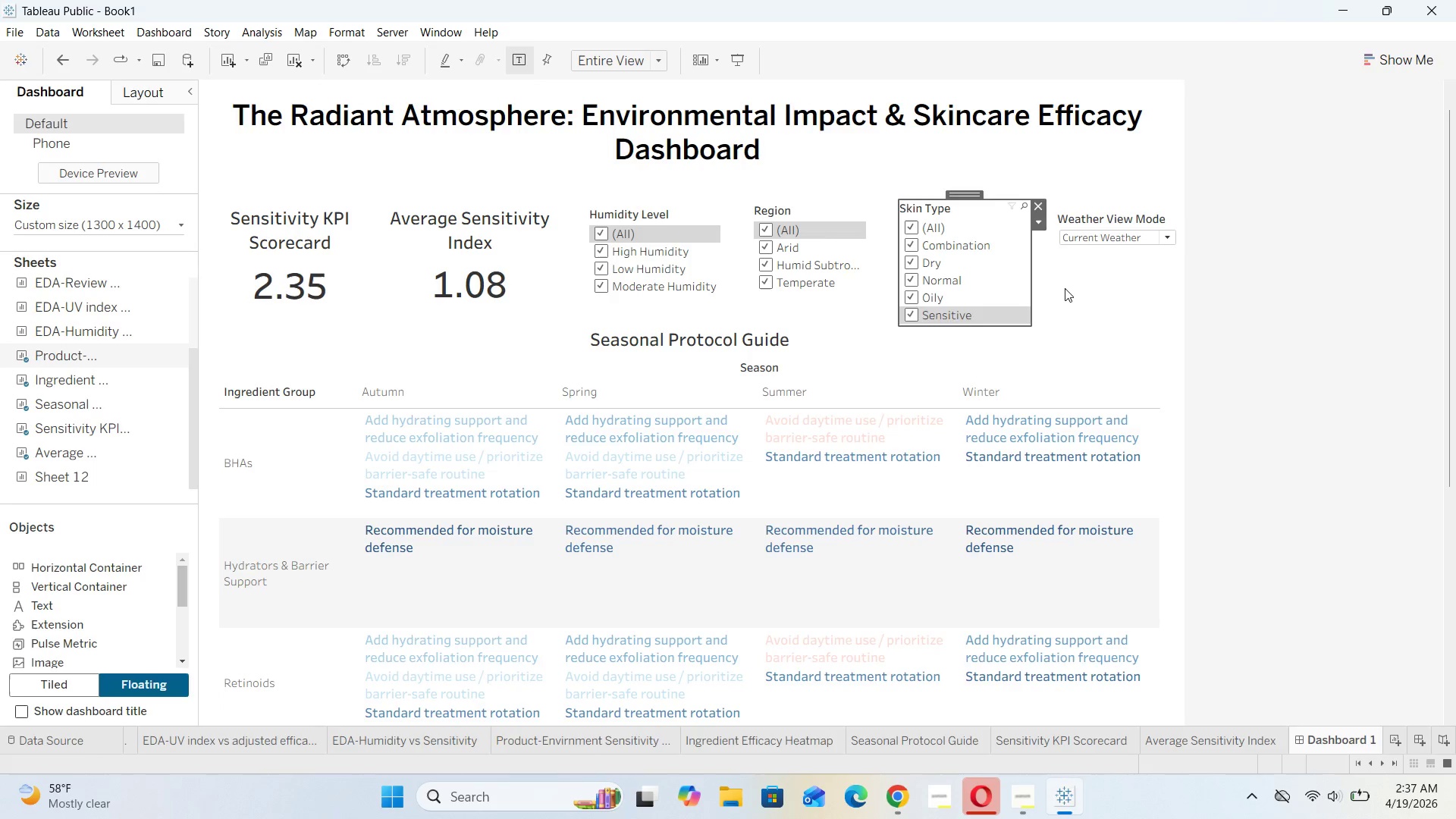 
left_click([1066, 287])
 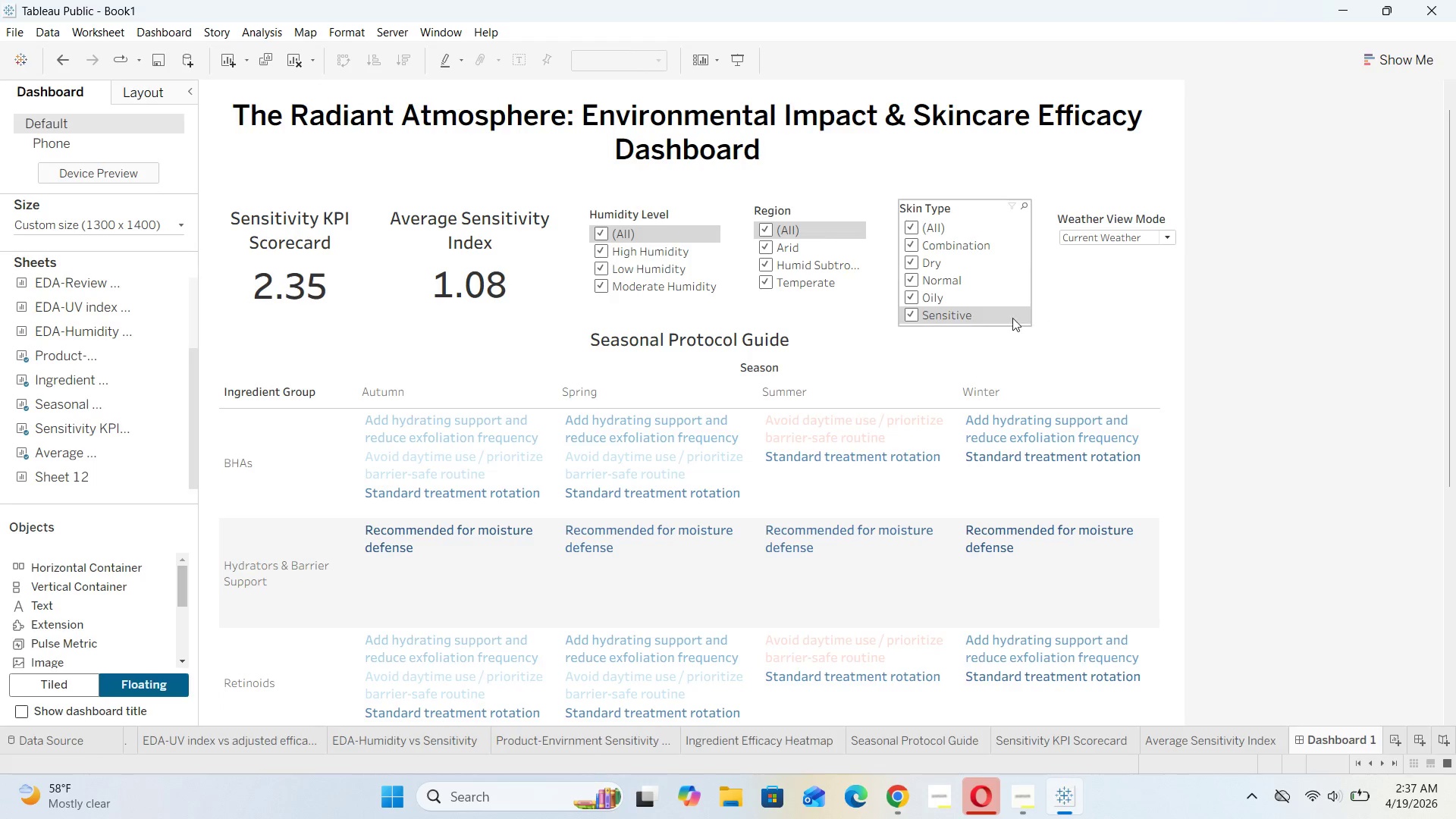 
left_click([1012, 318])
 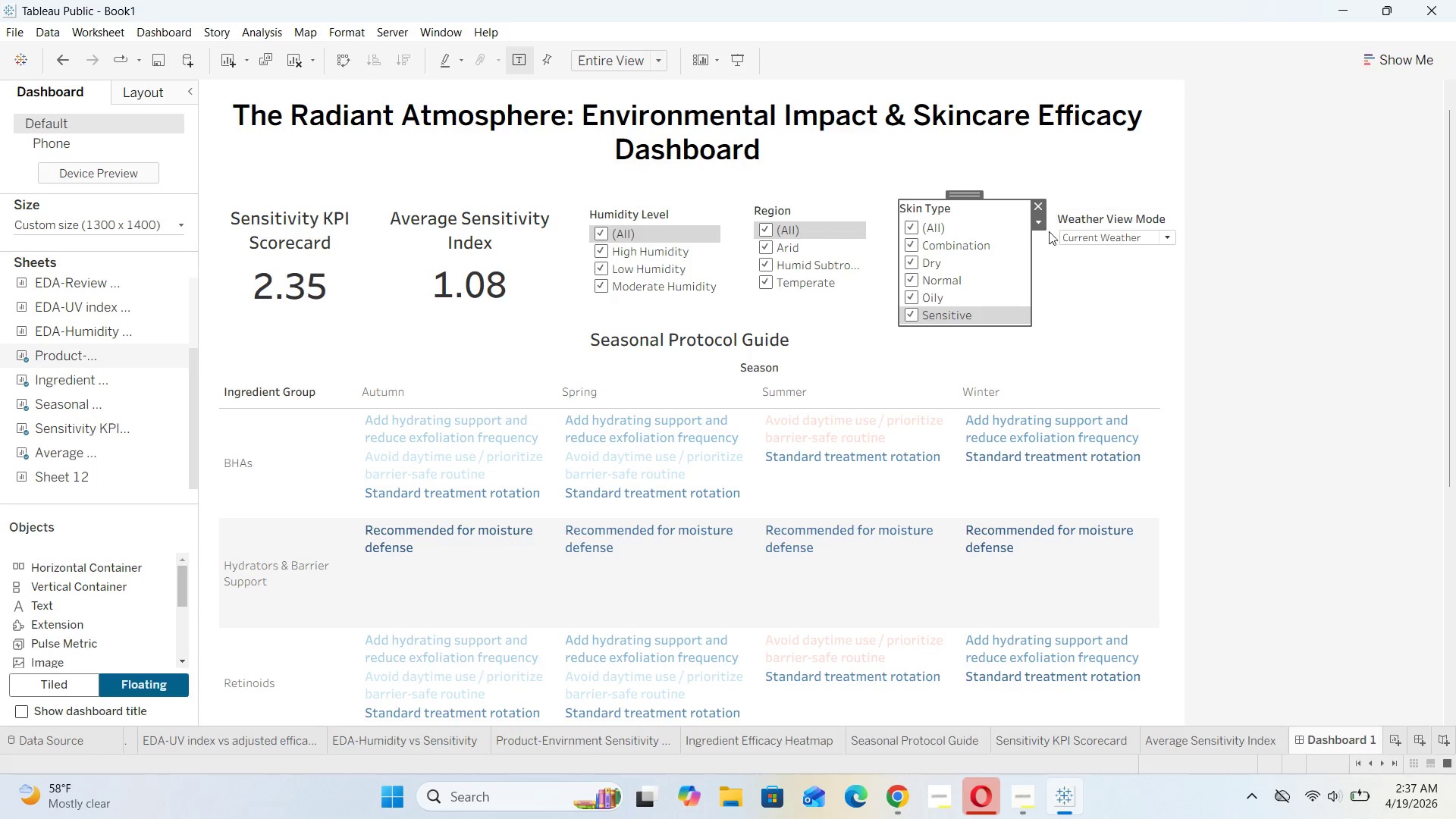 
left_click([1042, 223])
 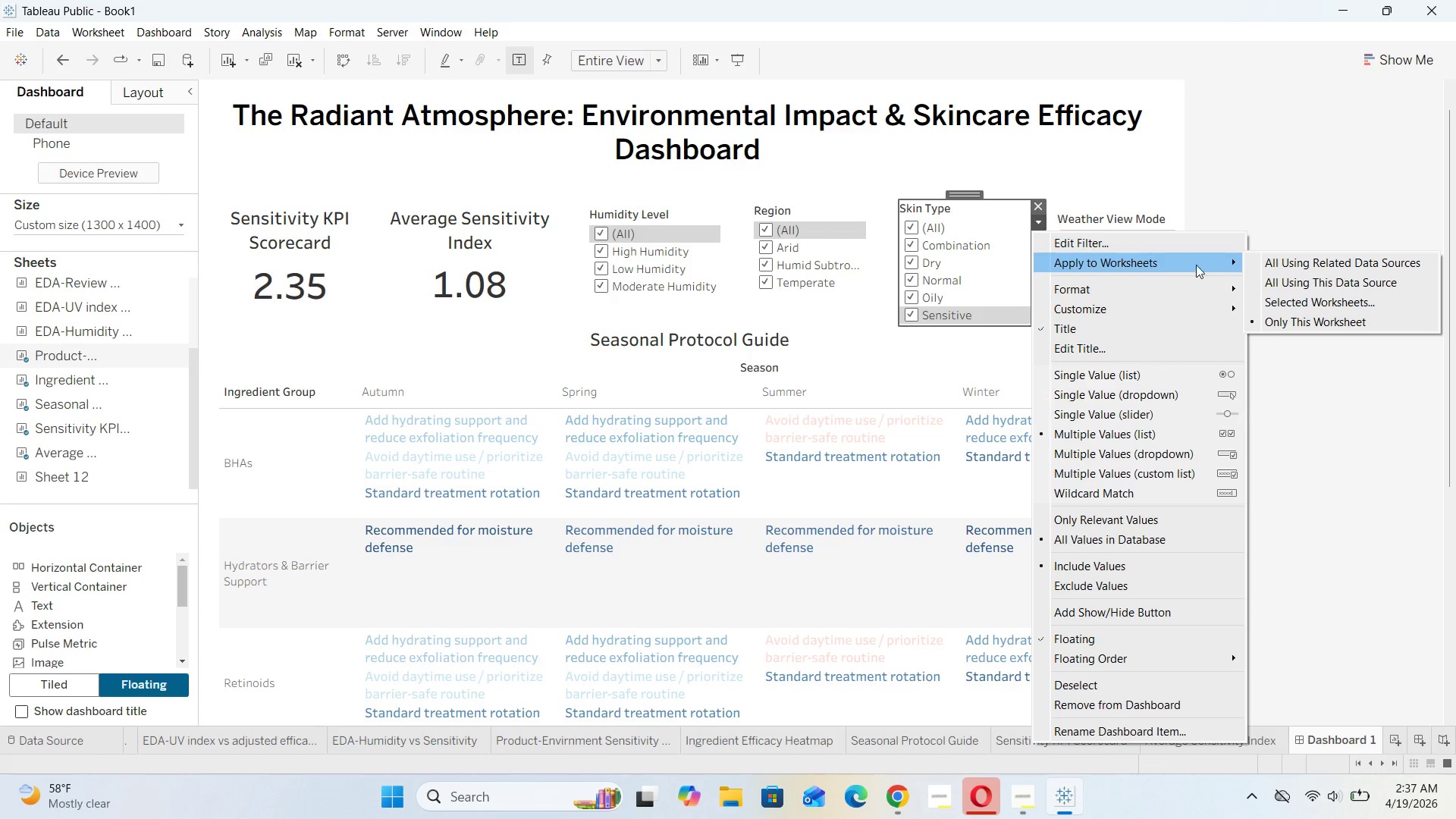 
left_click([1276, 279])
 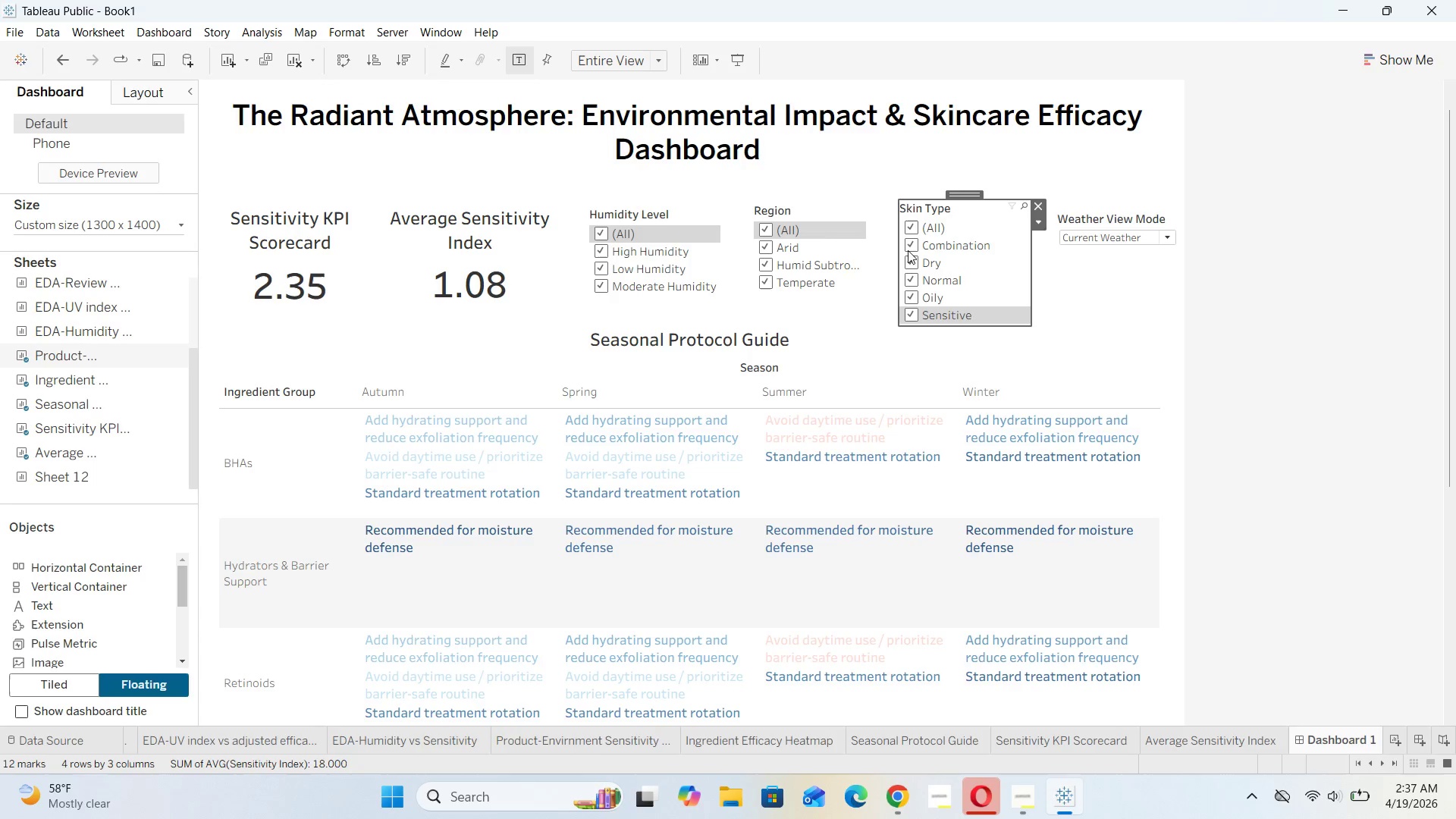 
left_click([910, 244])
 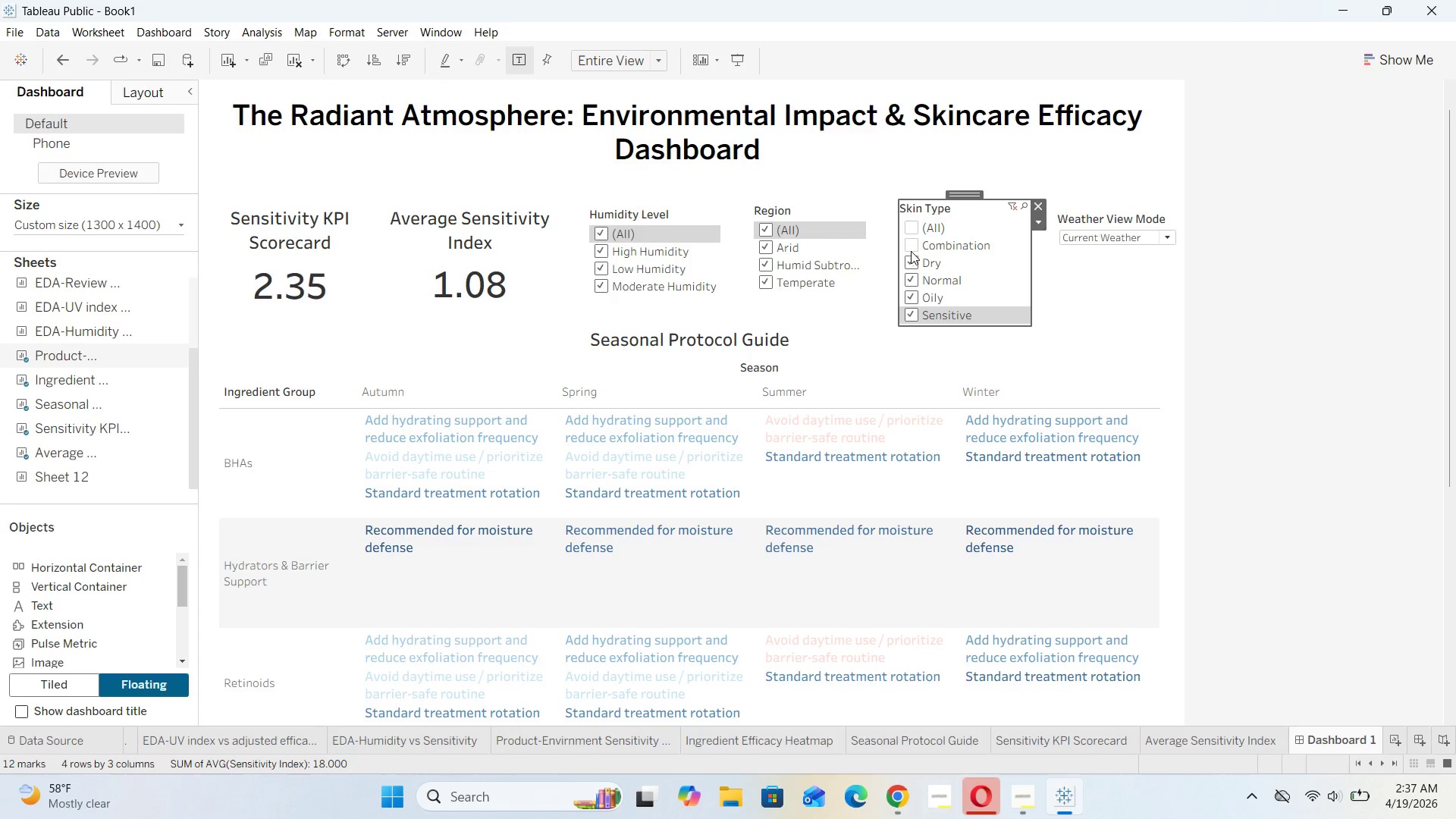 
left_click([908, 261])
 